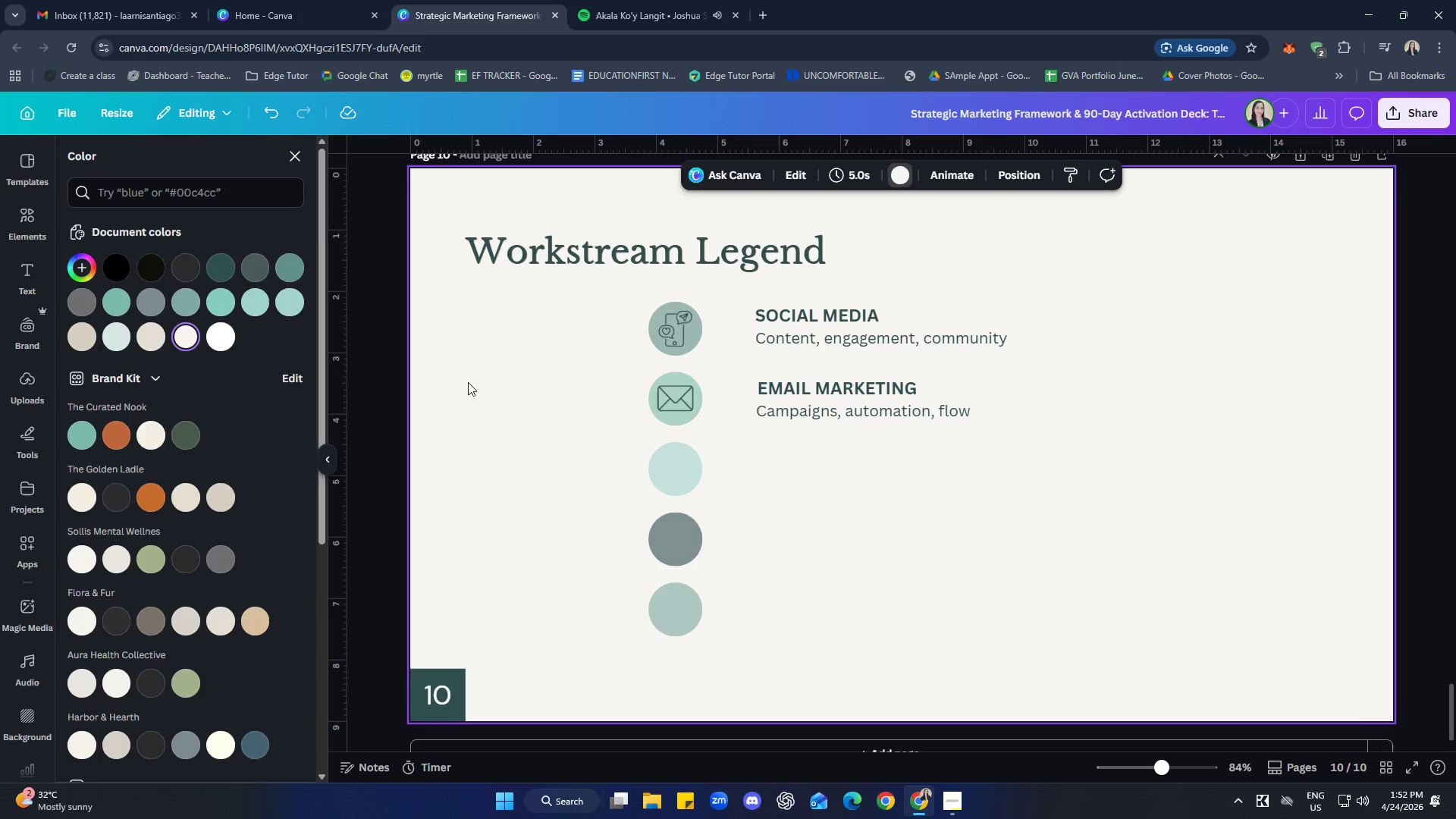 
left_click([305, 165])
 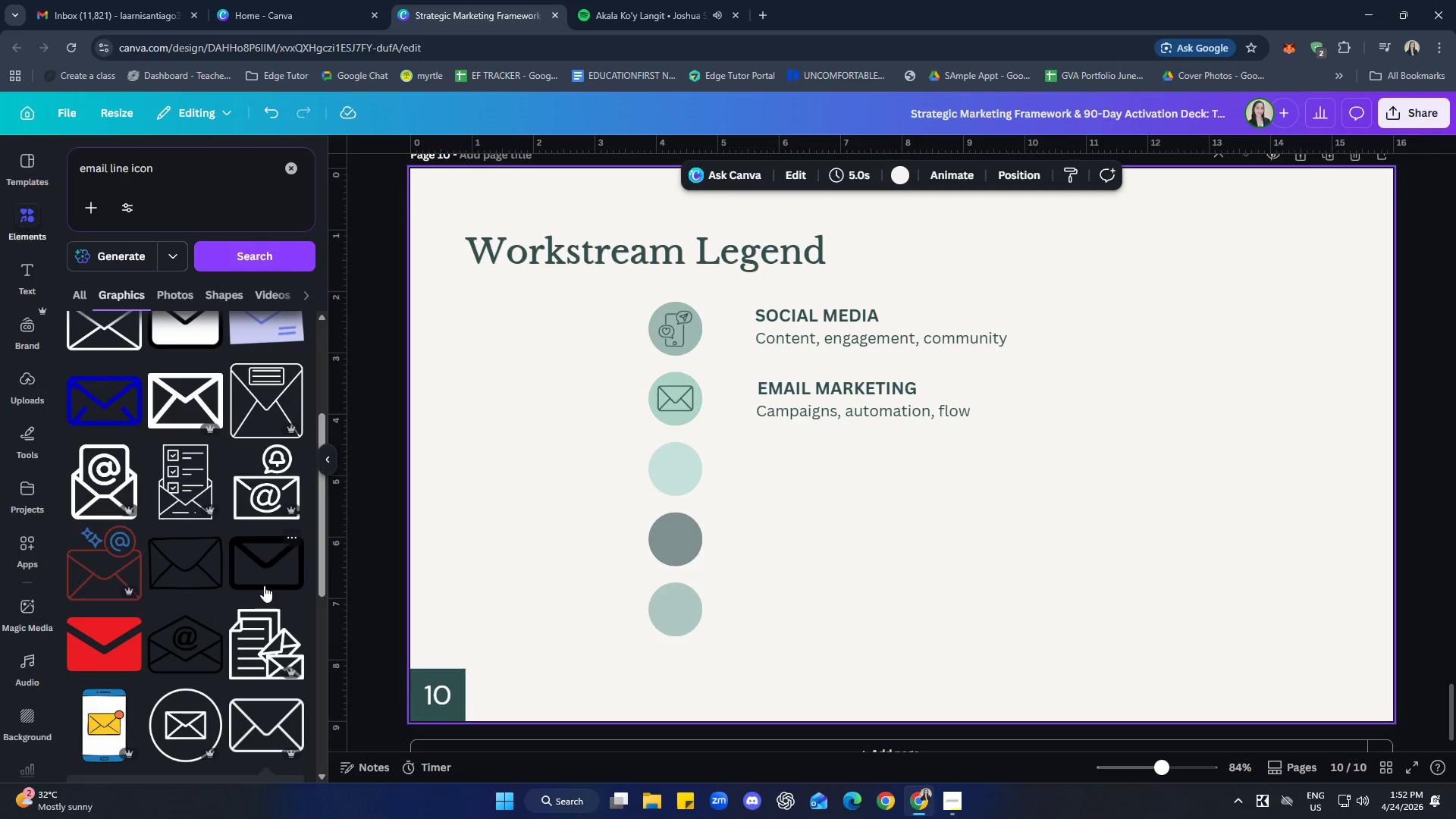 
scroll: coordinate [218, 540], scroll_direction: down, amount: 5.0
 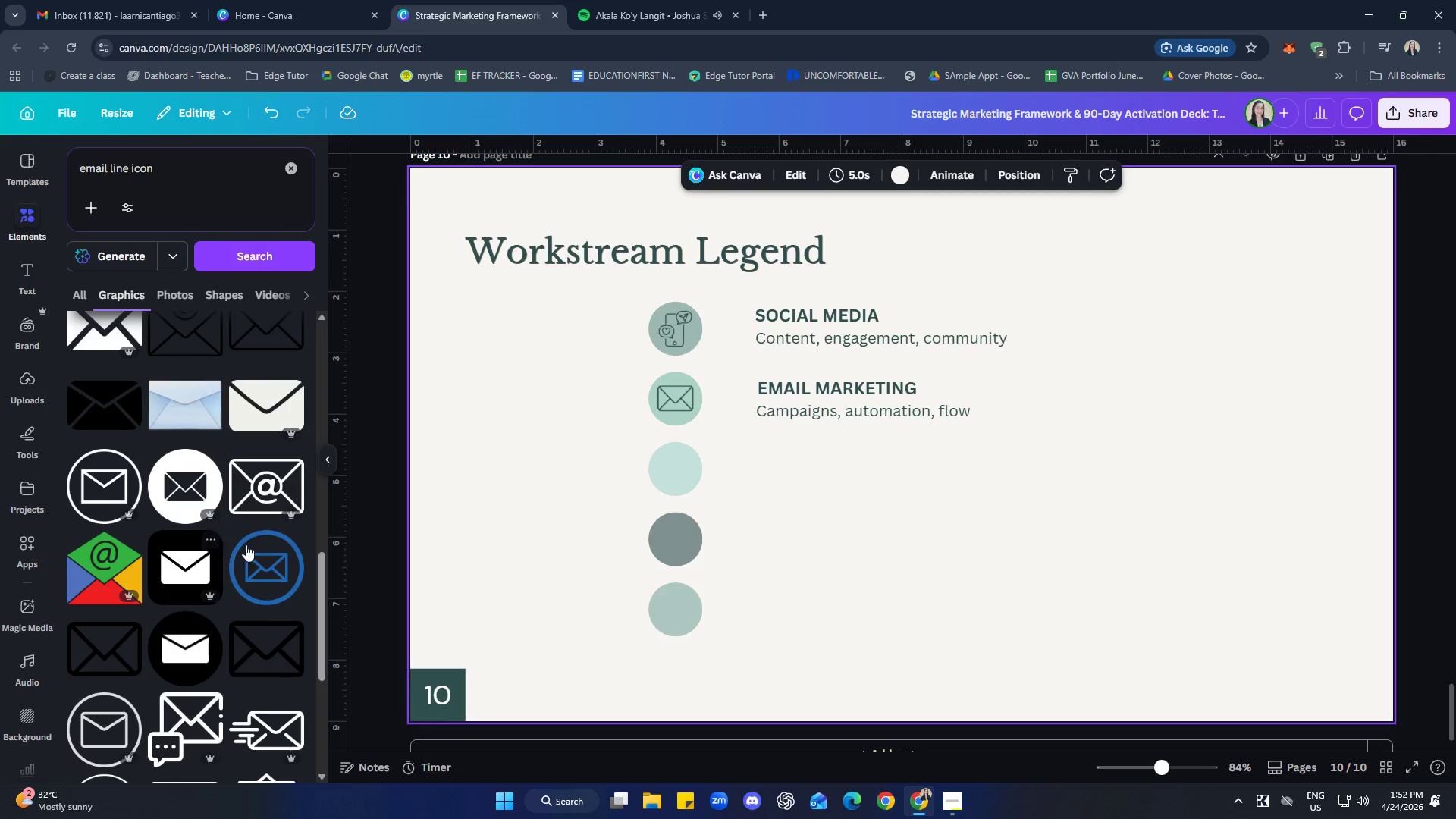 
left_click([892, 532])
 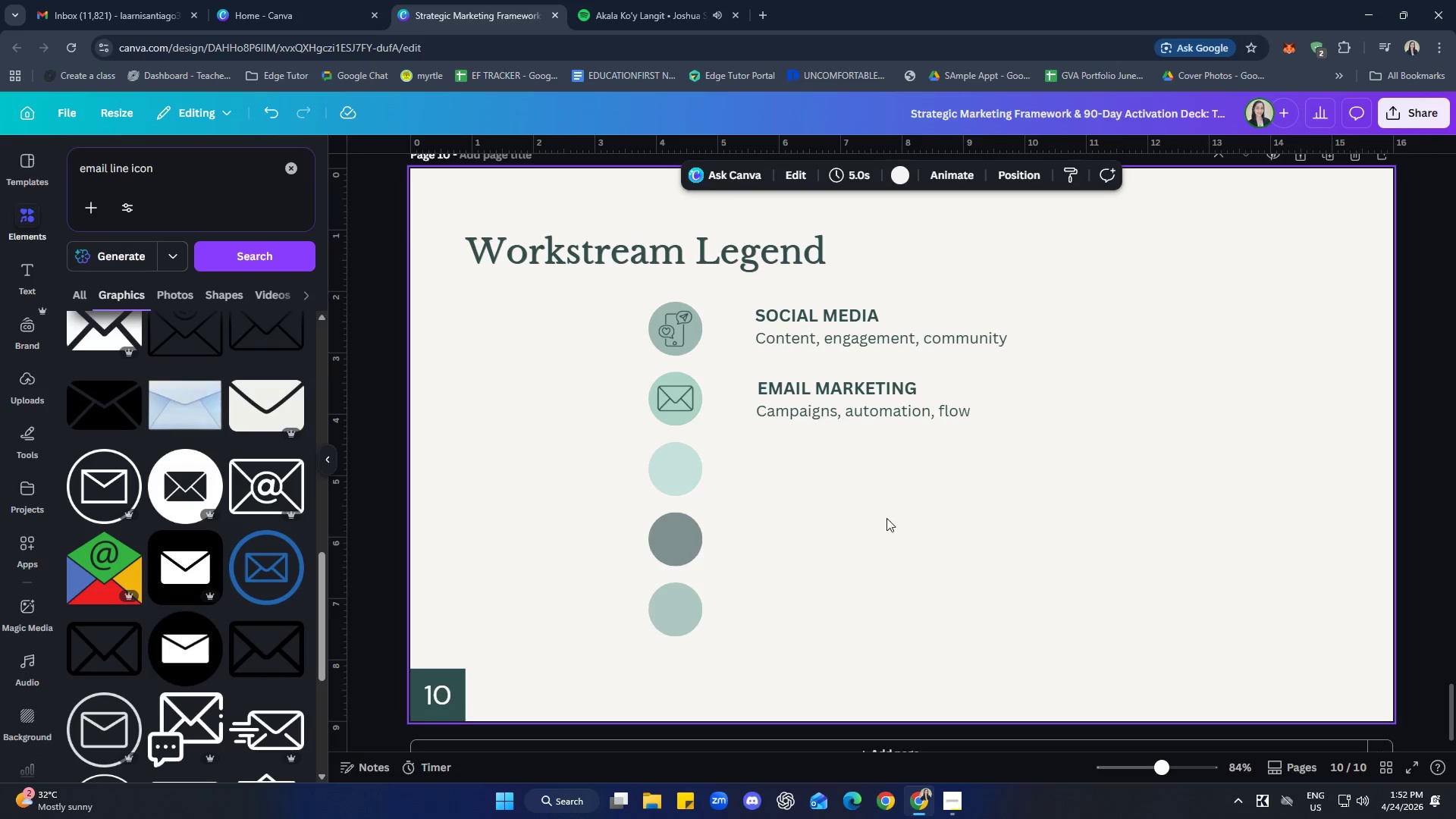 
left_click([678, 339])
 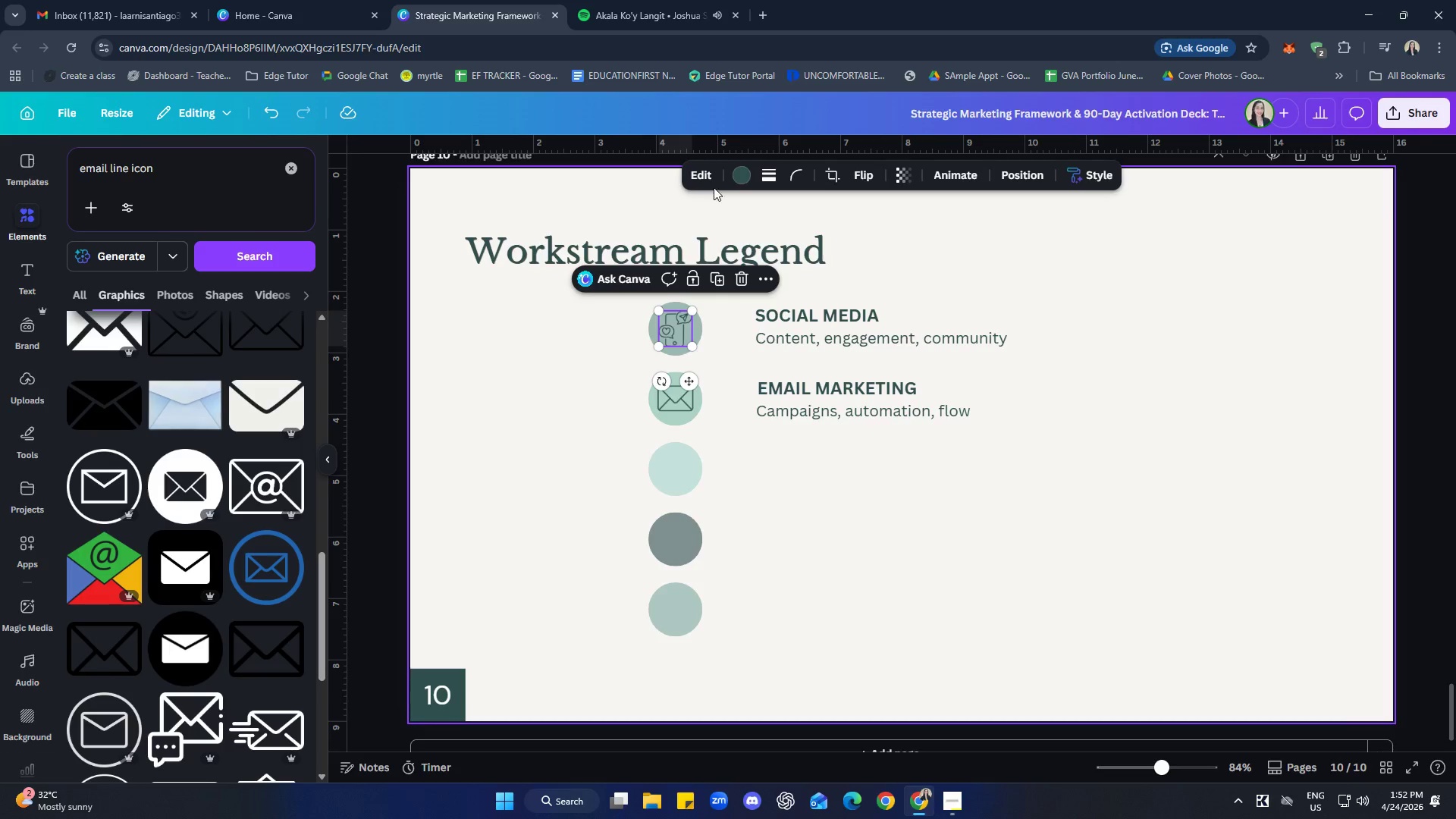 
left_click([735, 175])
 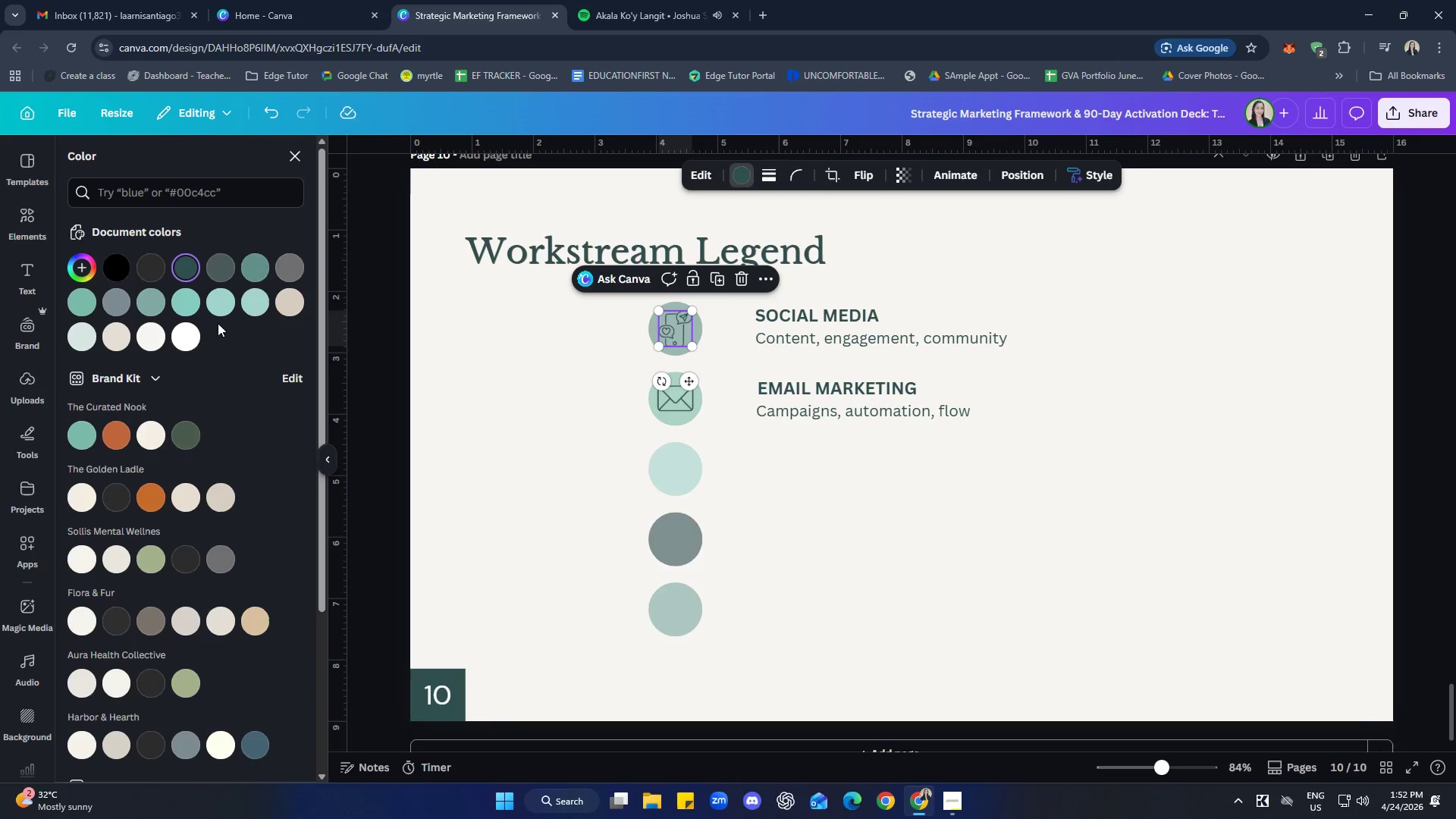 
left_click([196, 339])
 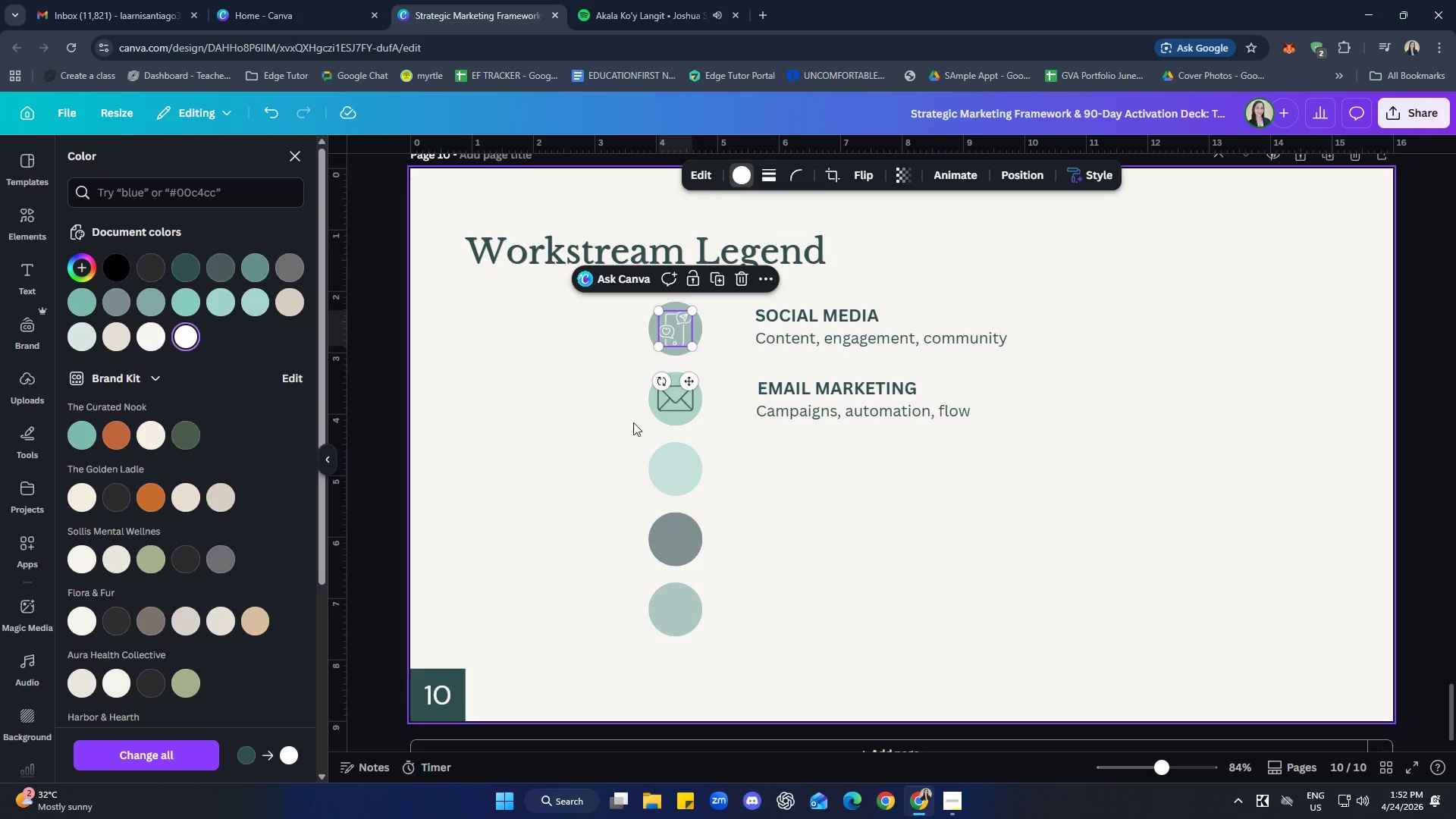 
left_click([674, 406])
 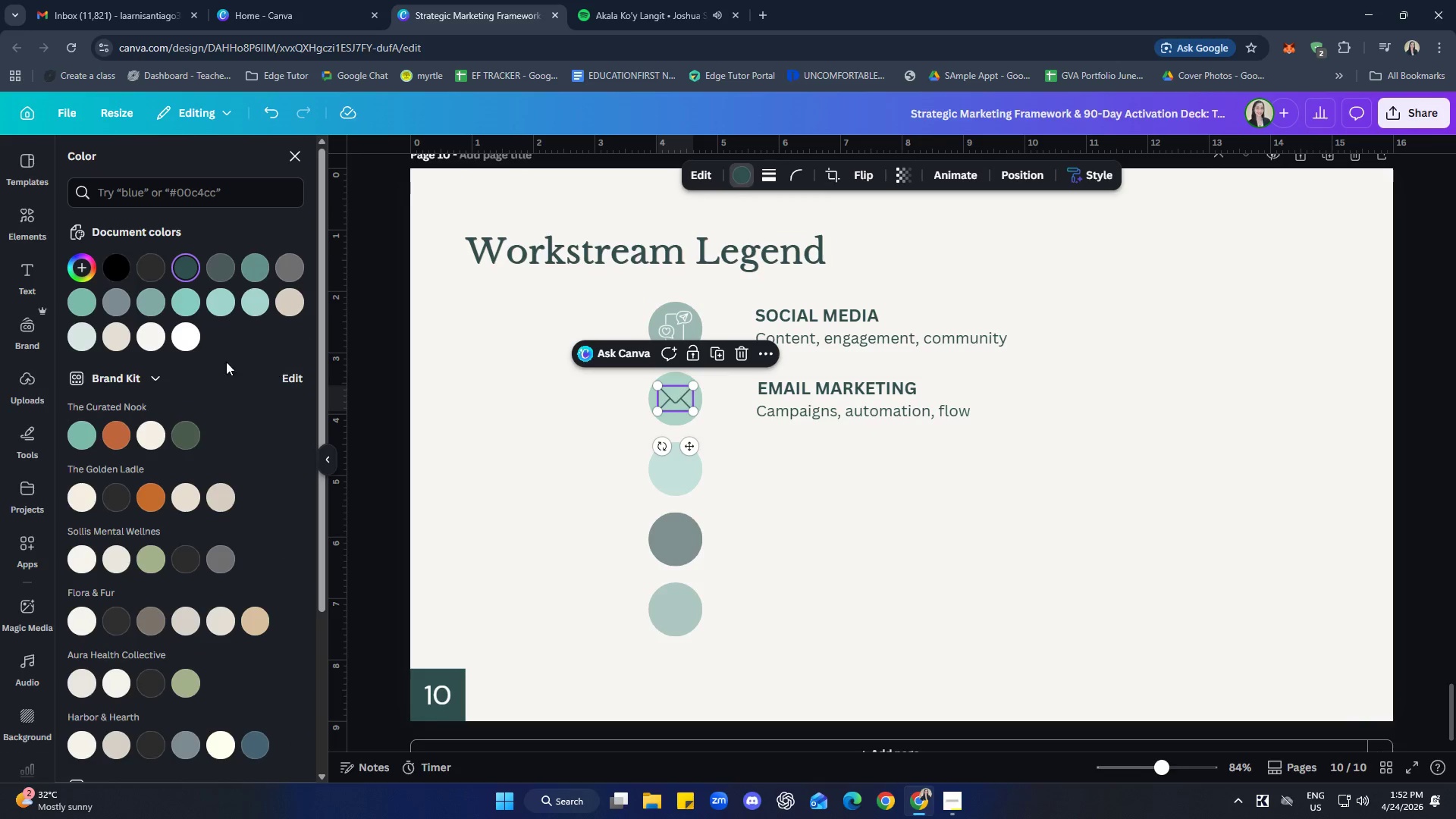 
left_click([190, 343])
 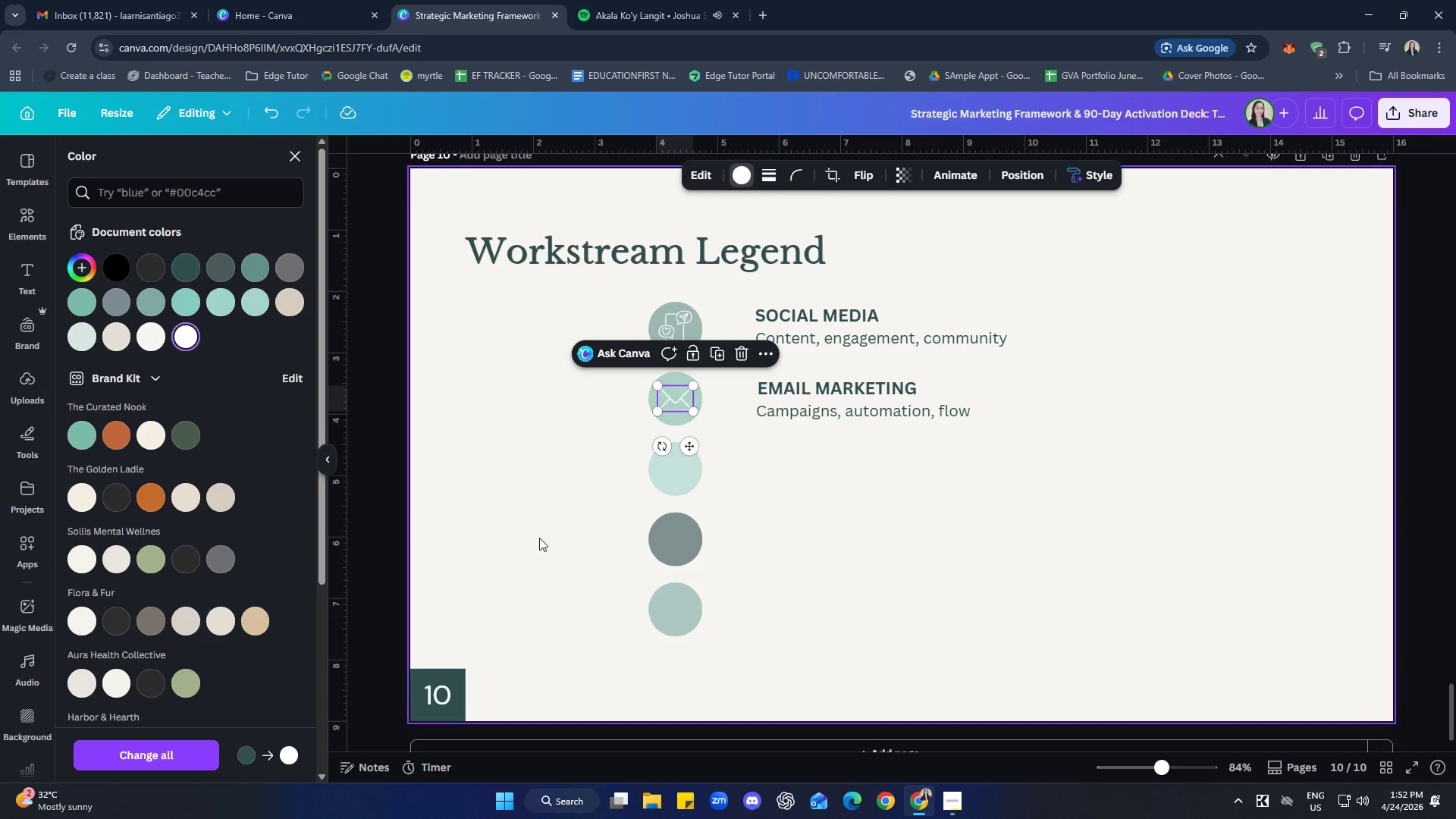 
left_click([913, 521])
 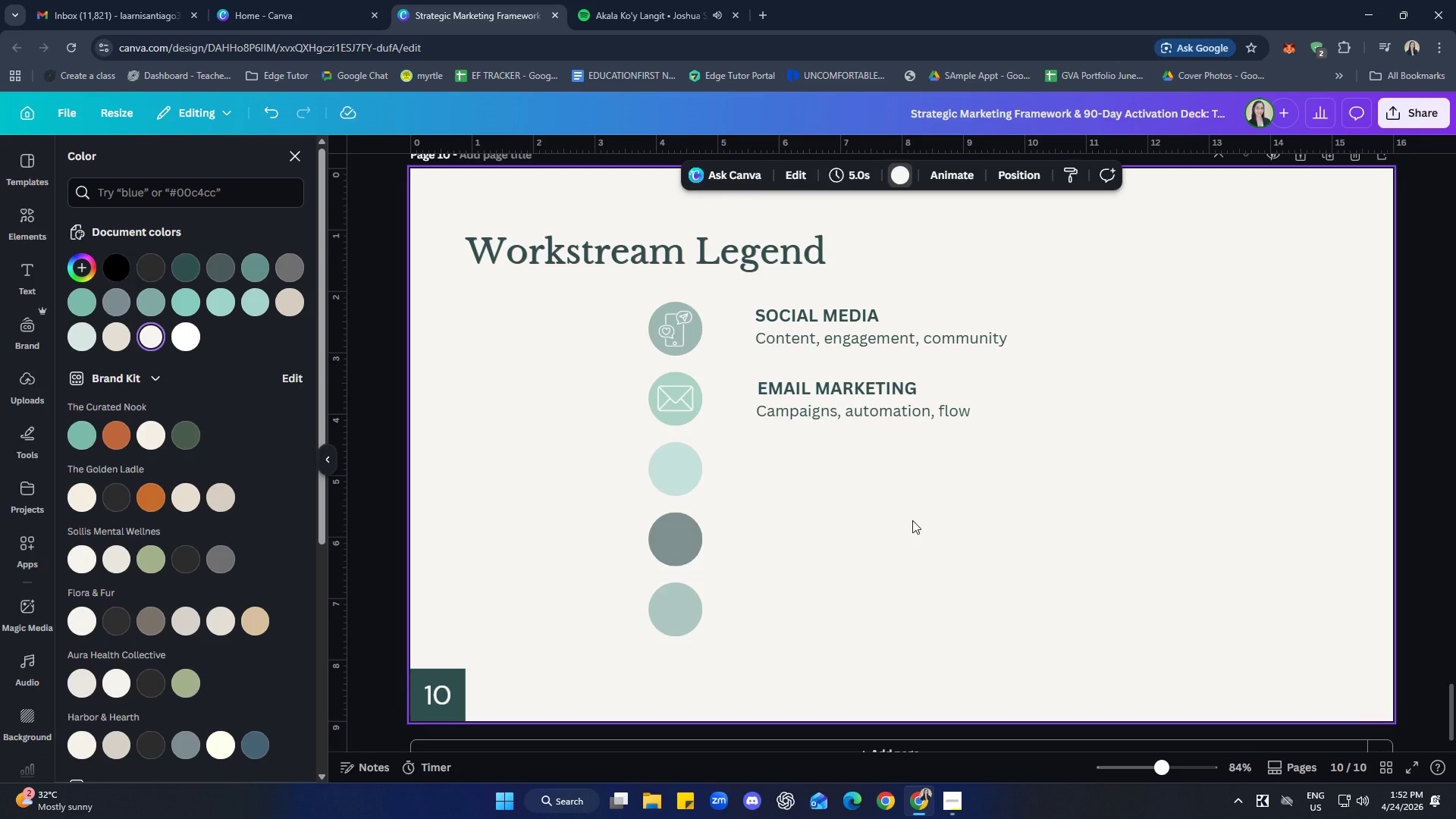 
left_click([673, 335])
 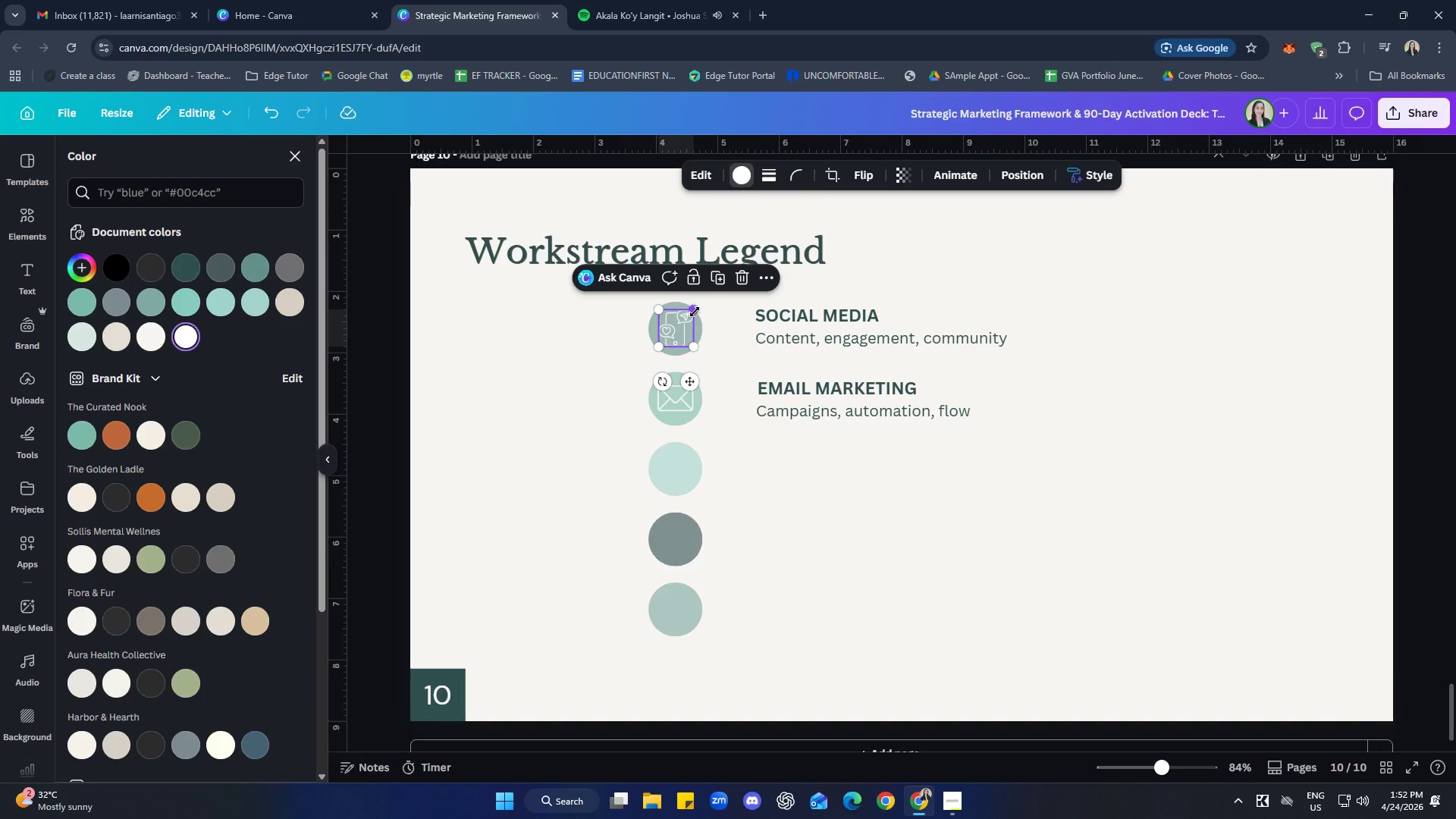 
left_click_drag(start_coordinate=[661, 342], to_coordinate=[659, 346])
 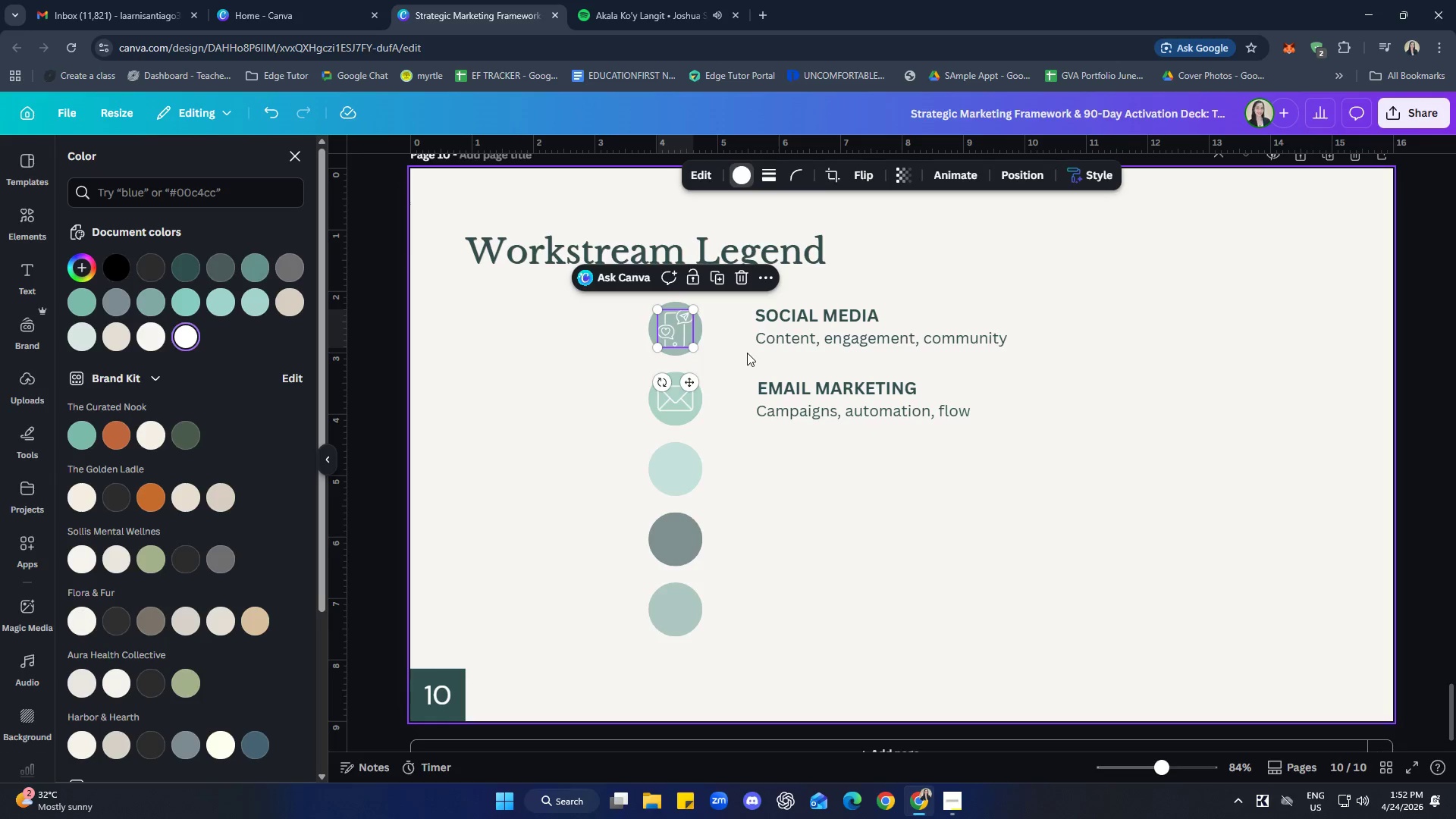 
left_click([747, 353])
 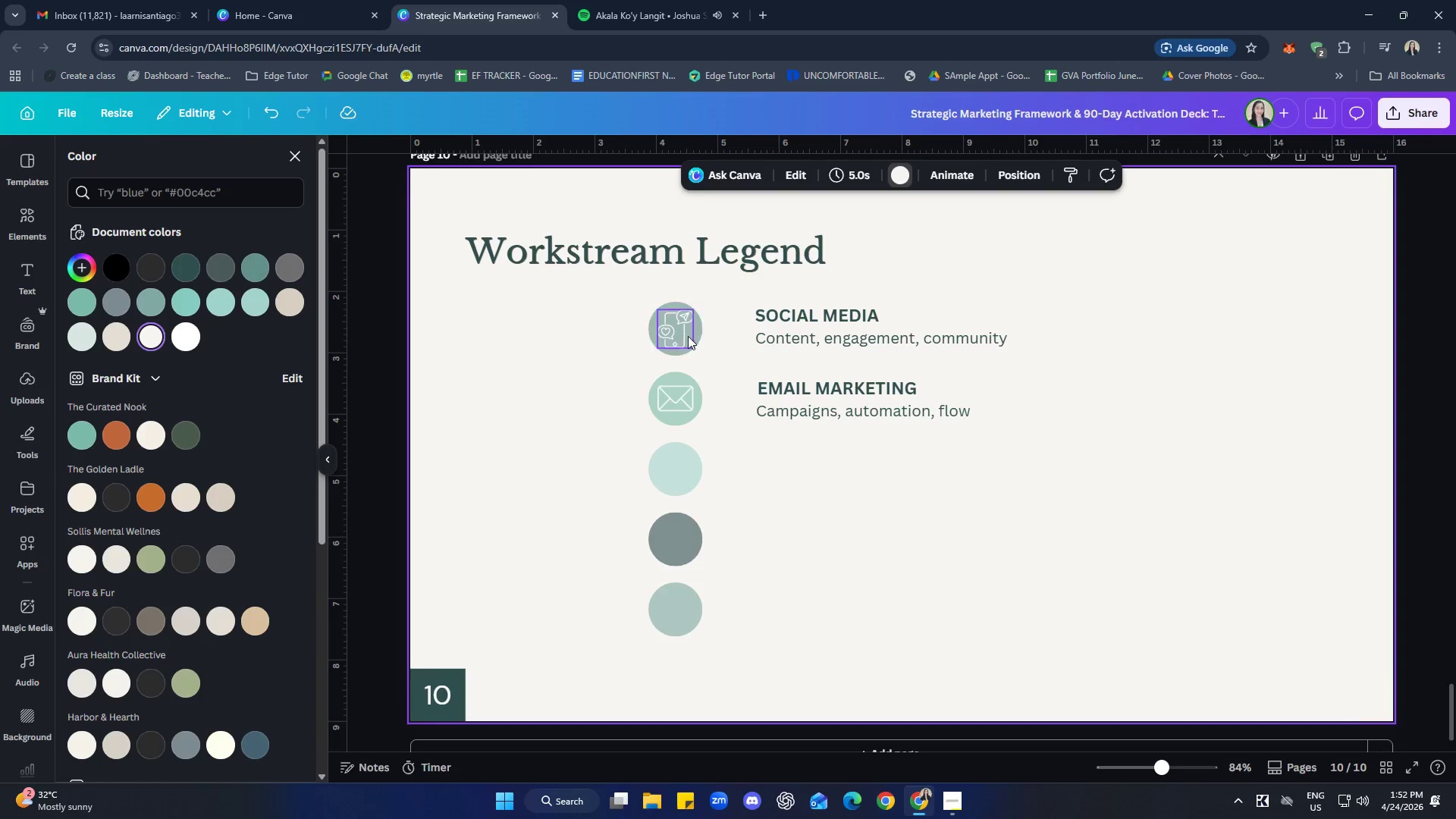 
left_click([679, 330])
 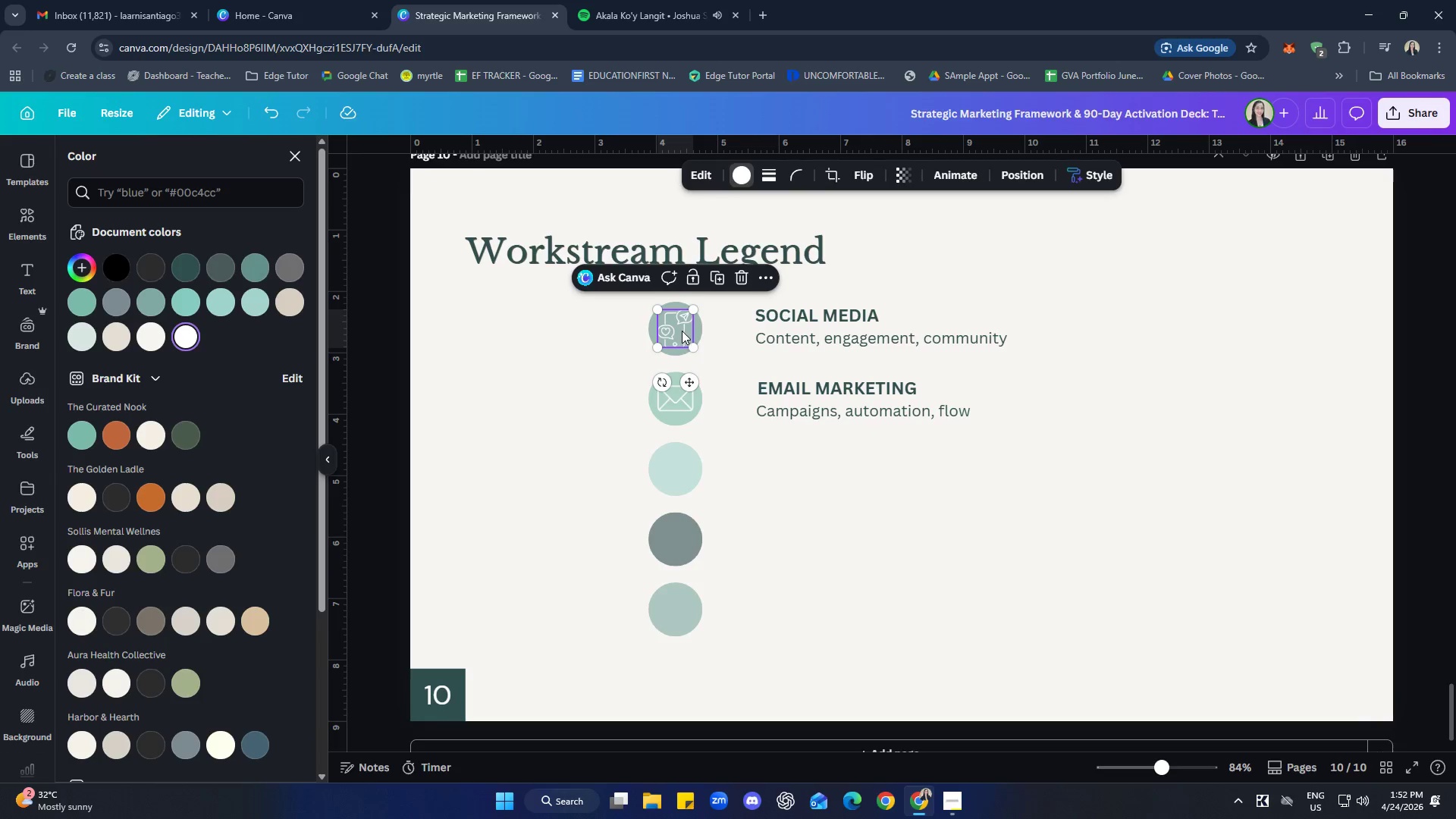 
hold_key(key=ShiftLeft, duration=0.75)
left_click([695, 330])
 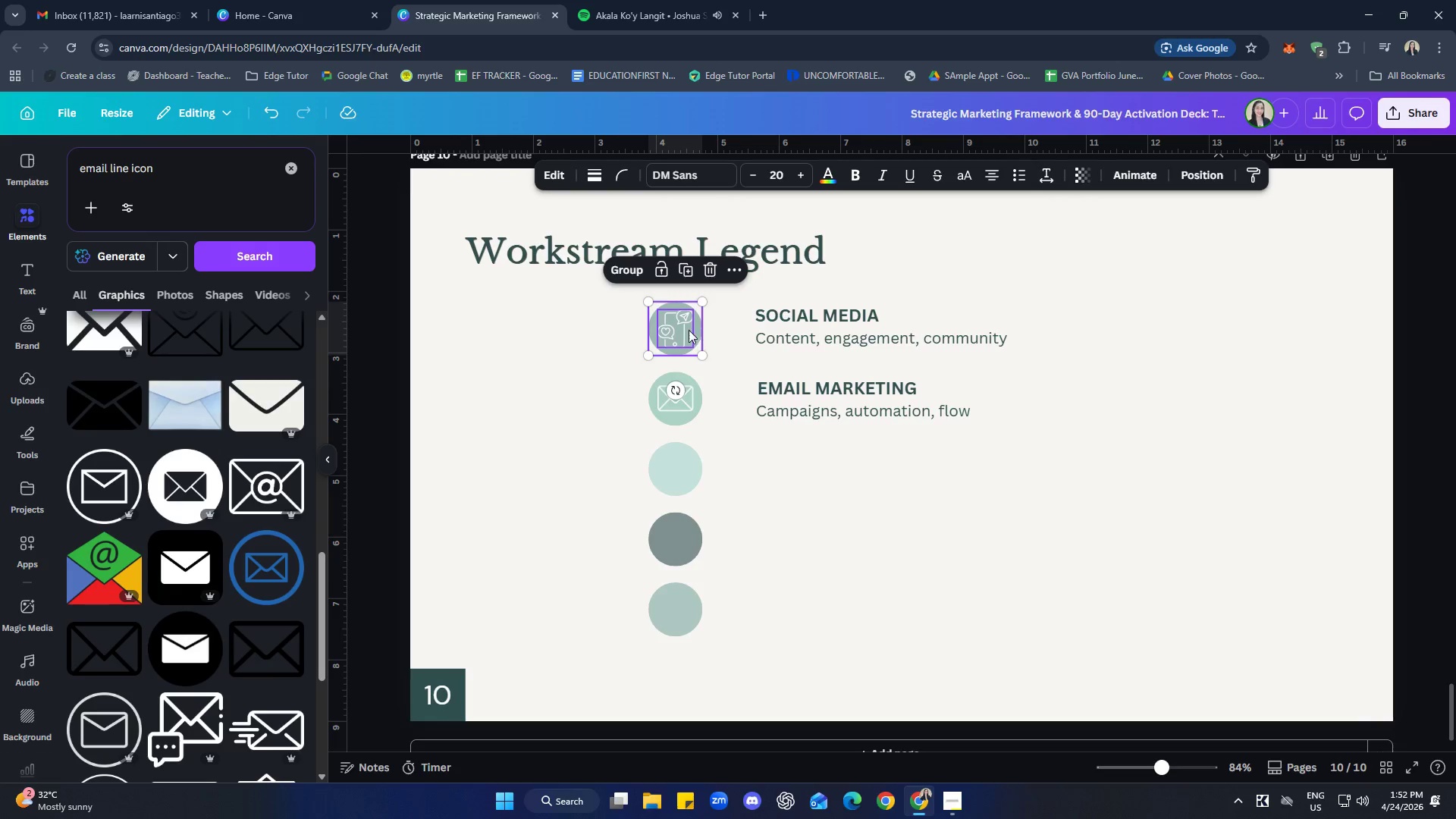 
right_click([684, 329])
 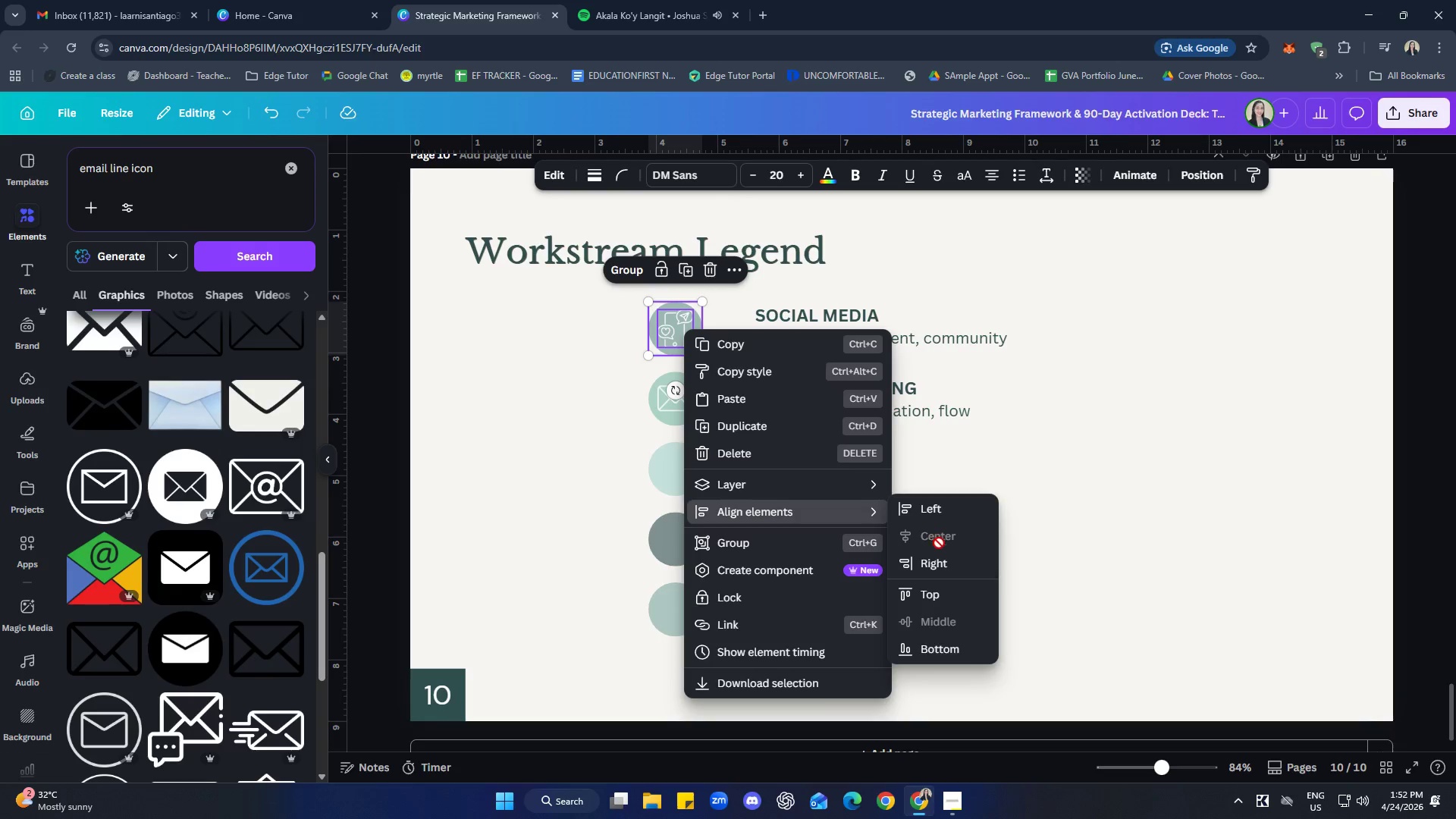 
left_click([1081, 544])
 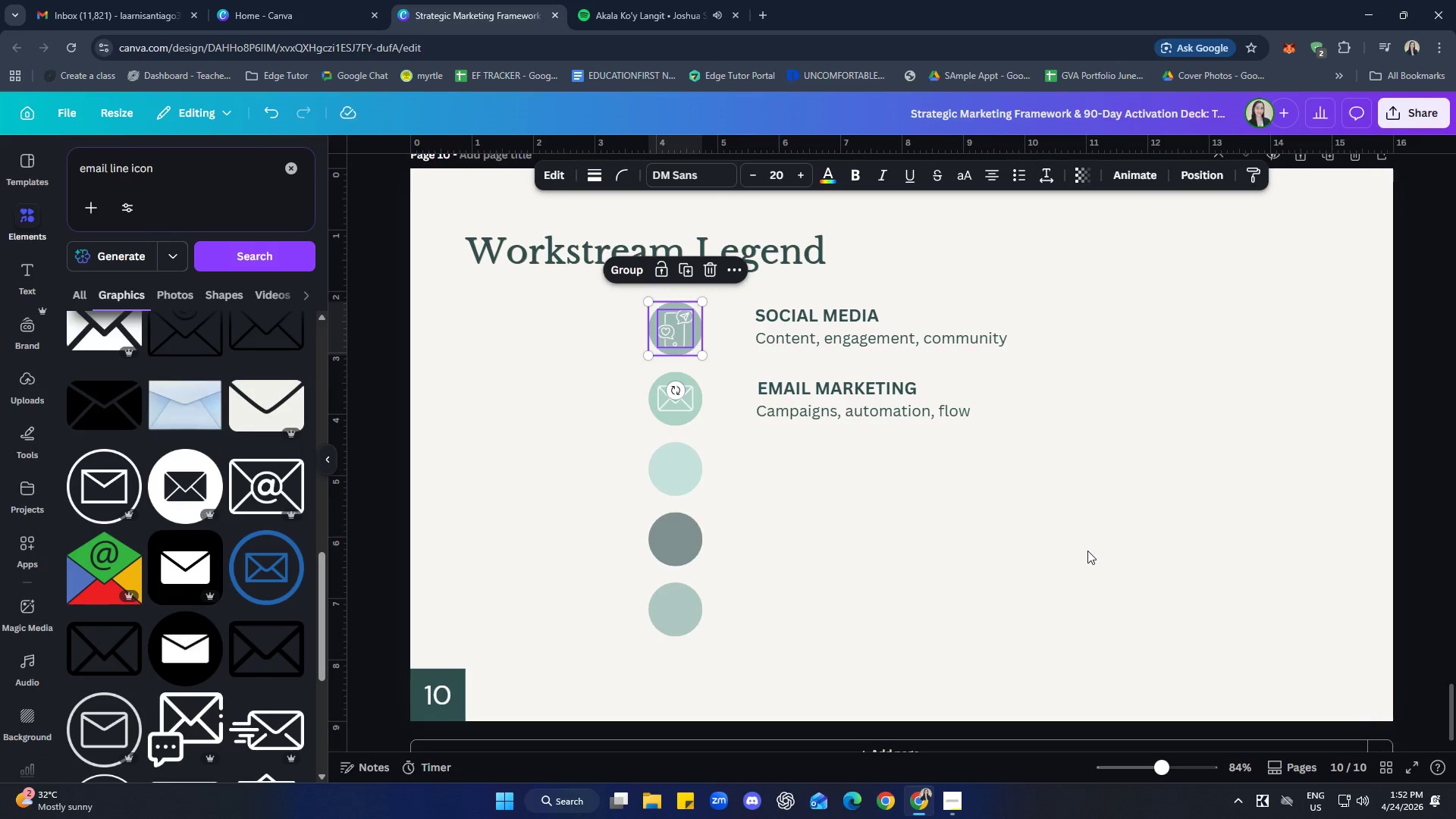 
left_click([1087, 551])
 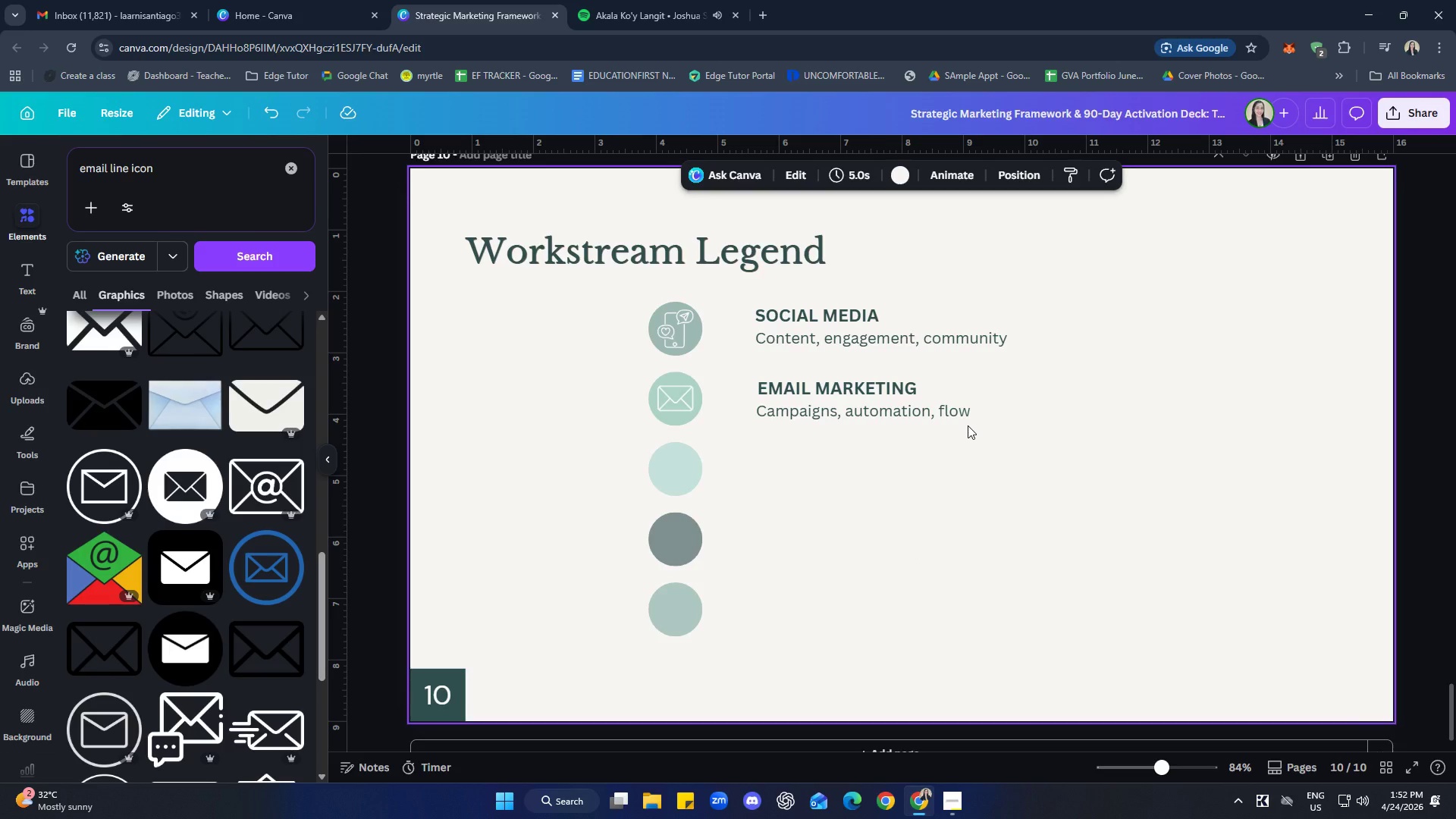 
wait(6.12)
 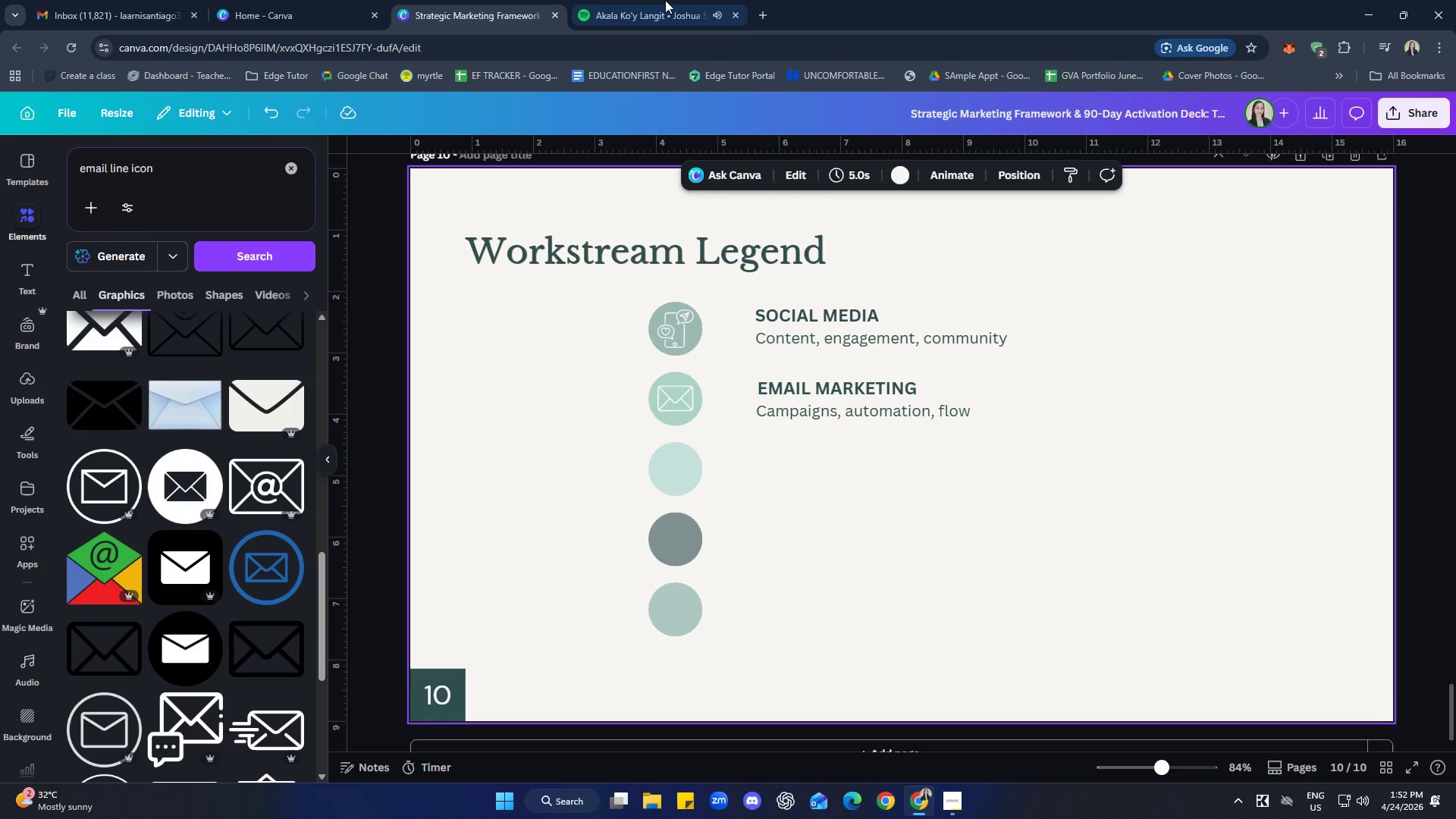 
scroll: coordinate [207, 486], scroll_direction: down, amount: 9.0
 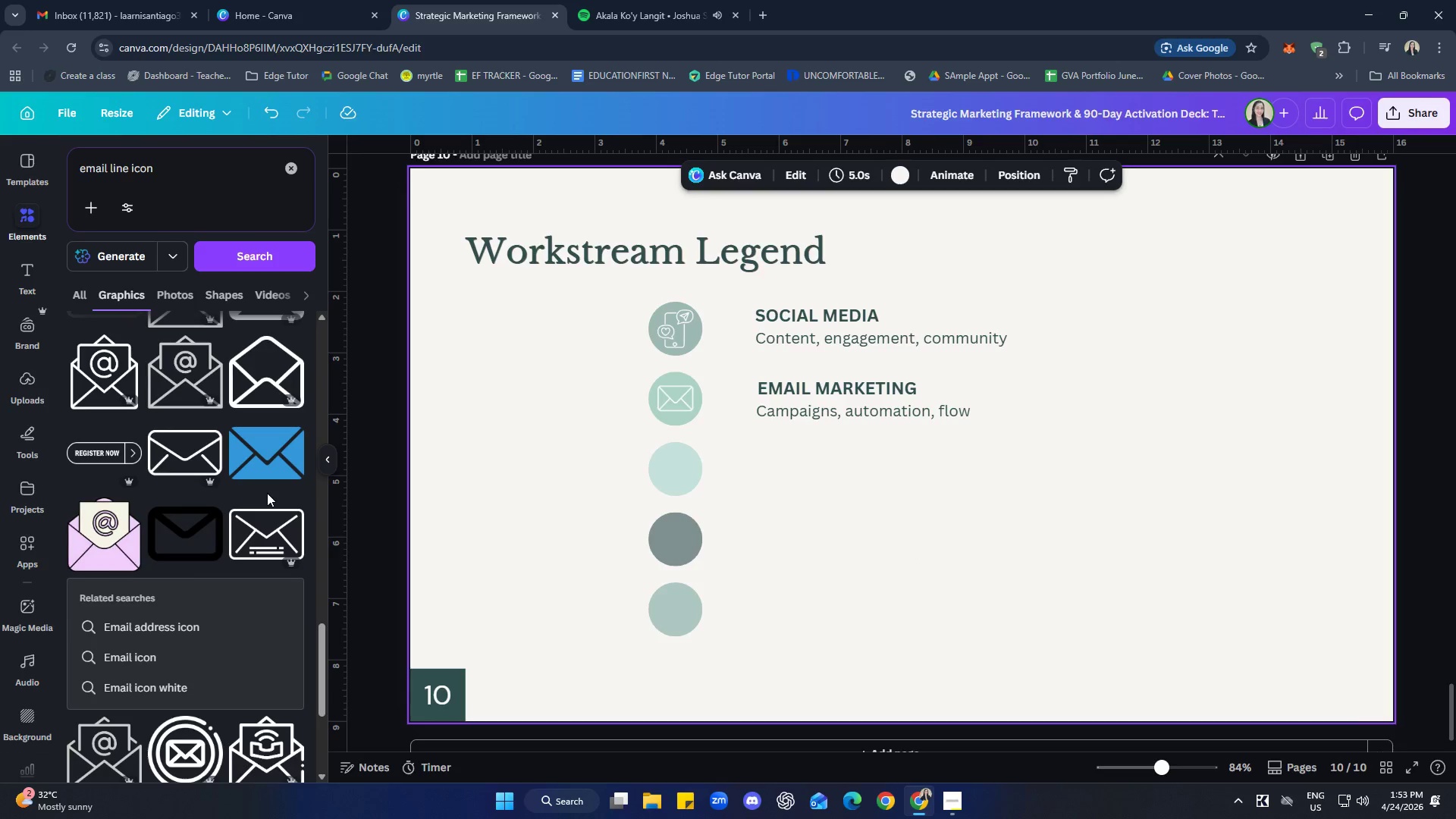 
scroll: coordinate [219, 385], scroll_direction: up, amount: 5.0
 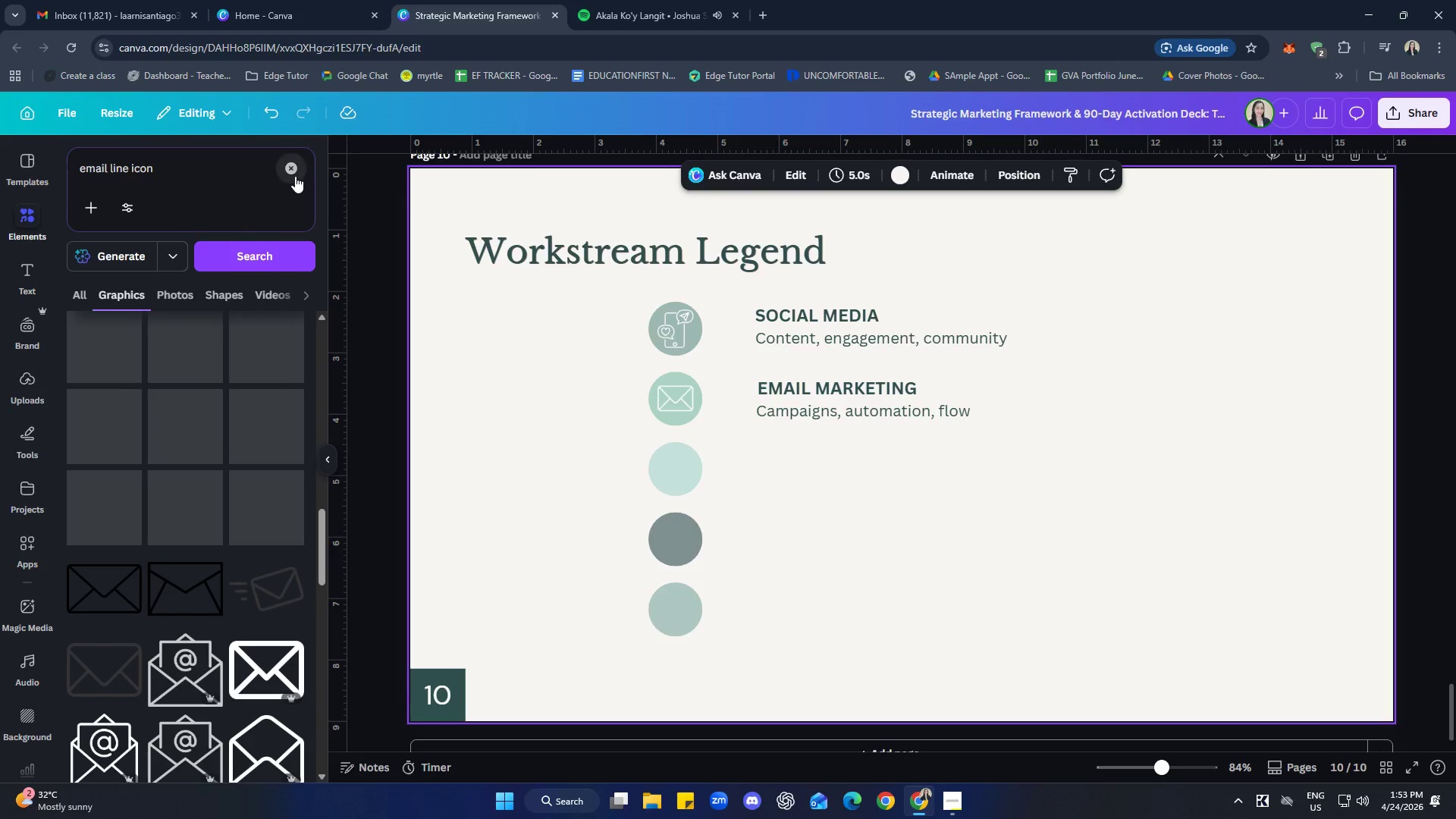 
double_click([244, 168])
 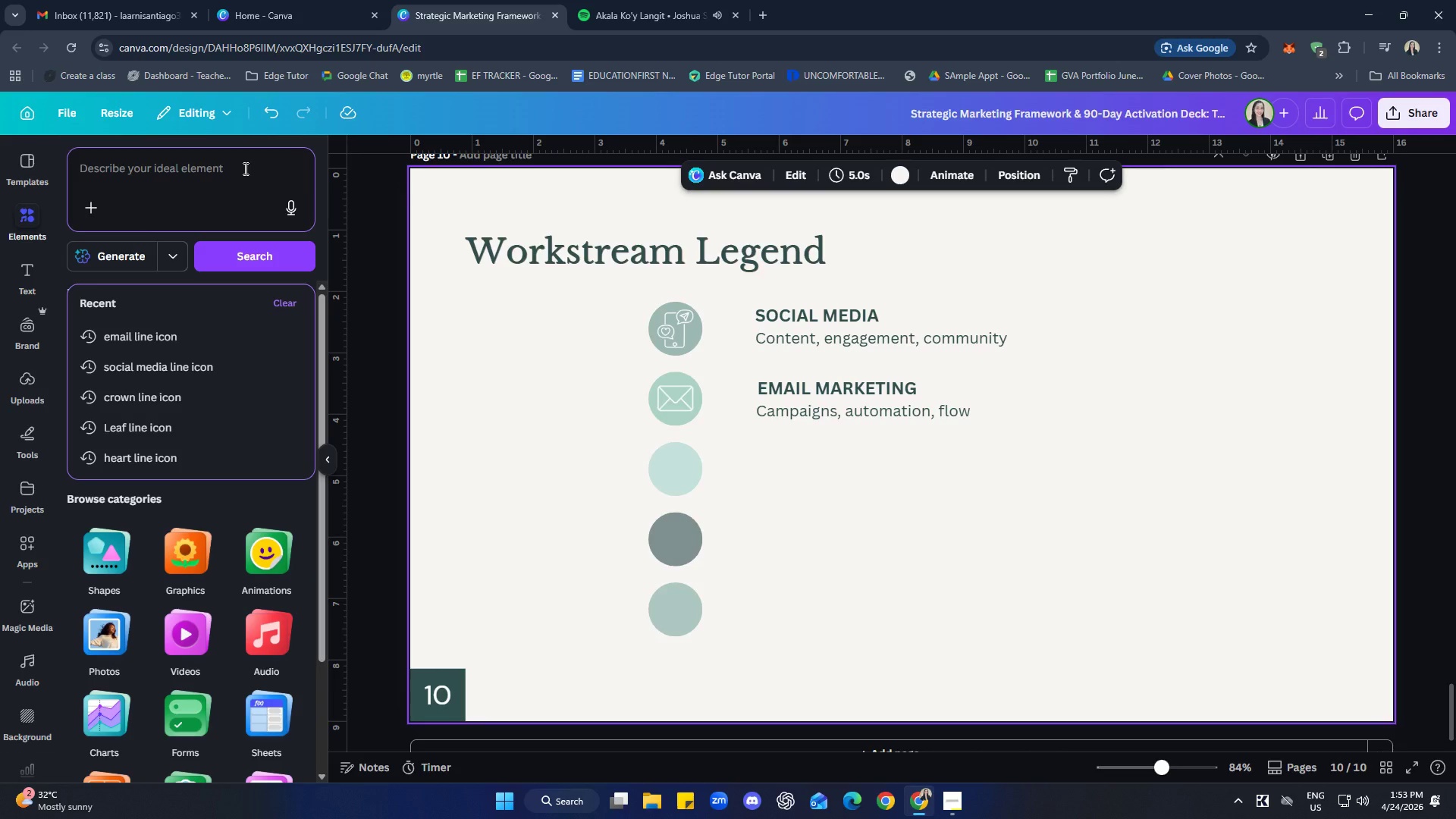 
type(social media ic)
key(Backspace)
key(Backspace)
type(line icon)
 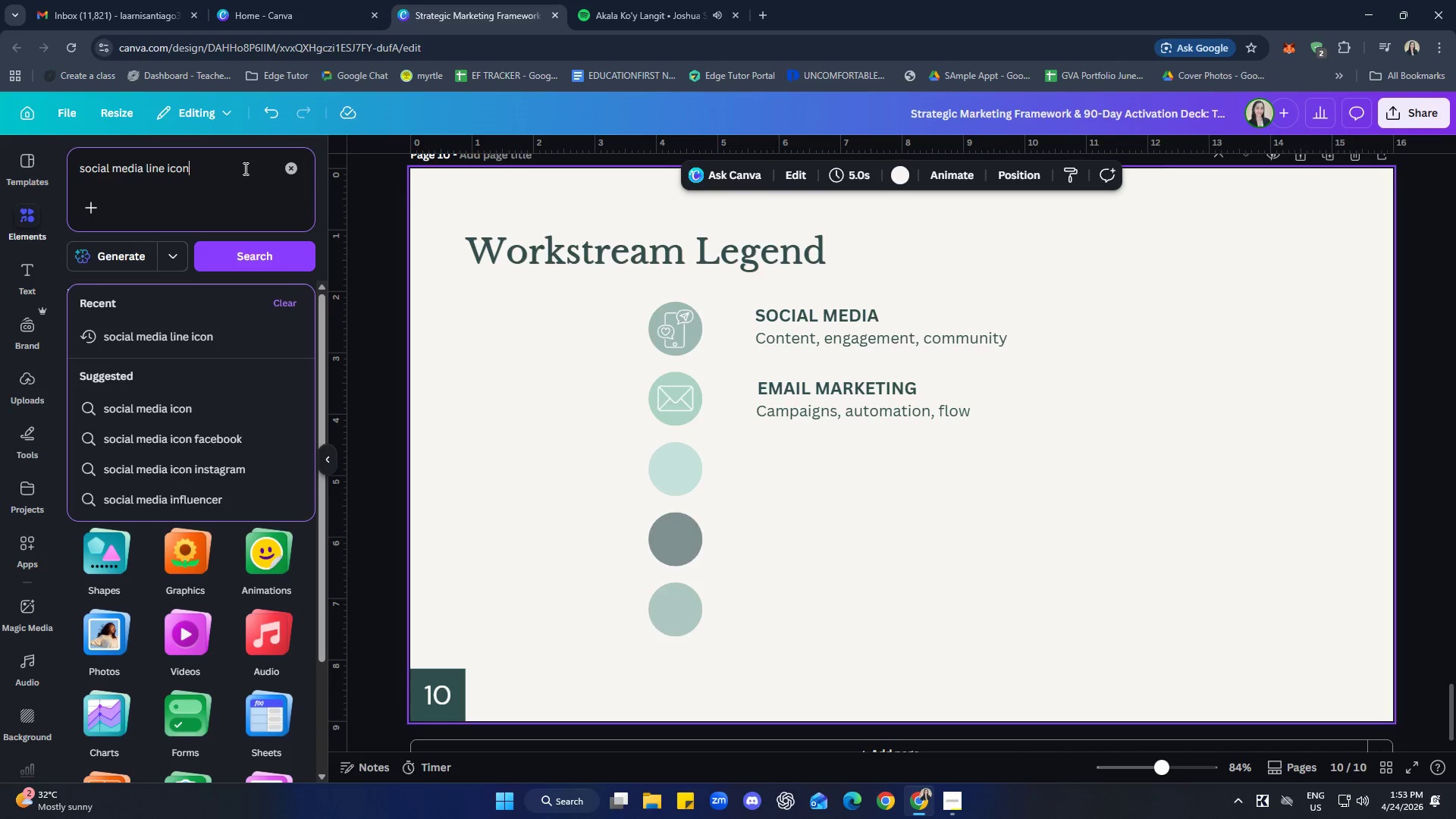 
key(Enter)
 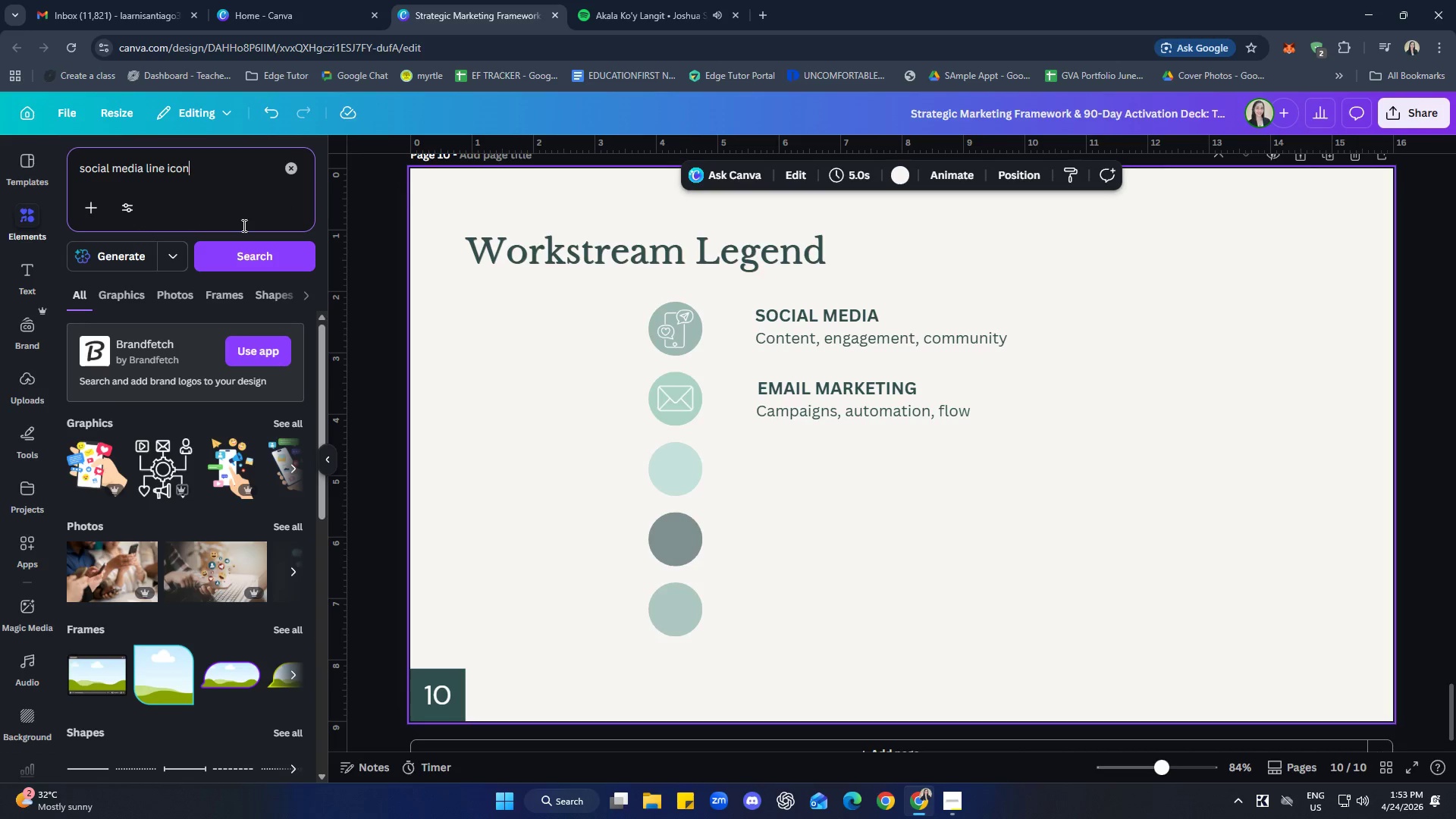 
left_click([289, 419])
 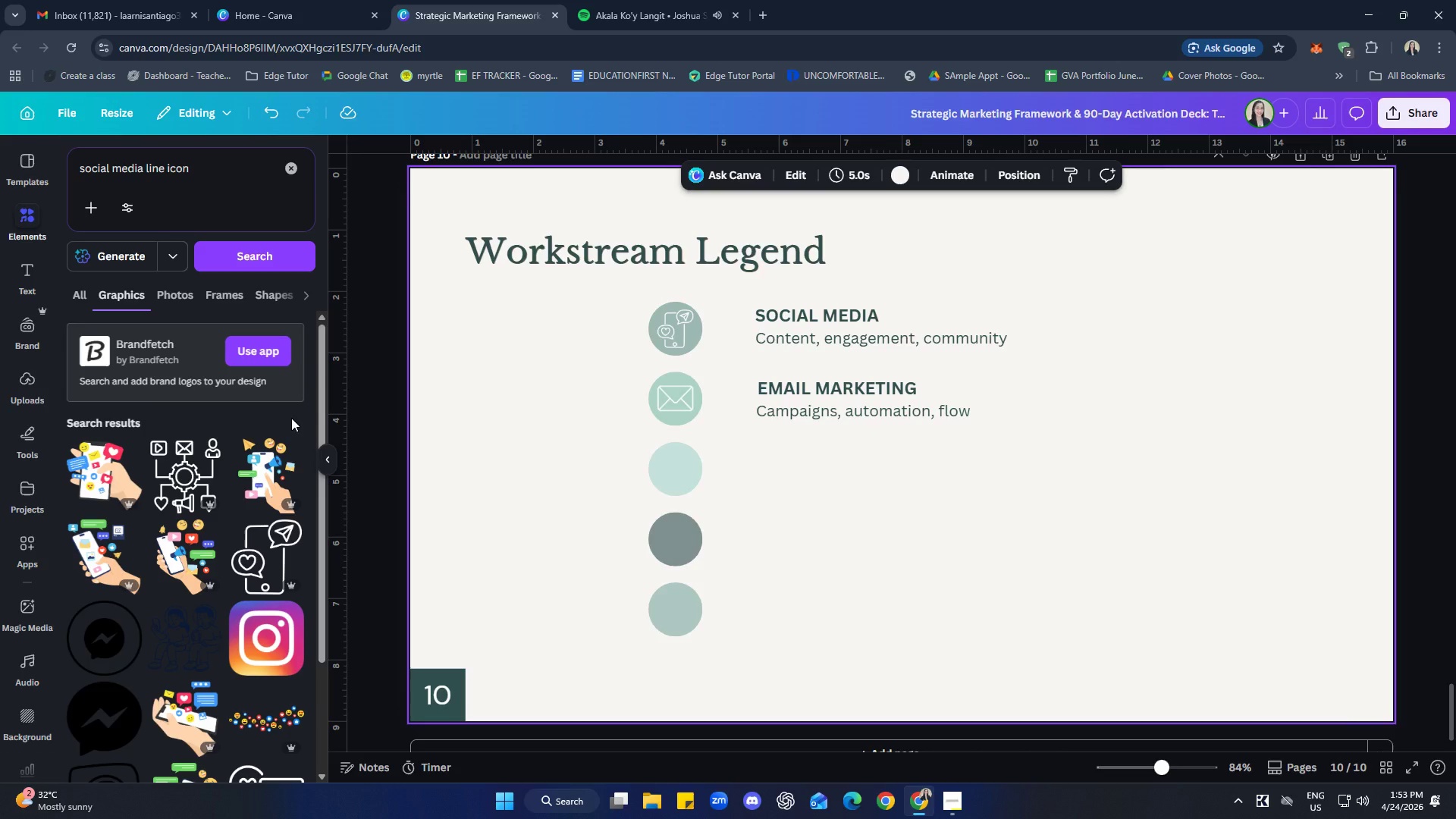 
scroll: coordinate [195, 563], scroll_direction: down, amount: 5.0
 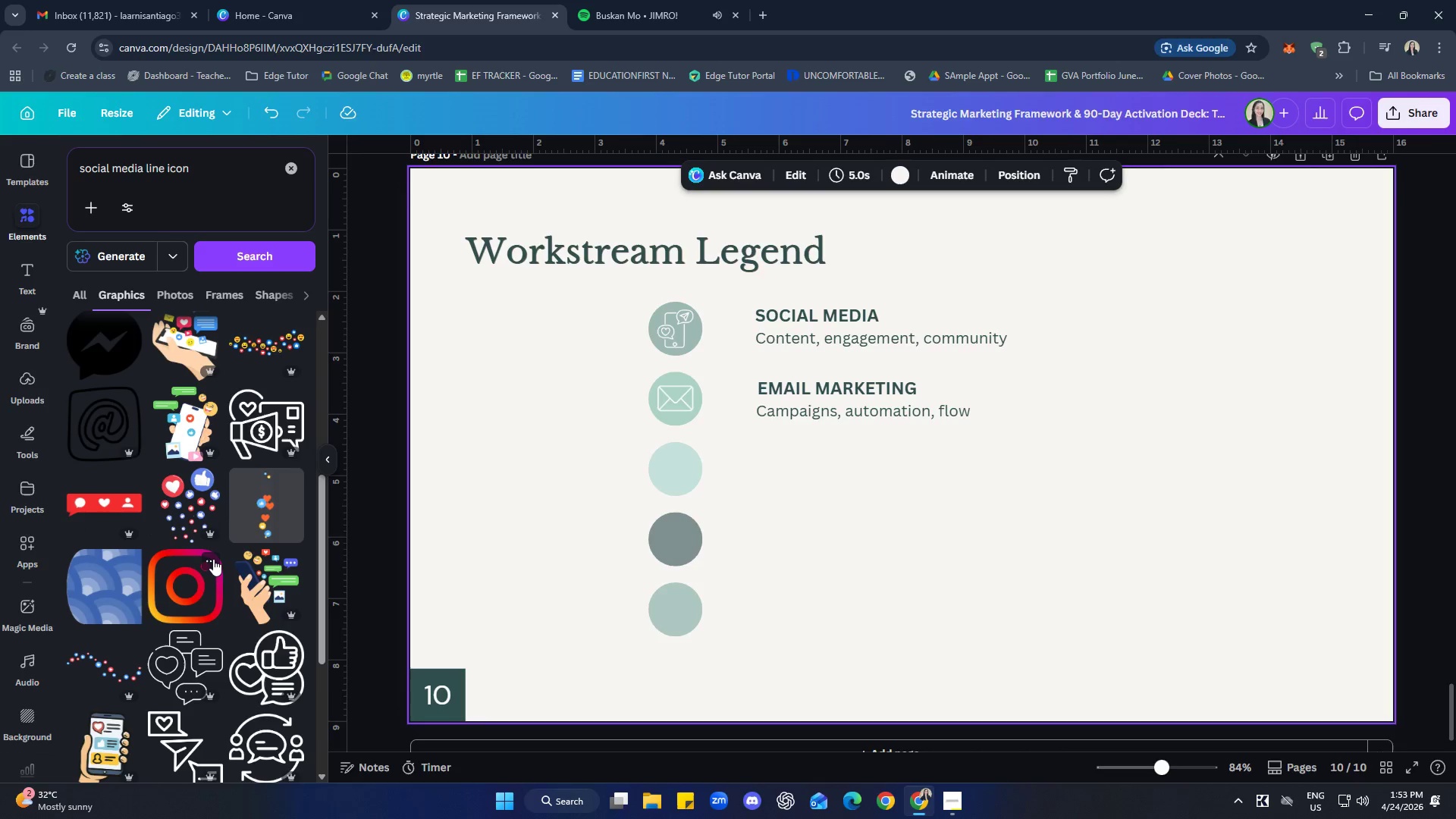 
left_click([667, 334])
 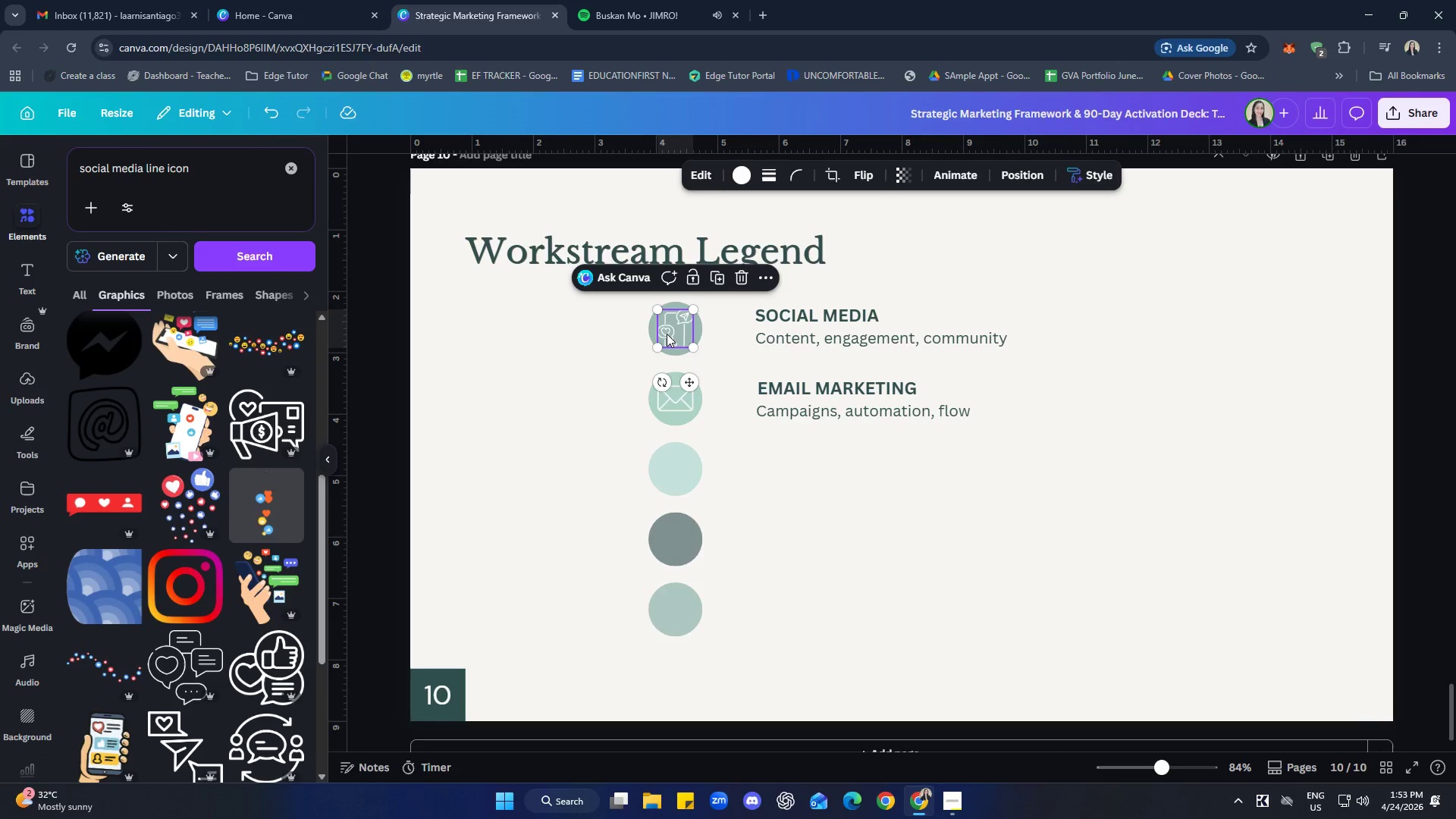 
key(Delete)
 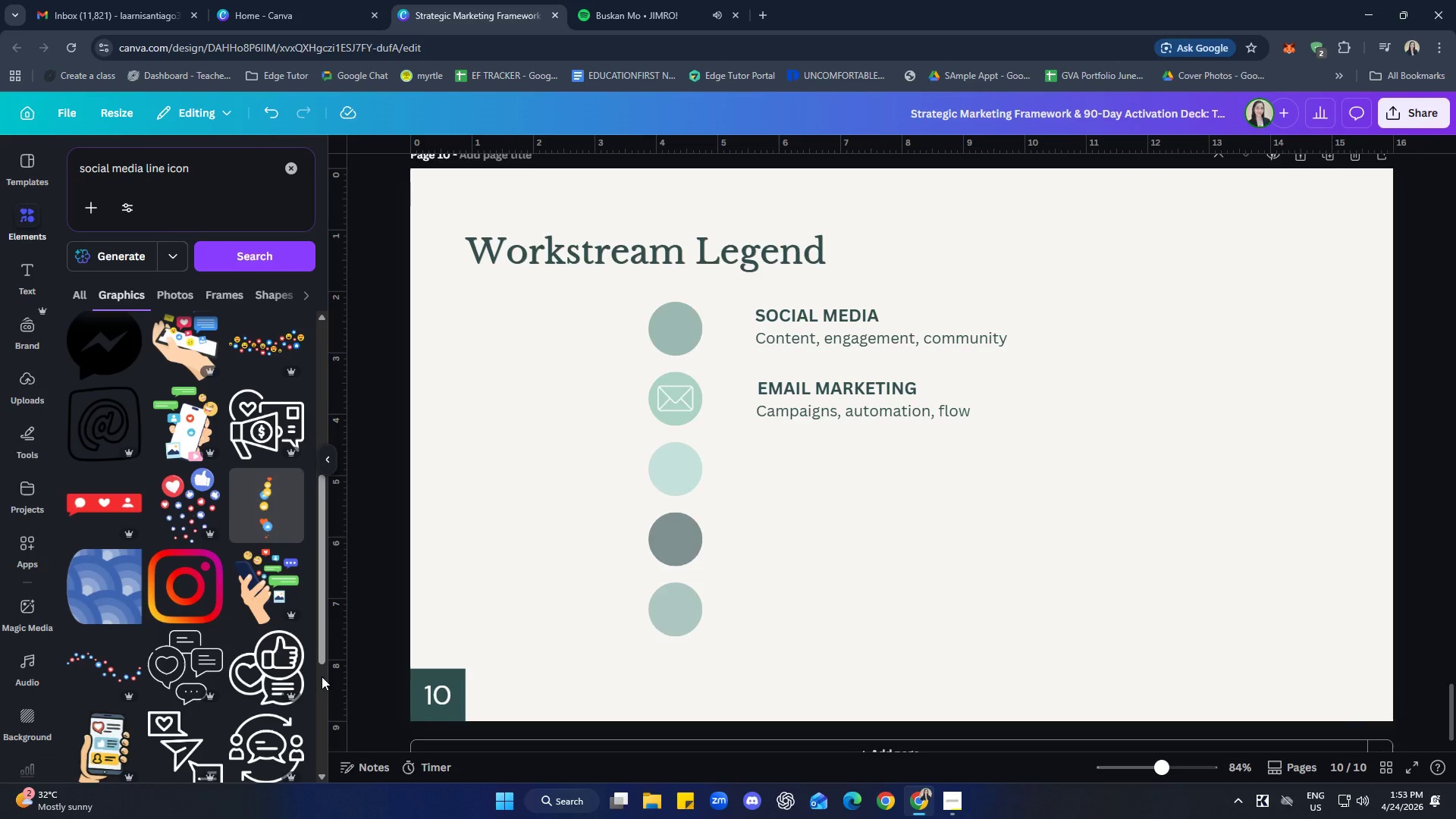 
scroll: coordinate [232, 646], scroll_direction: down, amount: 2.0
 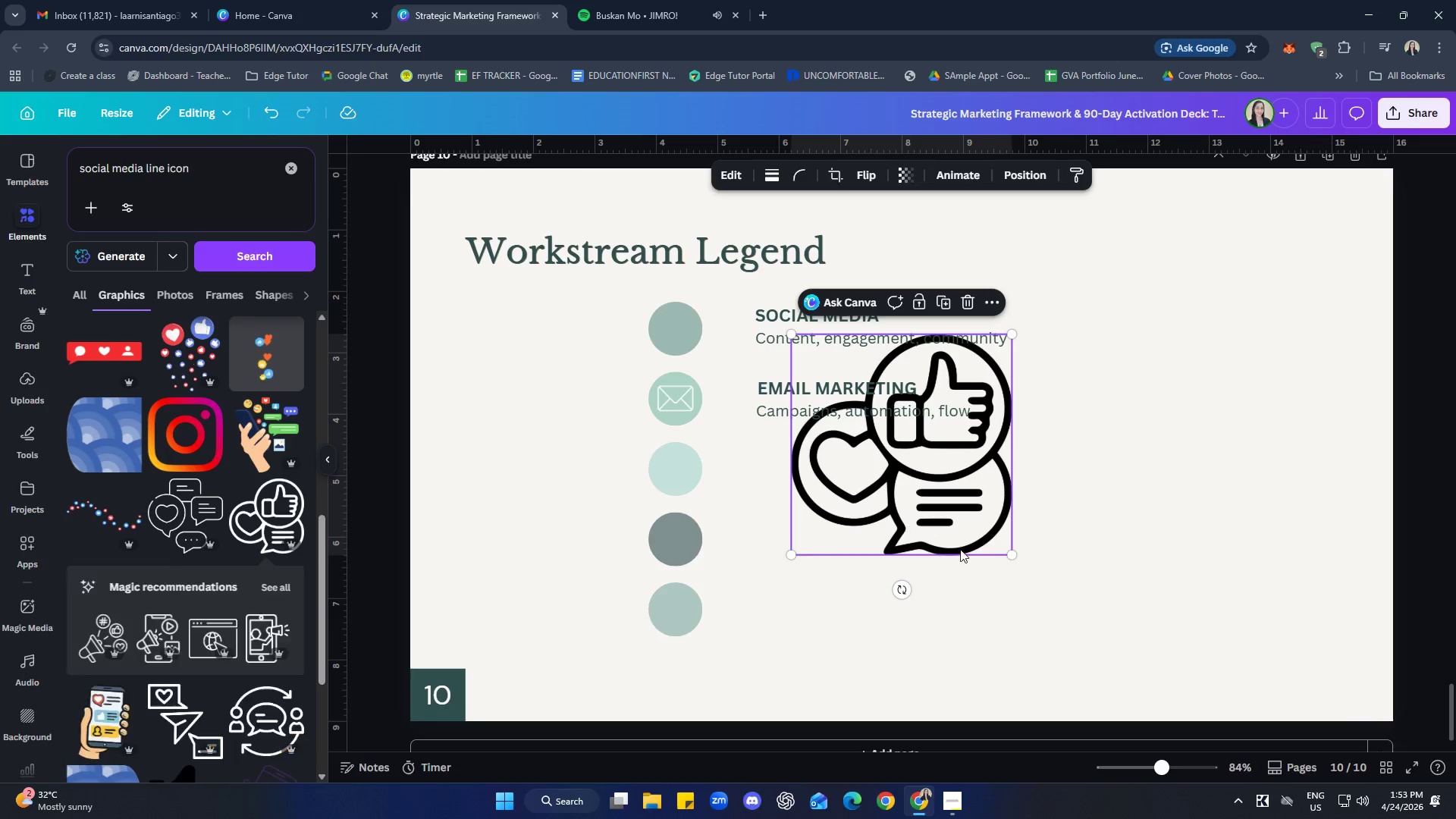 
left_click_drag(start_coordinate=[1015, 553], to_coordinate=[835, 385])
 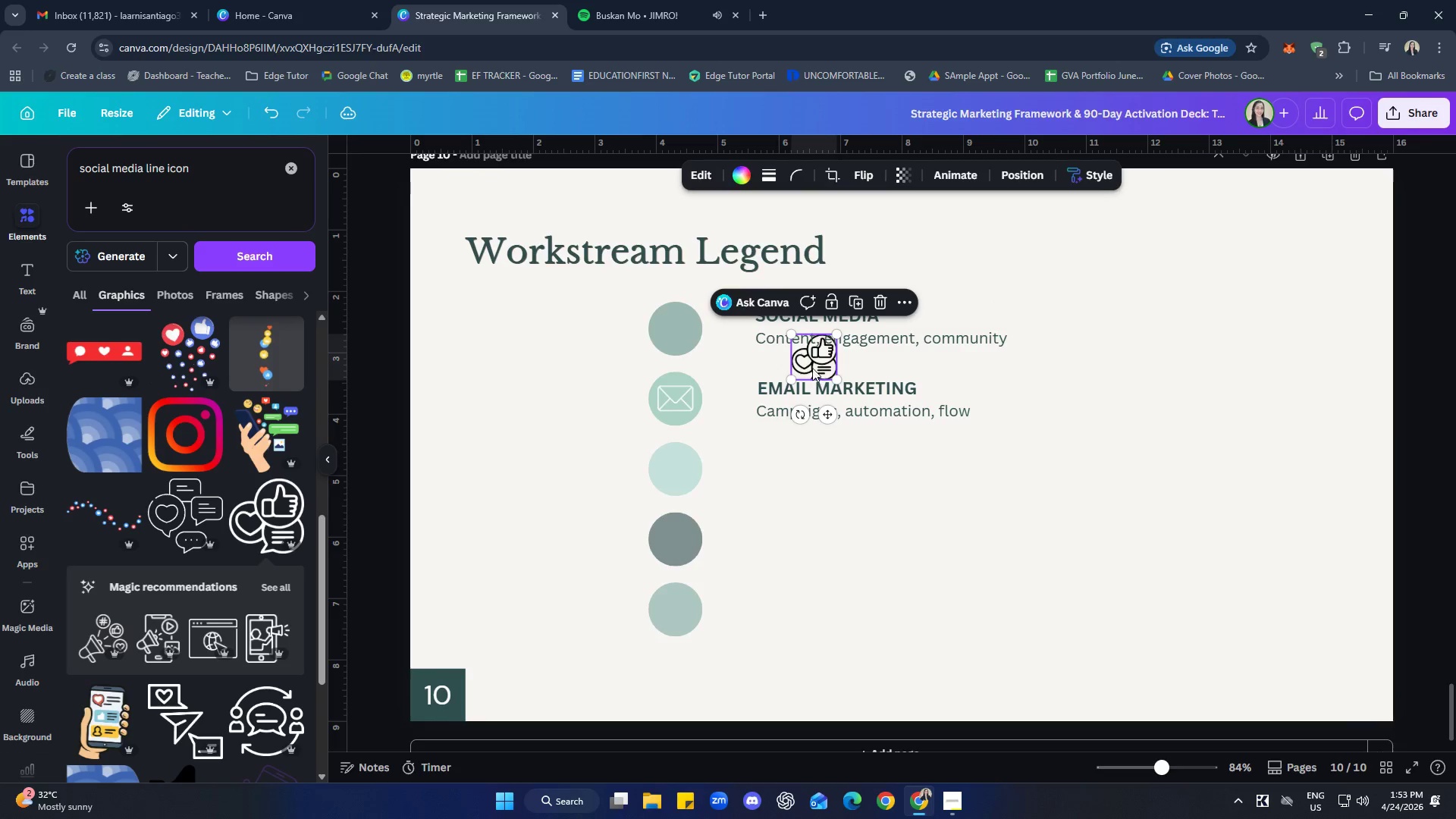 
left_click_drag(start_coordinate=[811, 362], to_coordinate=[671, 332])
 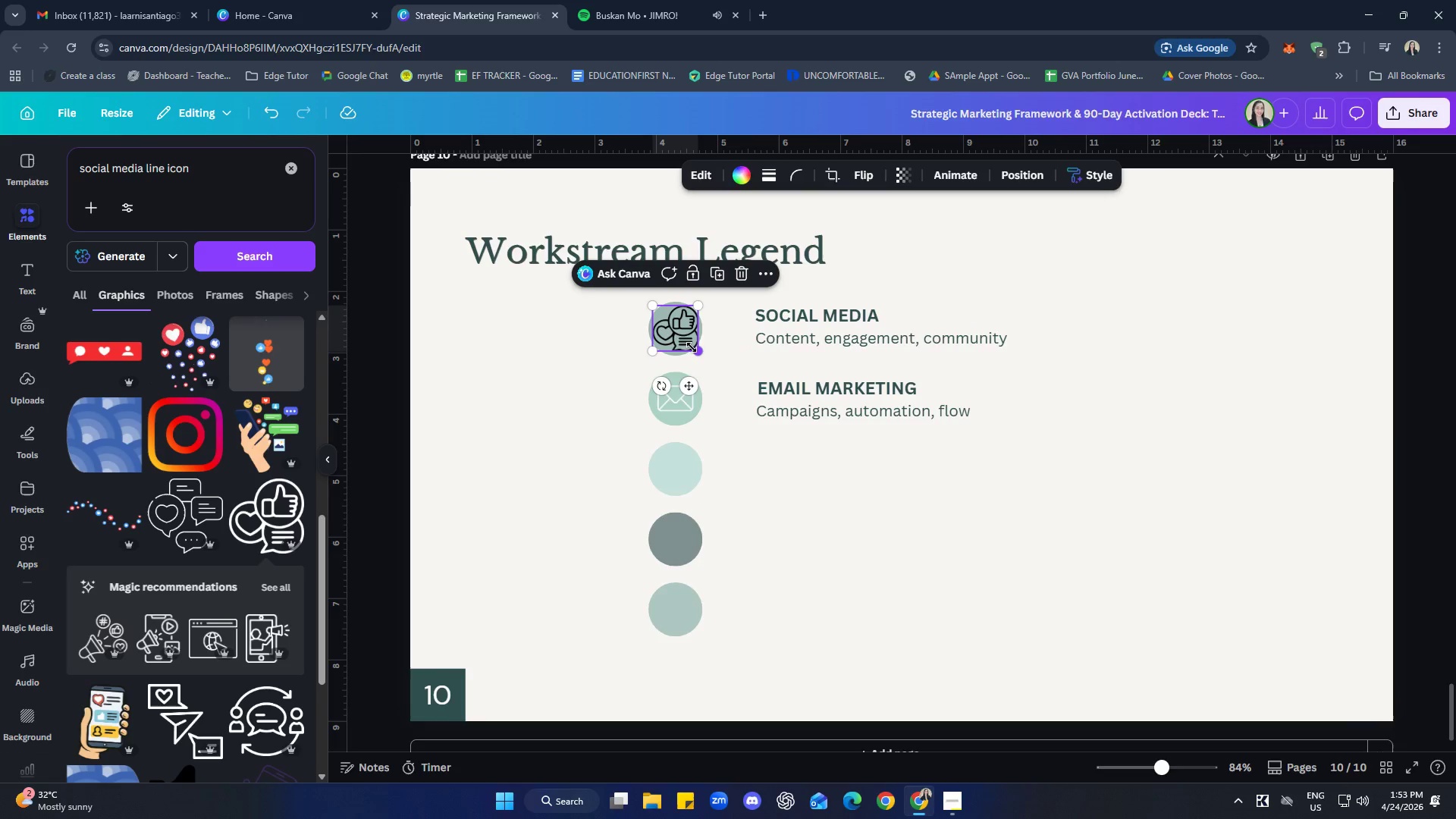 
left_click([692, 347])
 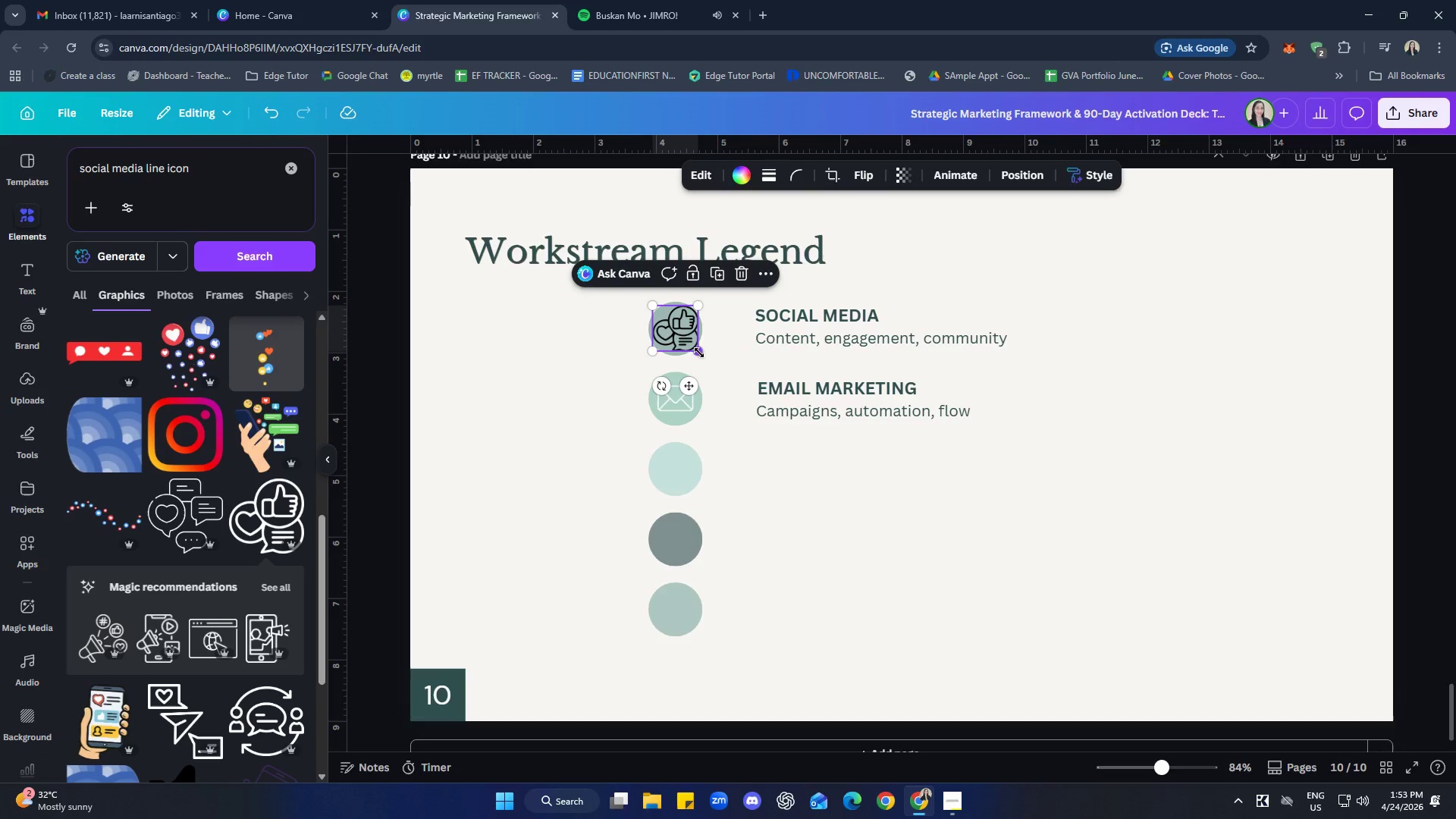 
left_click([714, 347])
 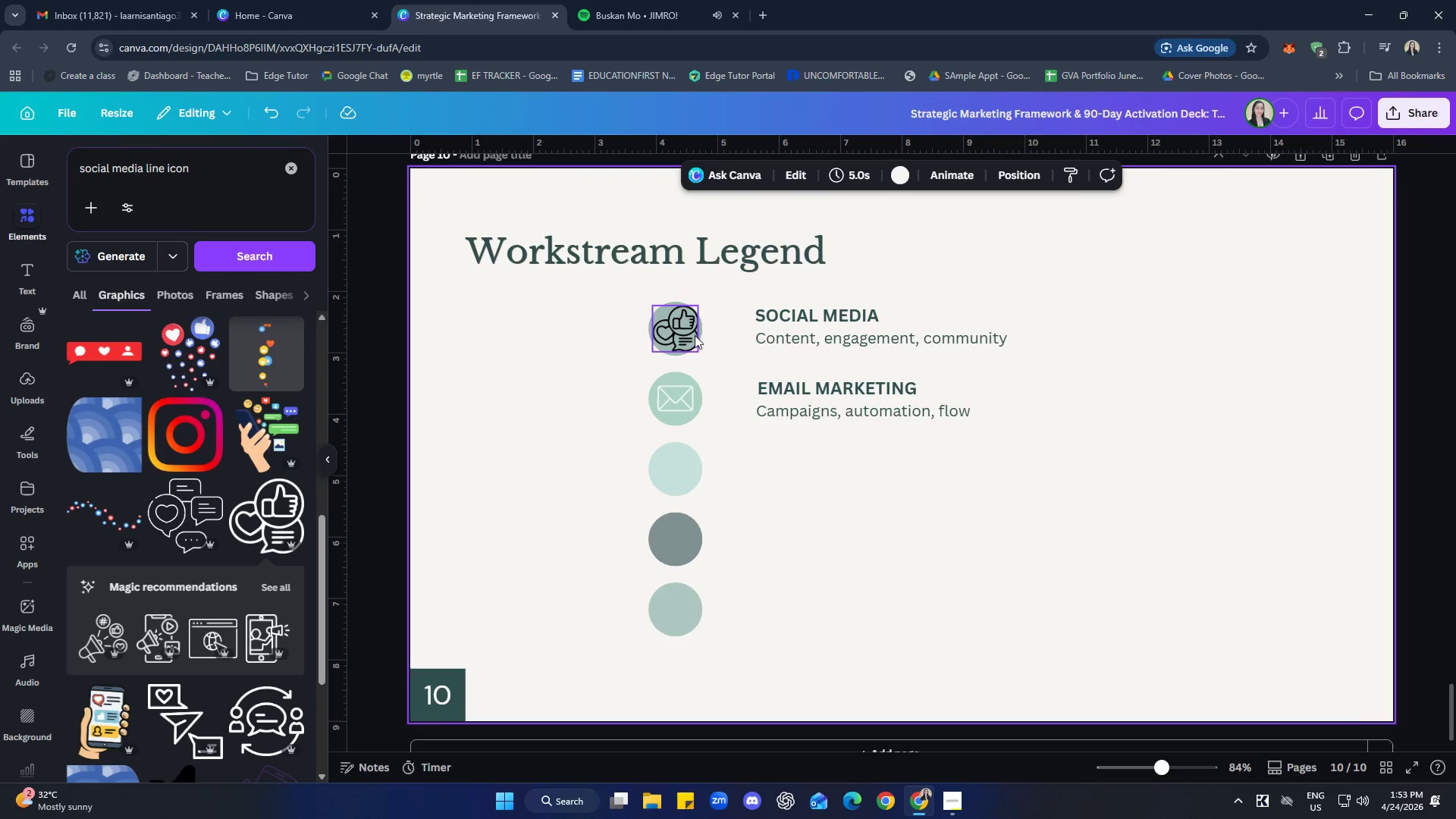 
left_click([680, 330])
 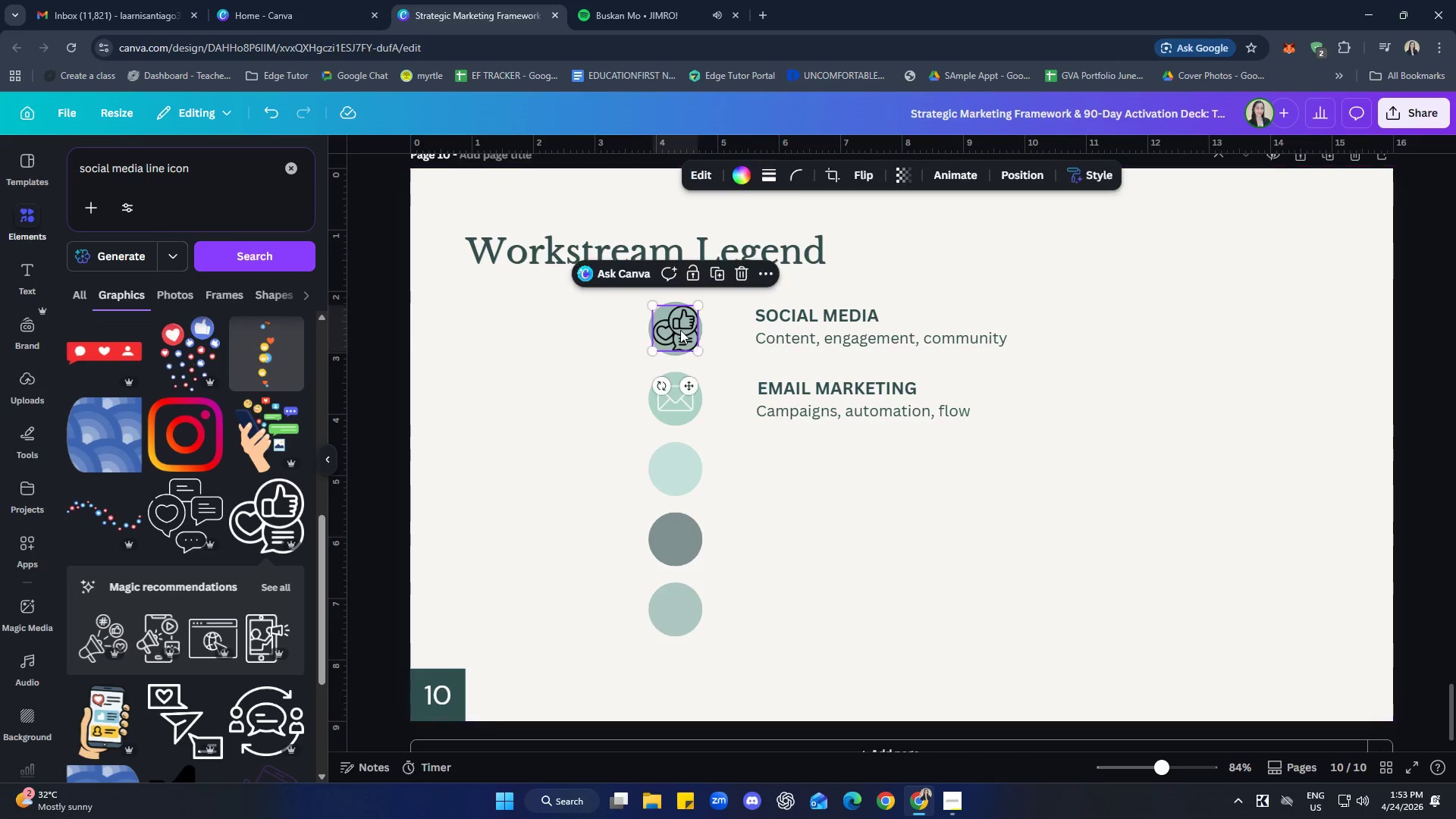 
hold_key(key=ShiftLeft, duration=0.88)
left_click([700, 328])
 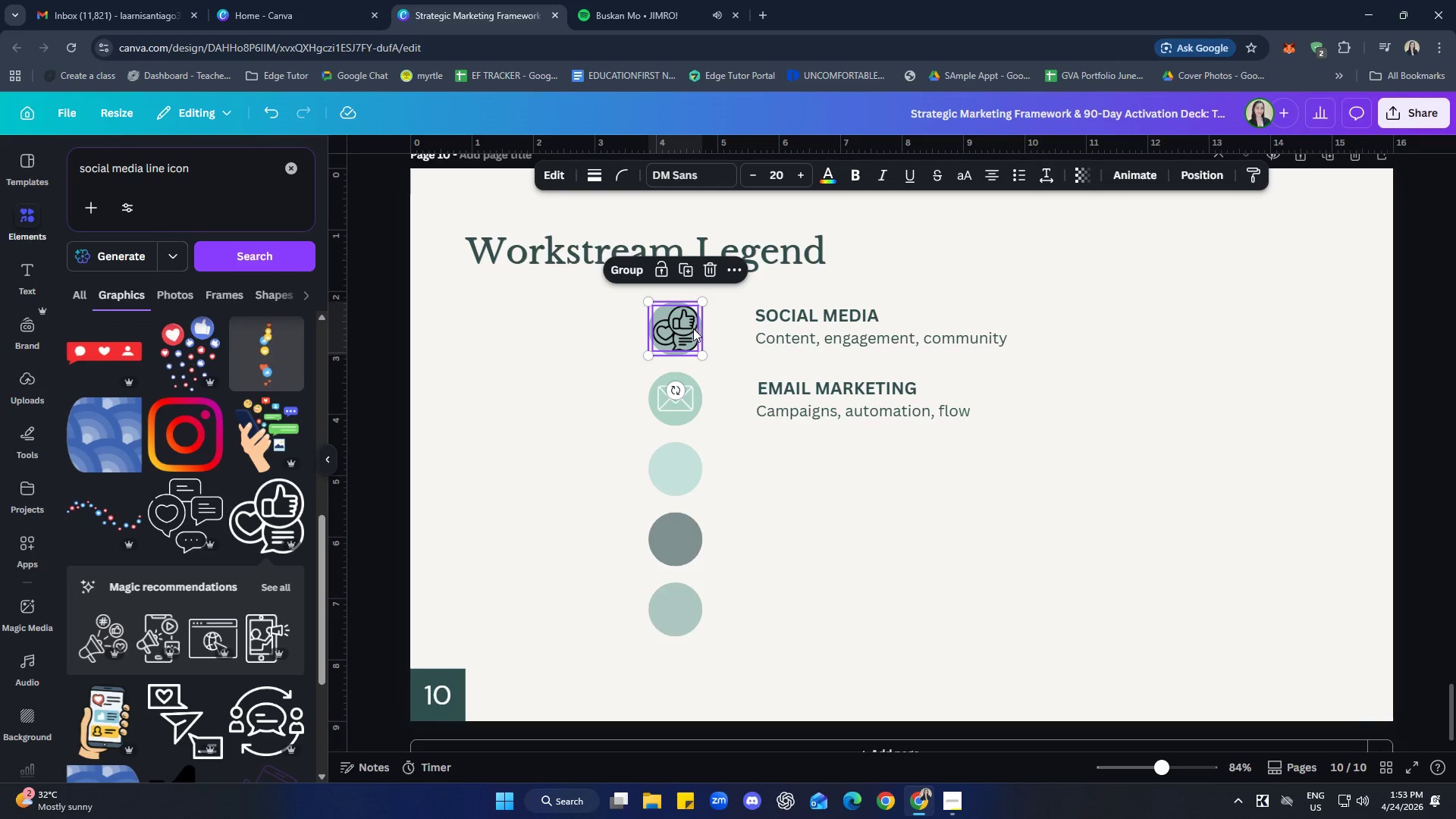 
right_click([680, 328])
 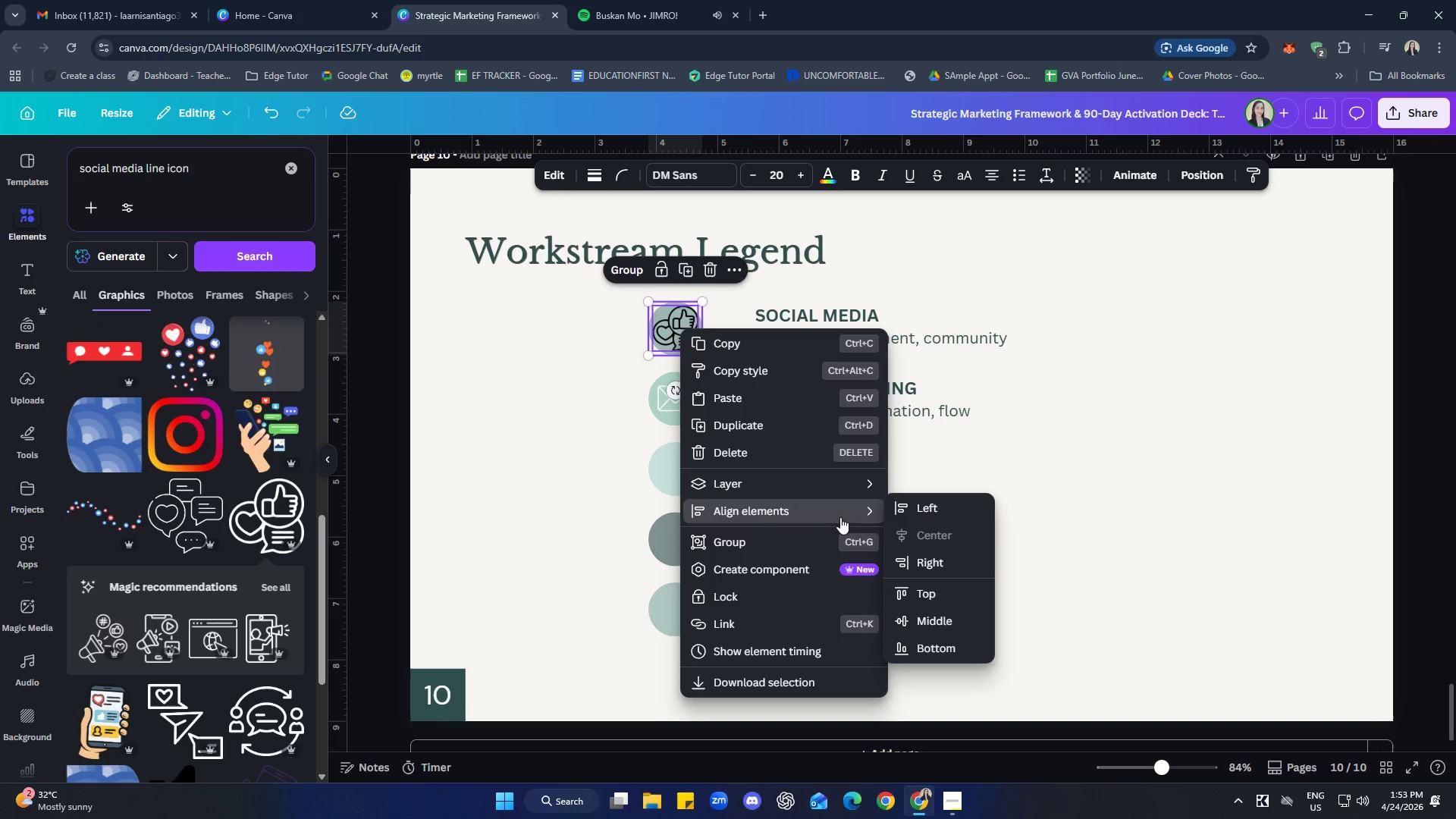 
left_click([1050, 466])
 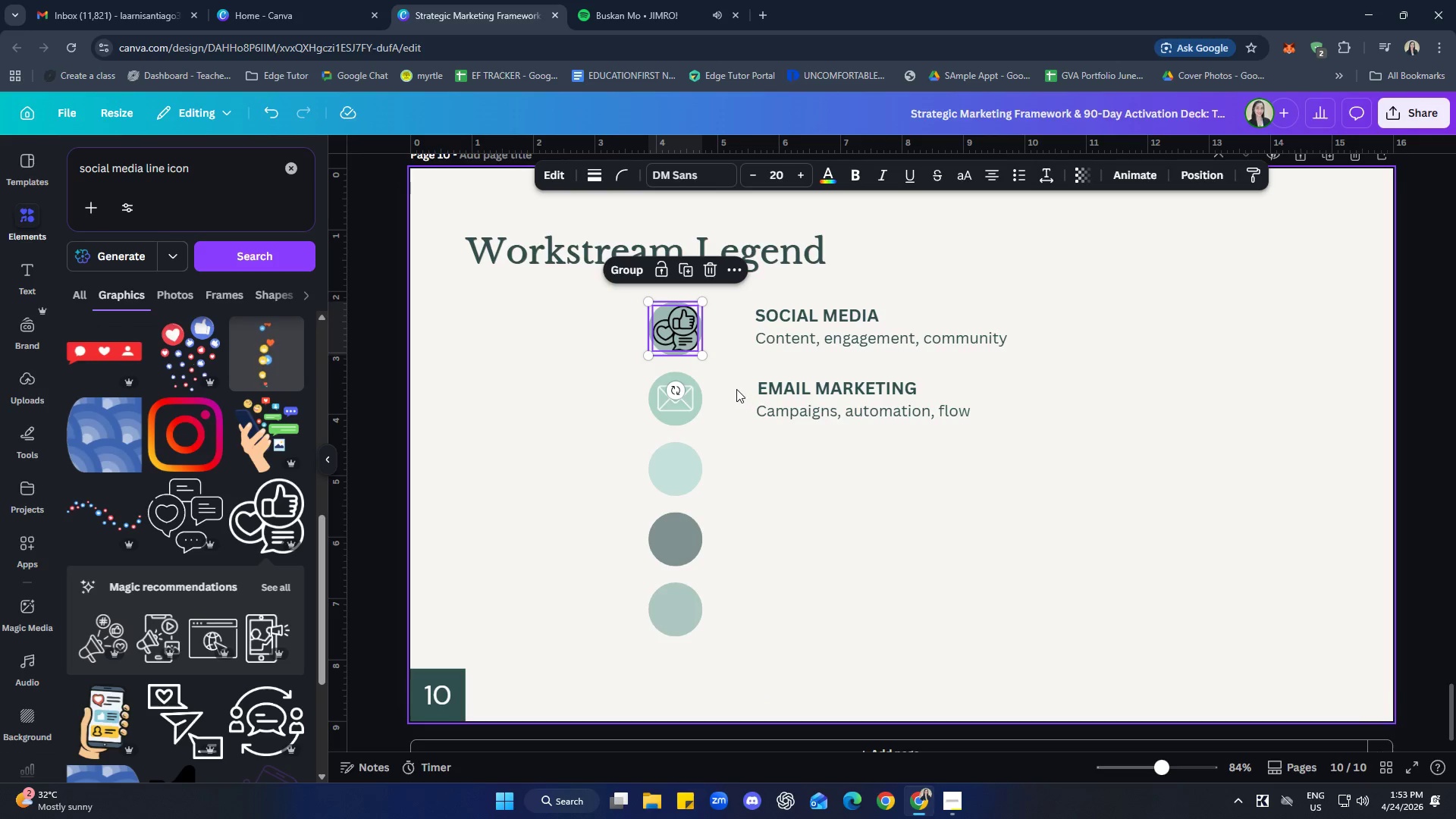 
left_click([716, 369])
 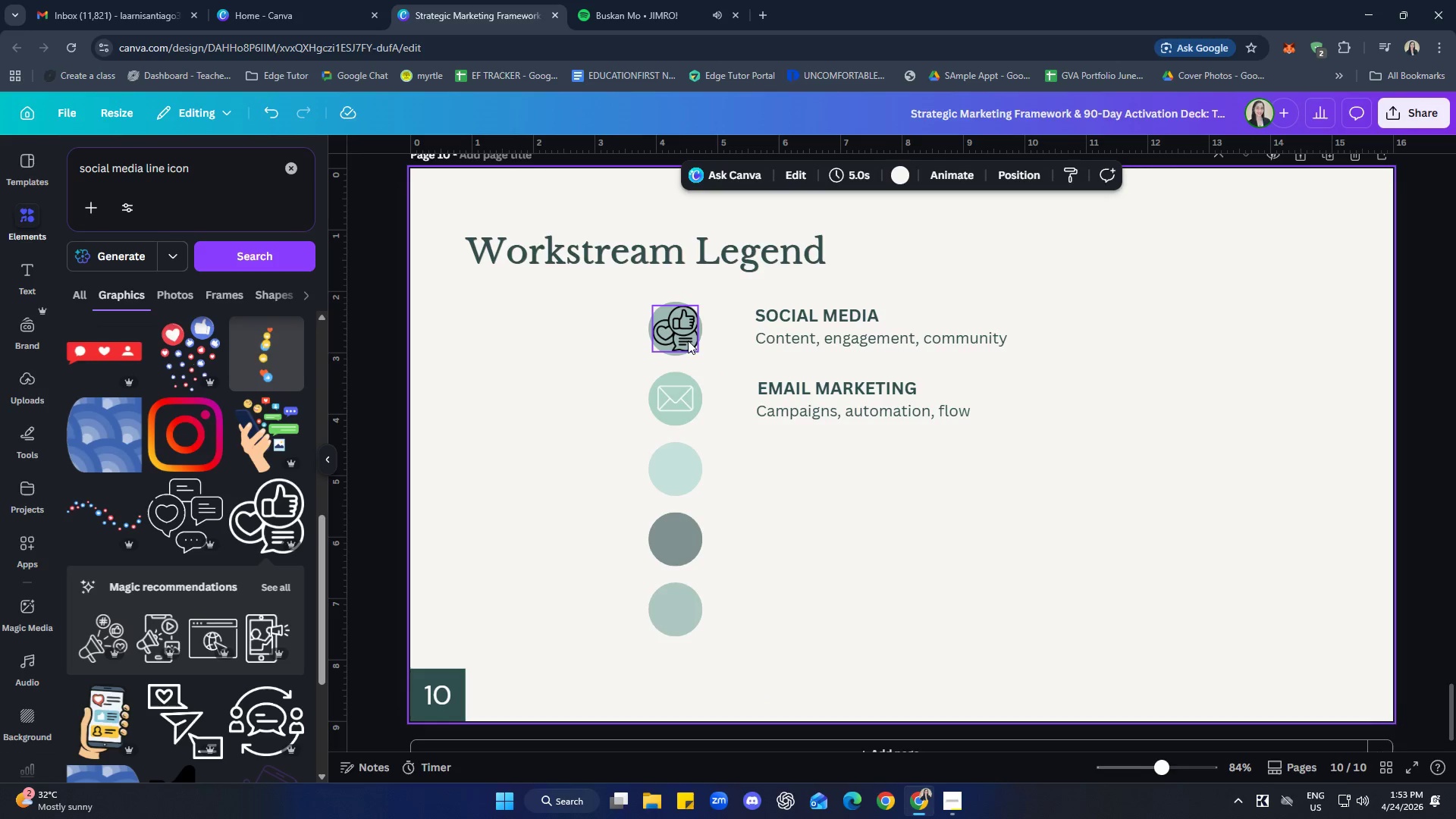 
left_click([682, 335])
 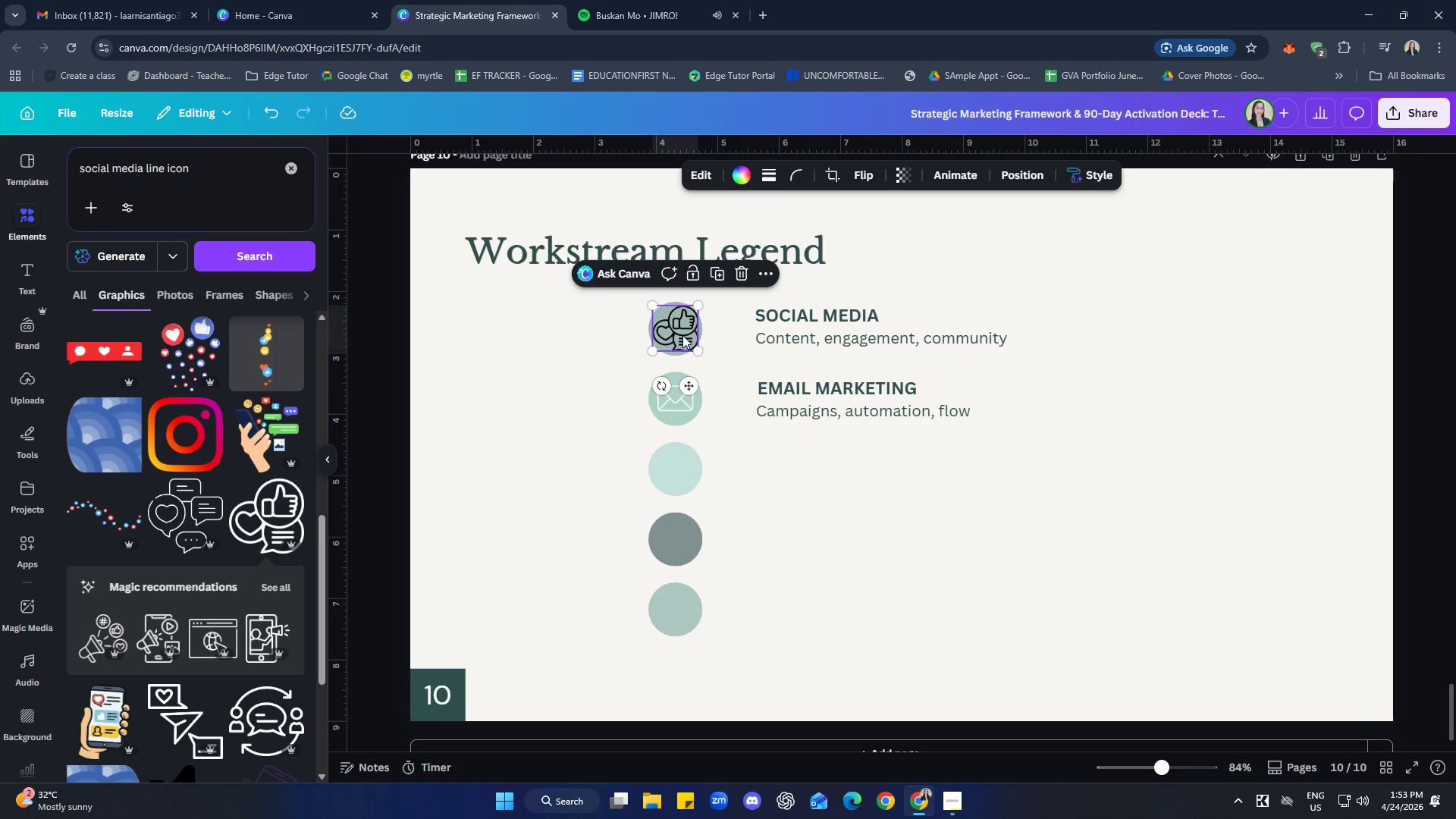 
hold_key(key=ShiftLeft, duration=2.8)
left_click([671, 353])
 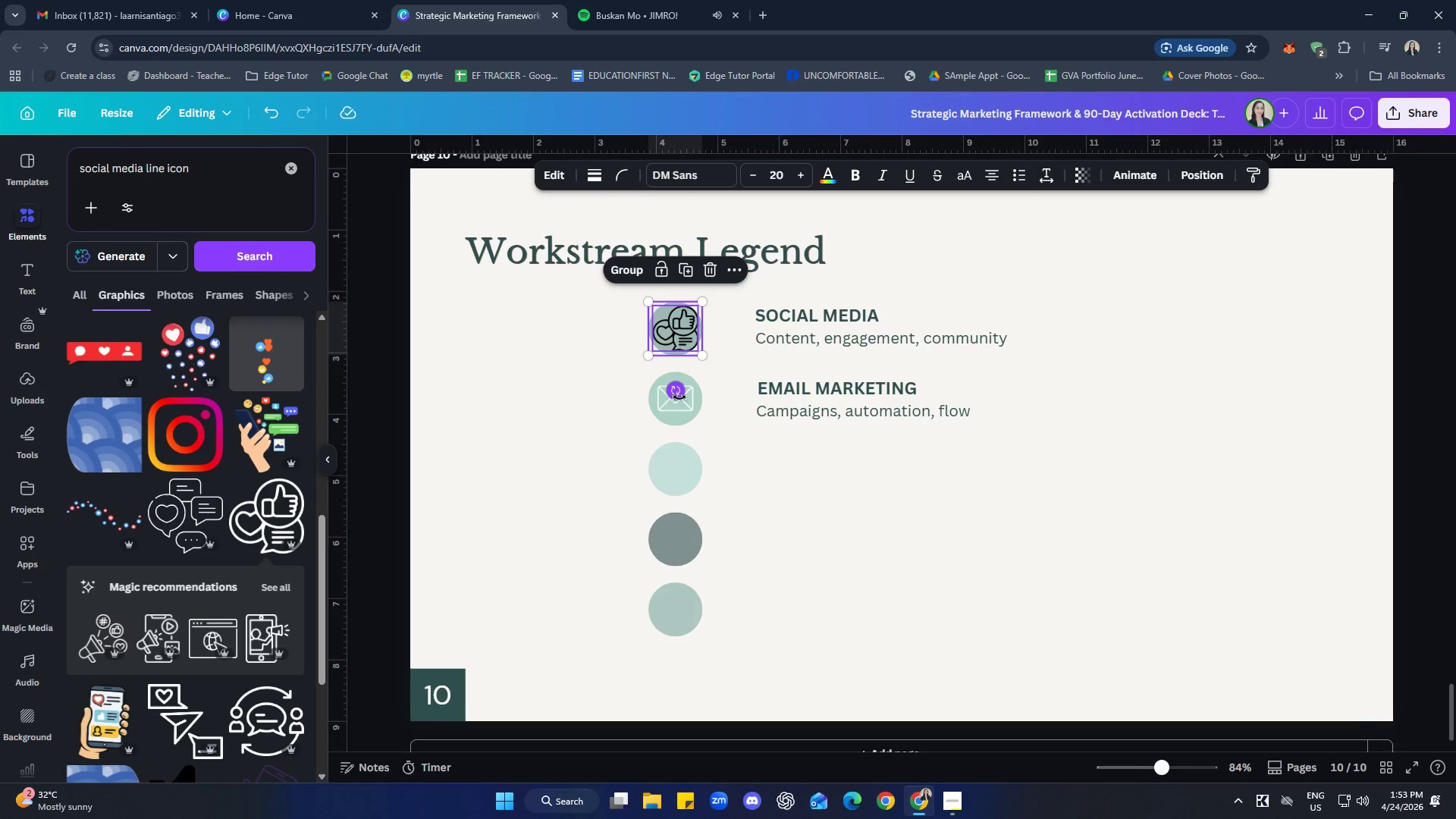 
left_click([679, 403])
 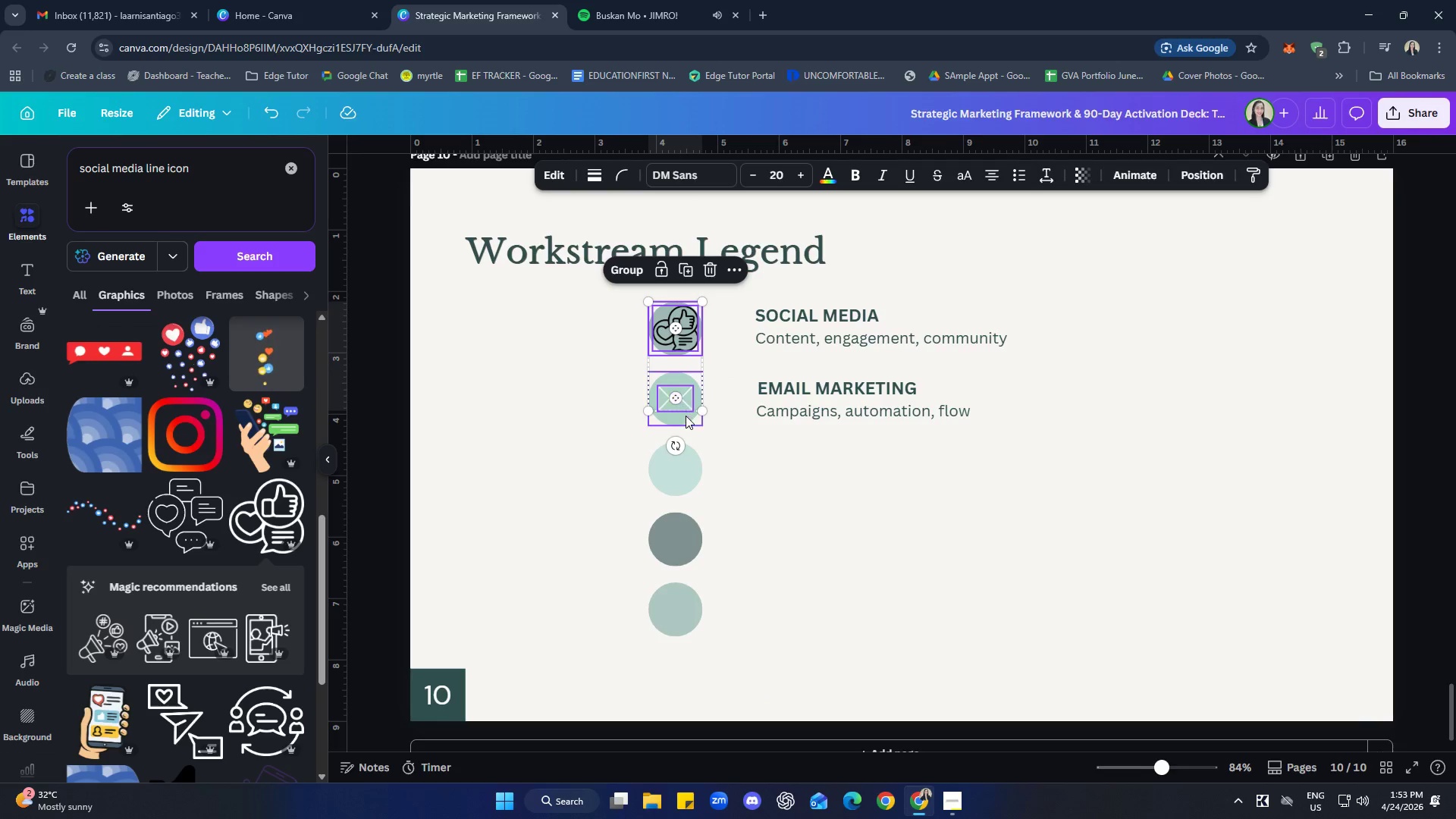 
left_click([686, 416])
 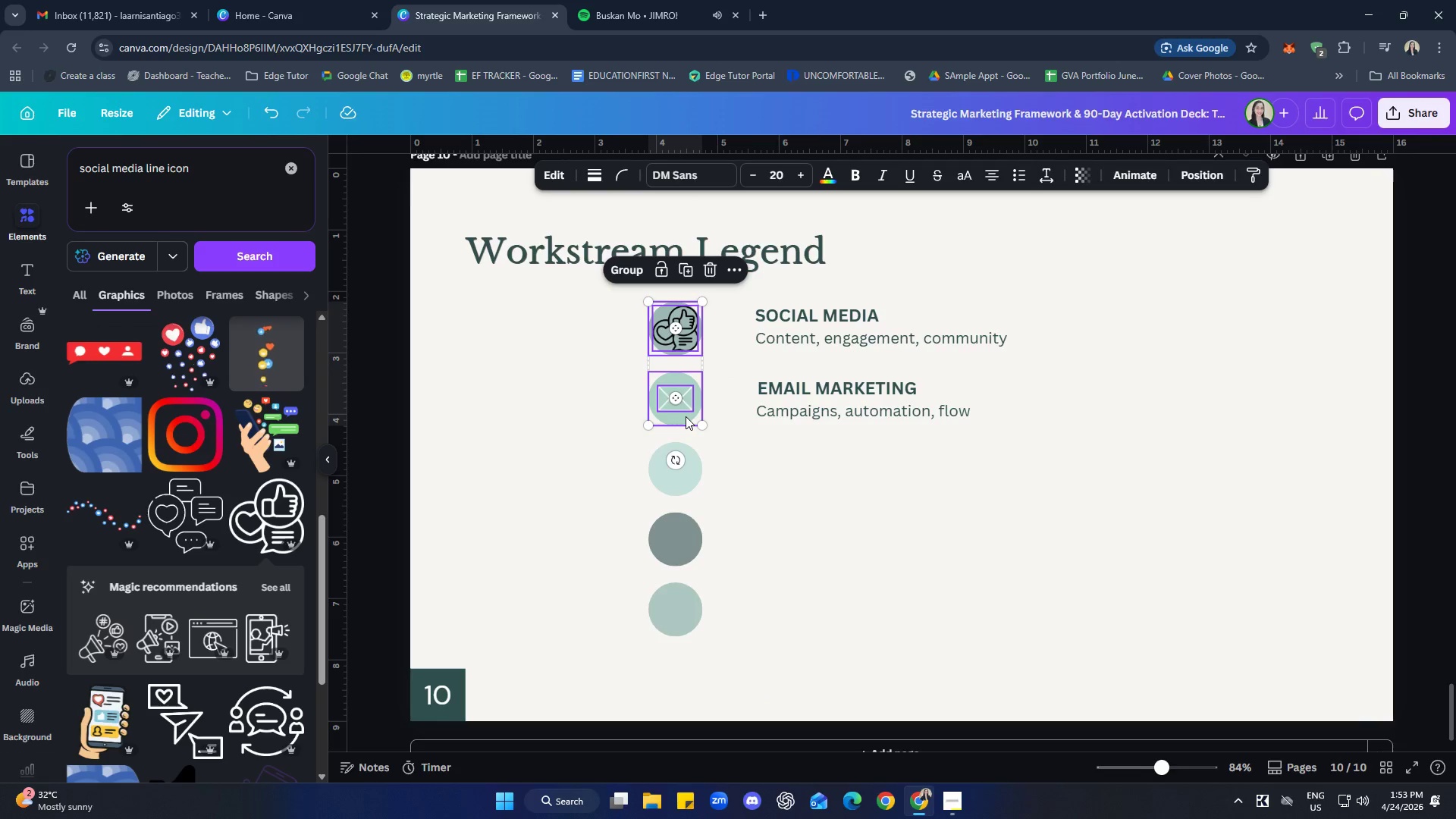 
right_click([686, 416])
 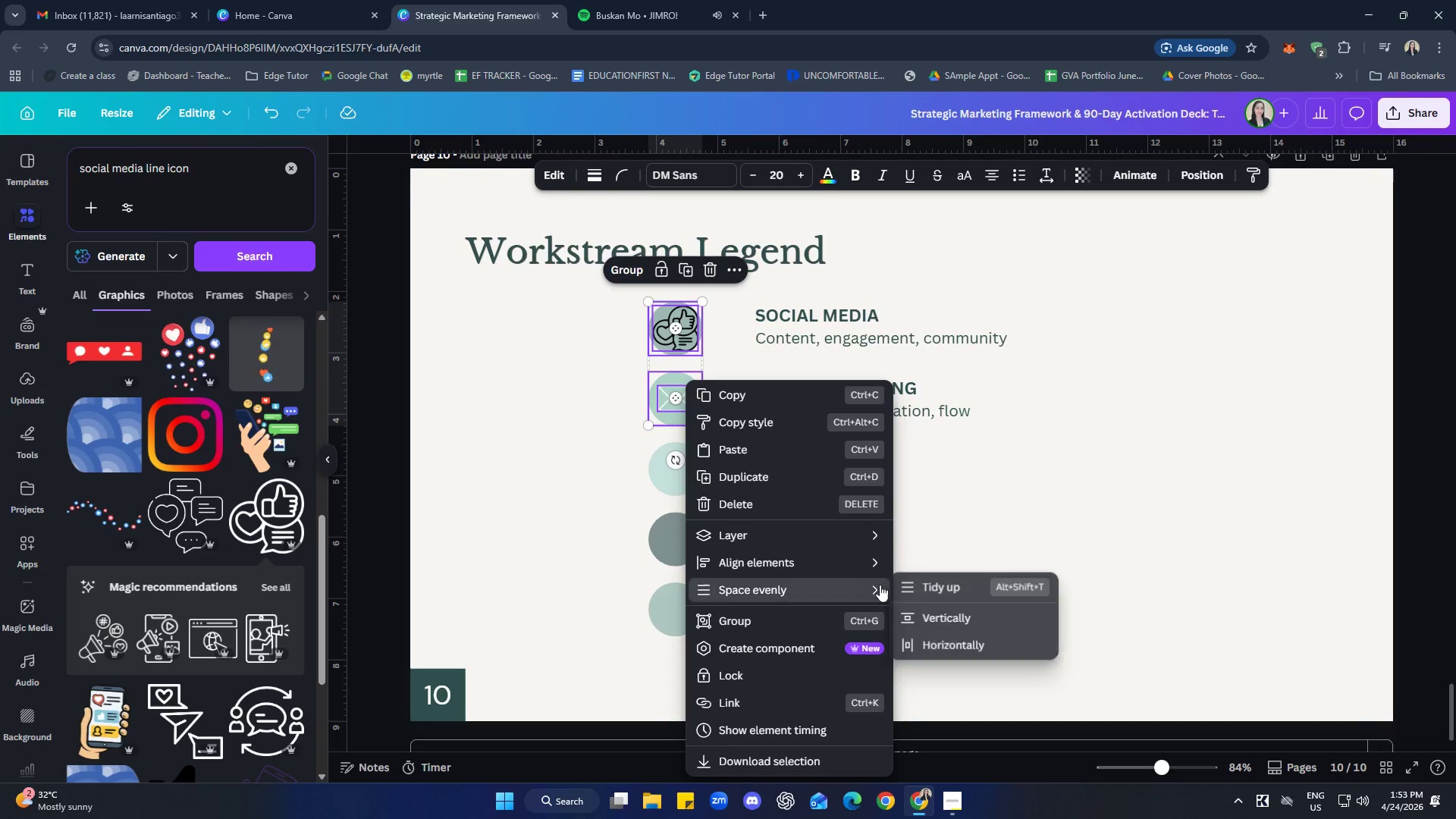 
left_click([940, 587])
 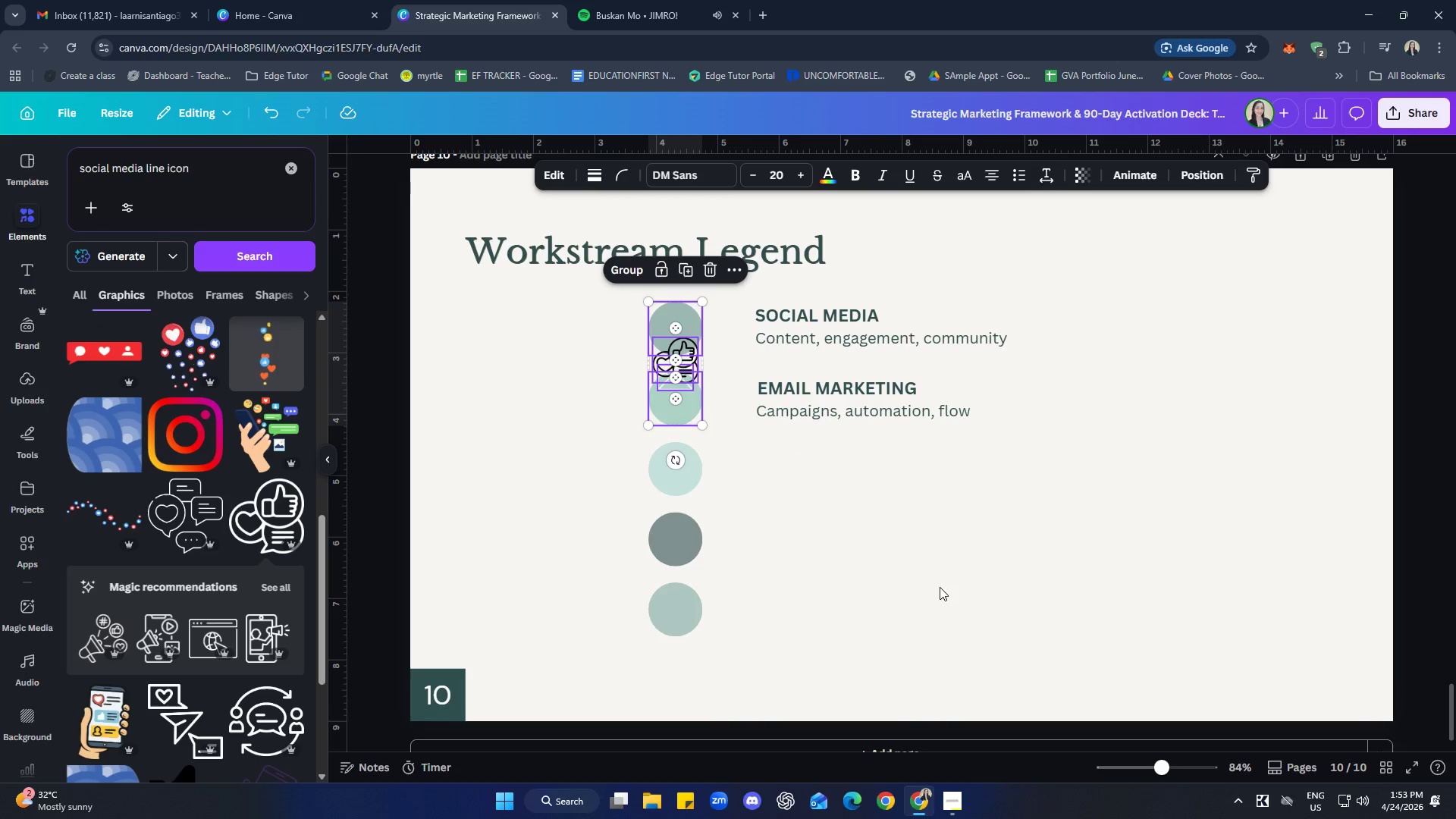 
key(Control+Z)
 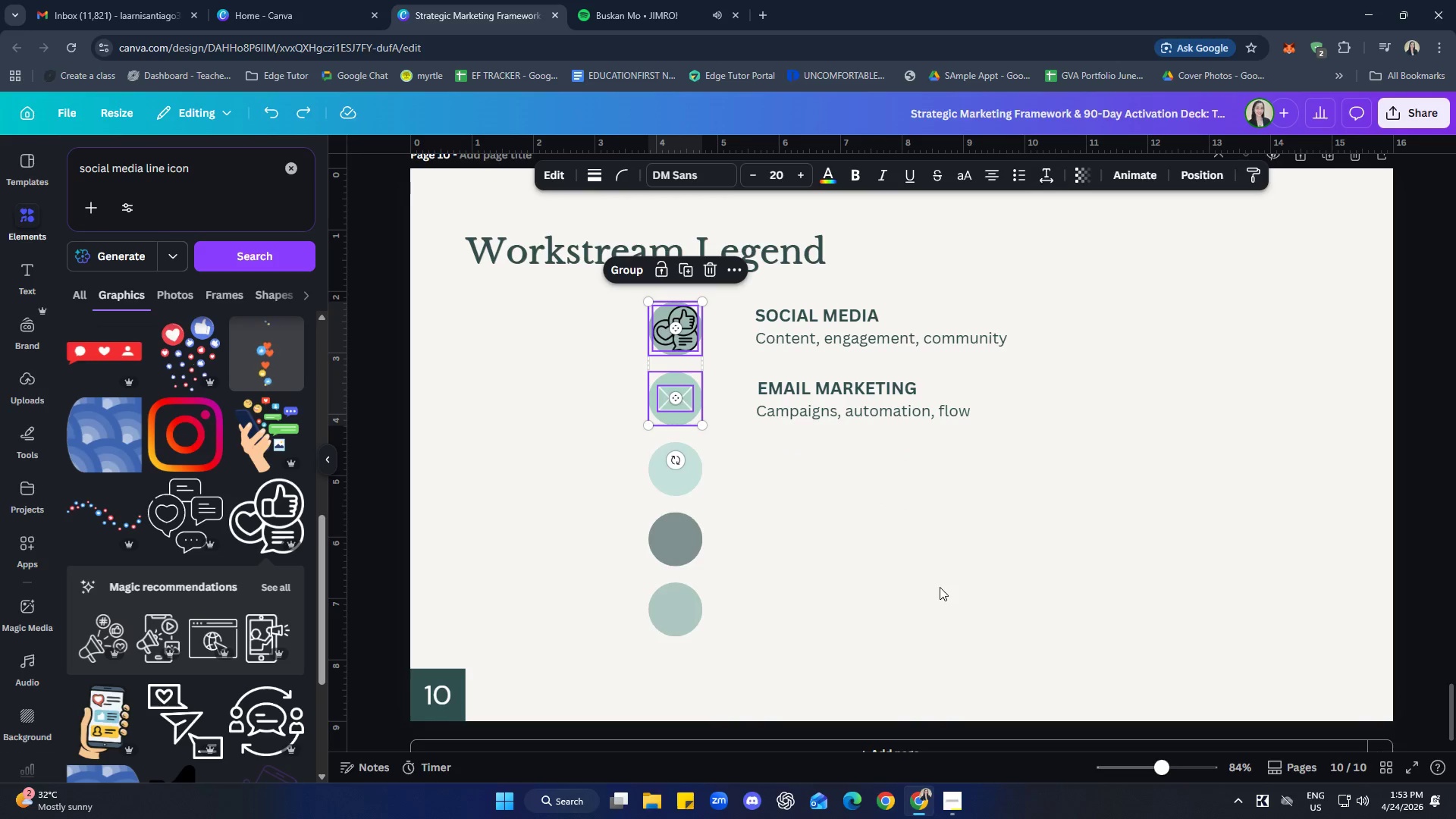 
left_click([940, 587])
 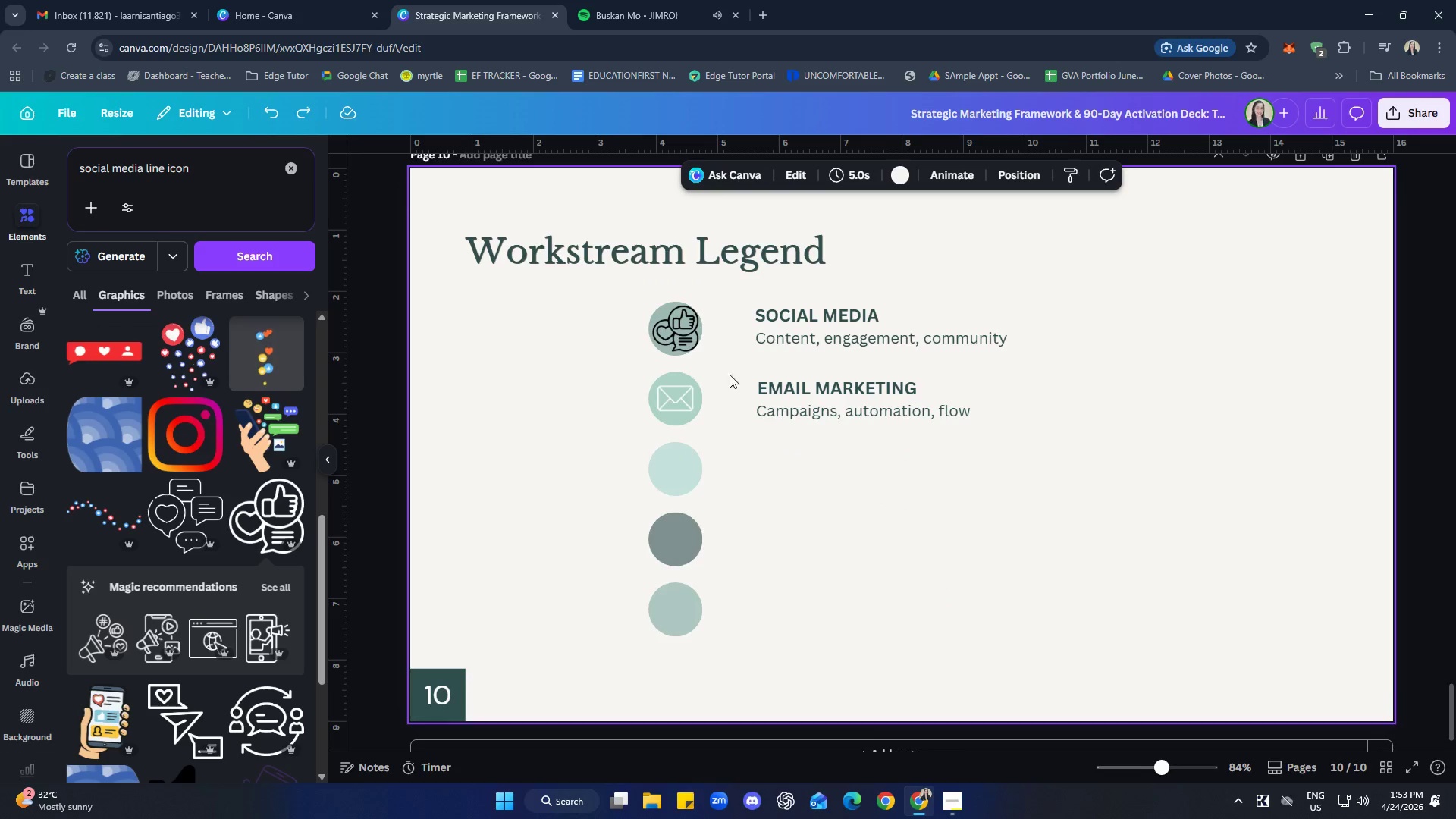 
left_click([686, 334])
 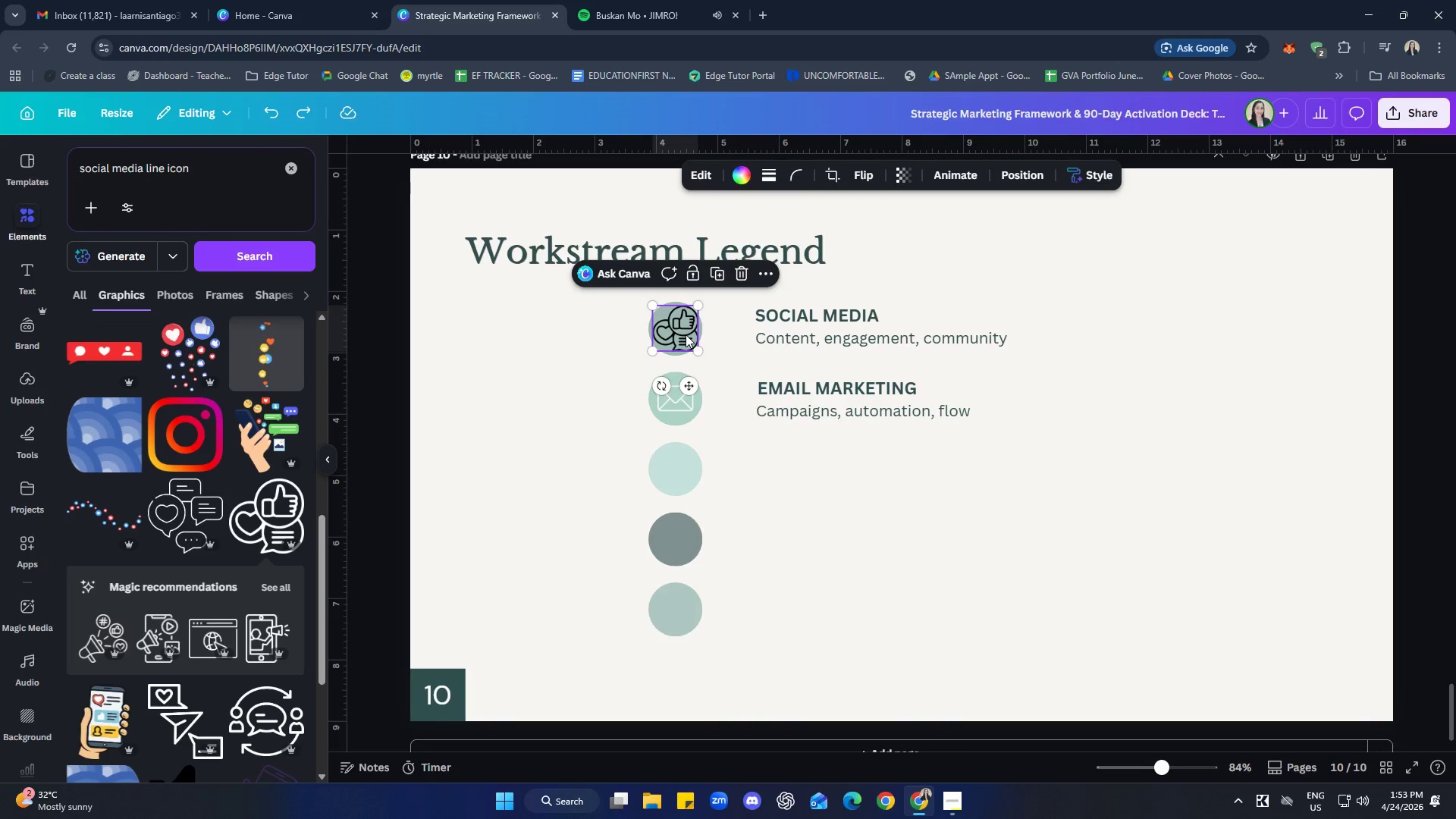 
right_click([686, 334])
 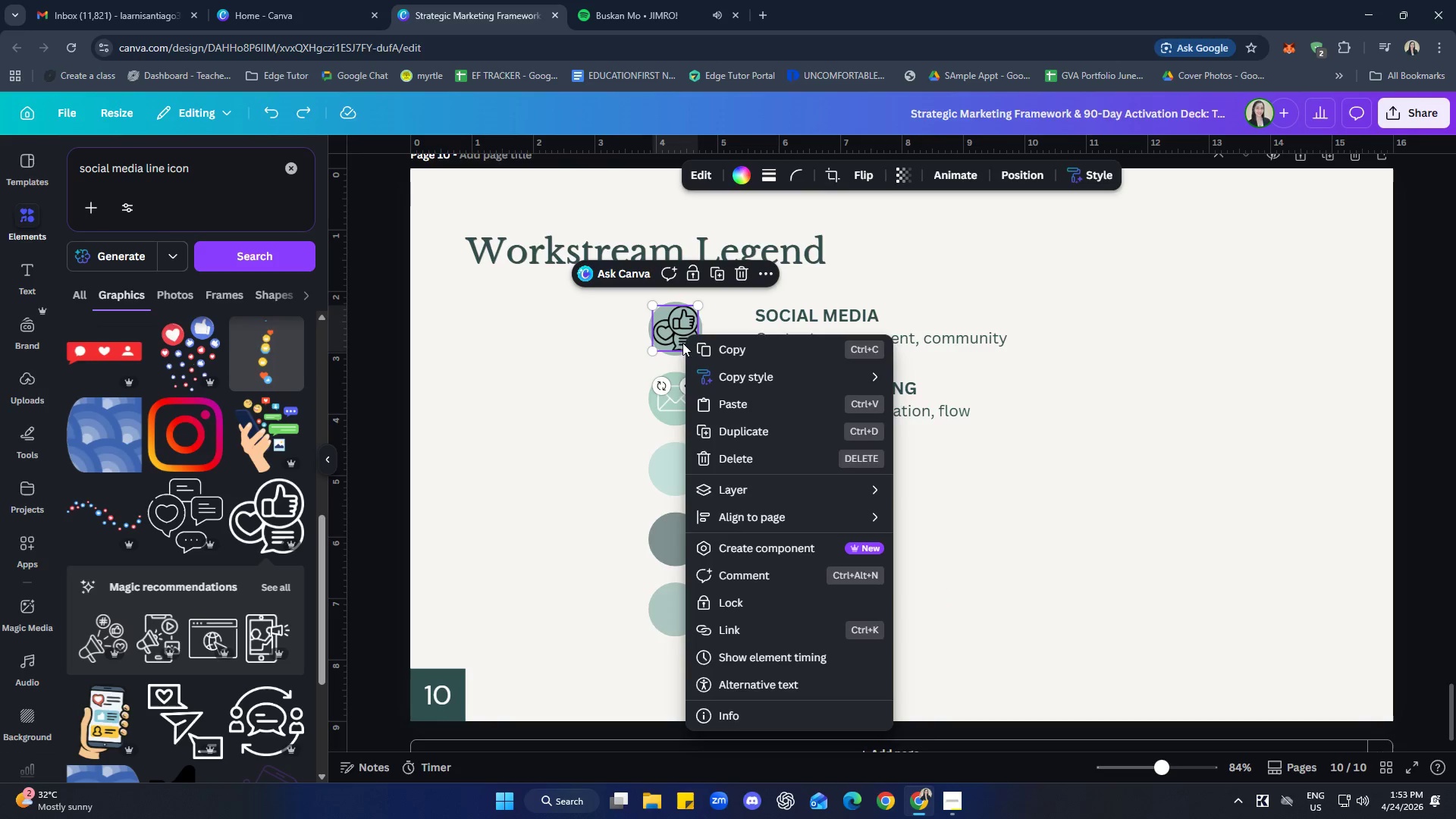 
left_click([565, 409])
 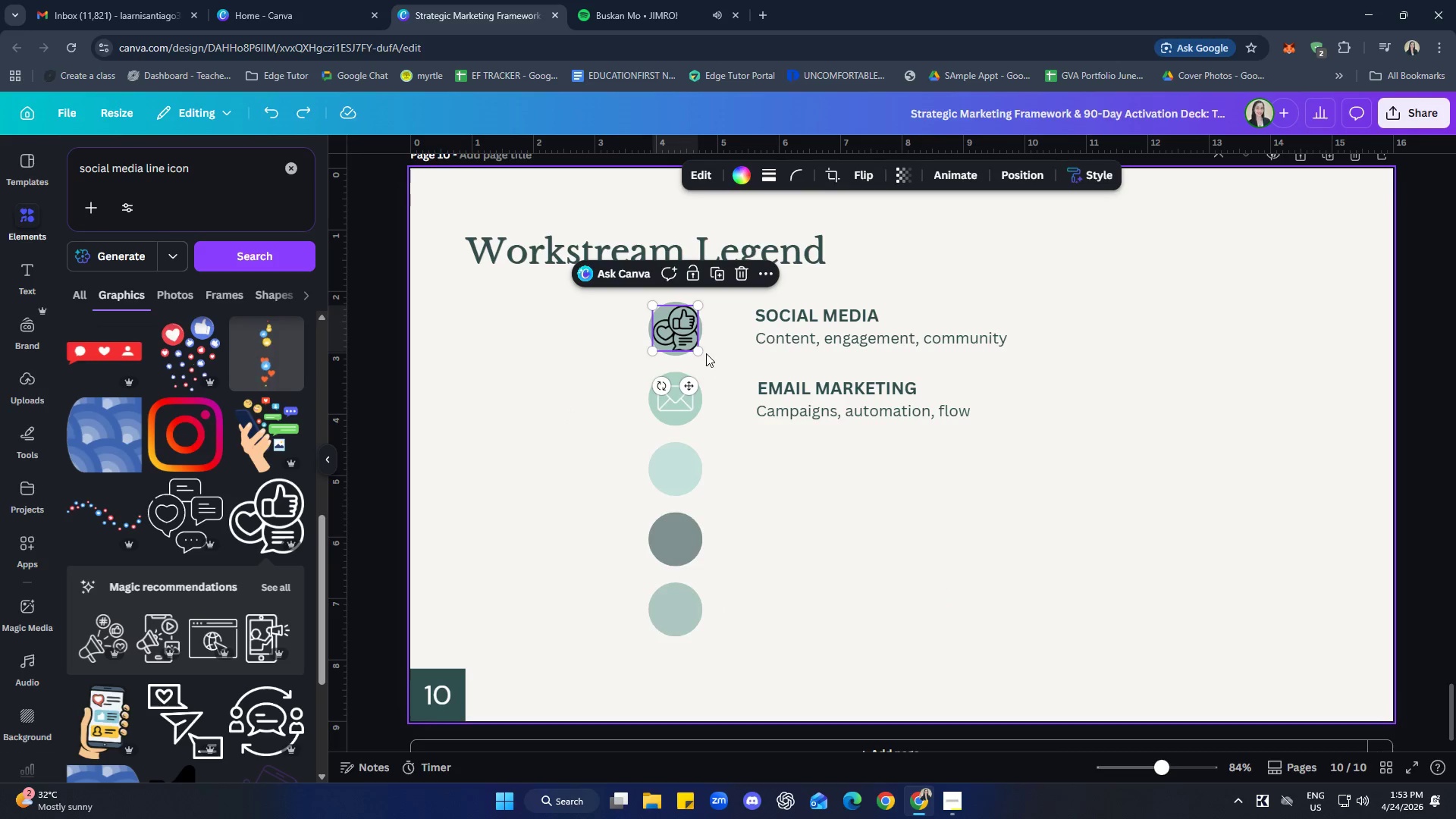 
left_click_drag(start_coordinate=[700, 350], to_coordinate=[689, 339])
 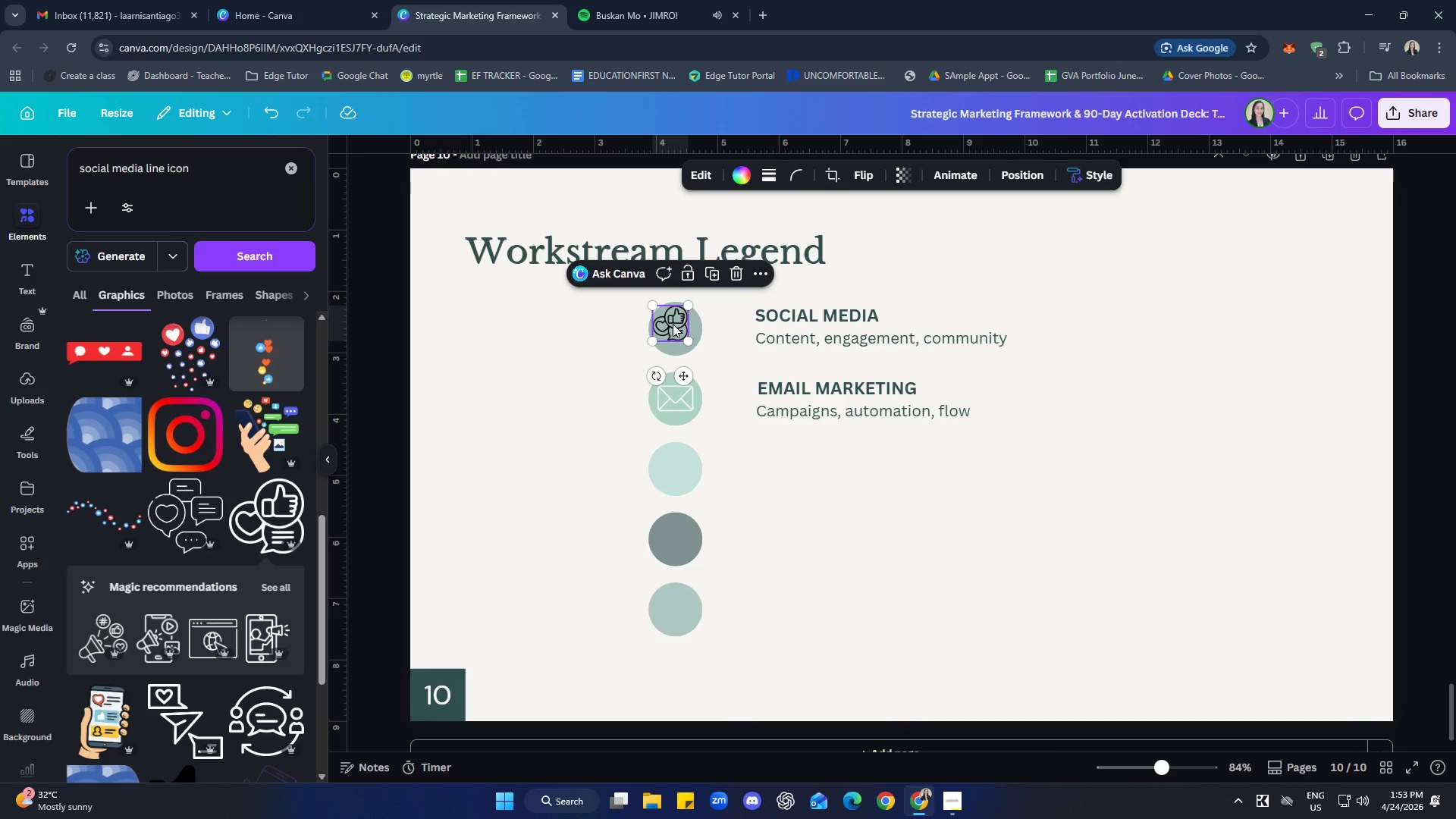 
left_click_drag(start_coordinate=[673, 324], to_coordinate=[679, 331])
 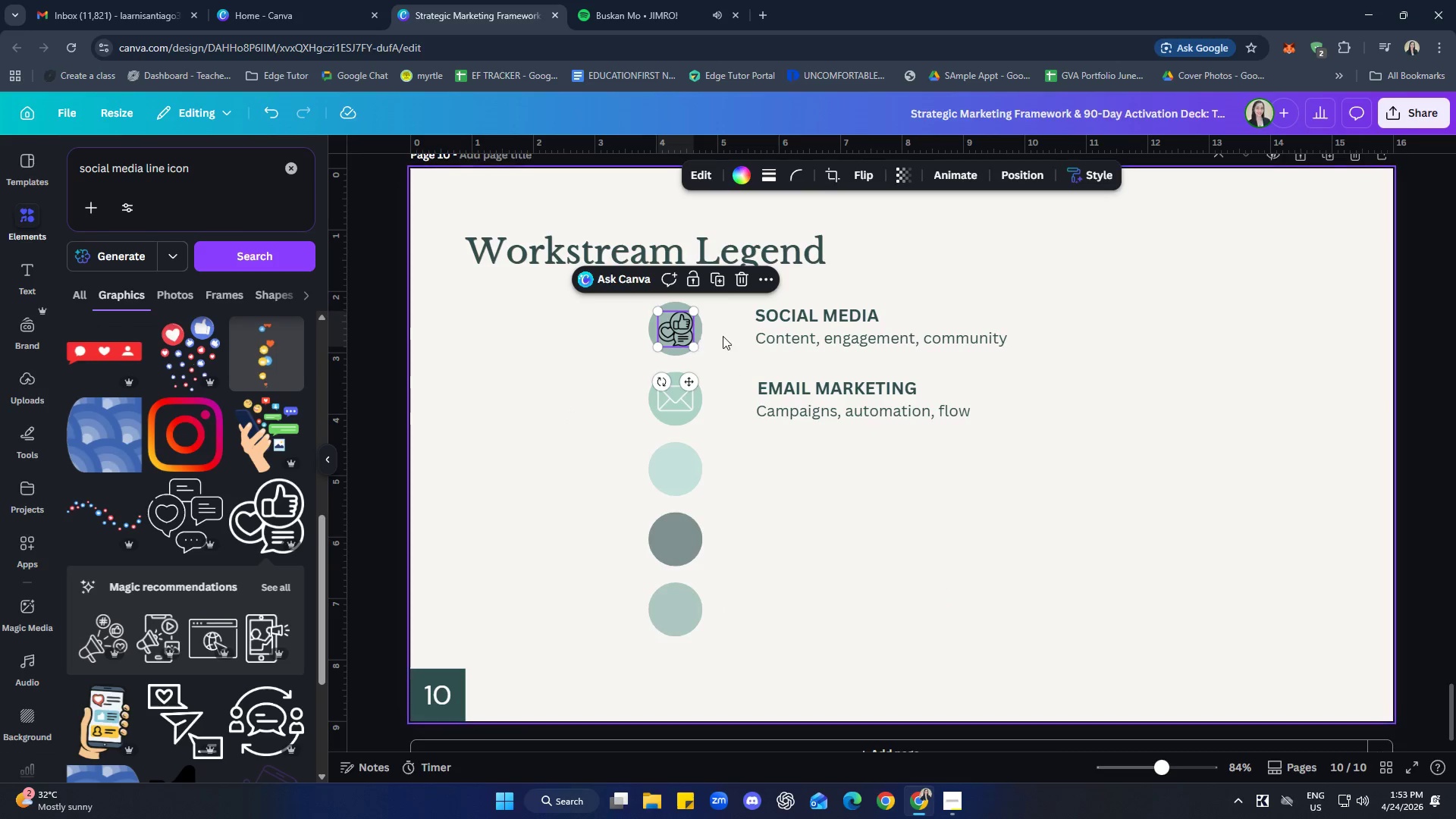 
left_click([724, 337])
 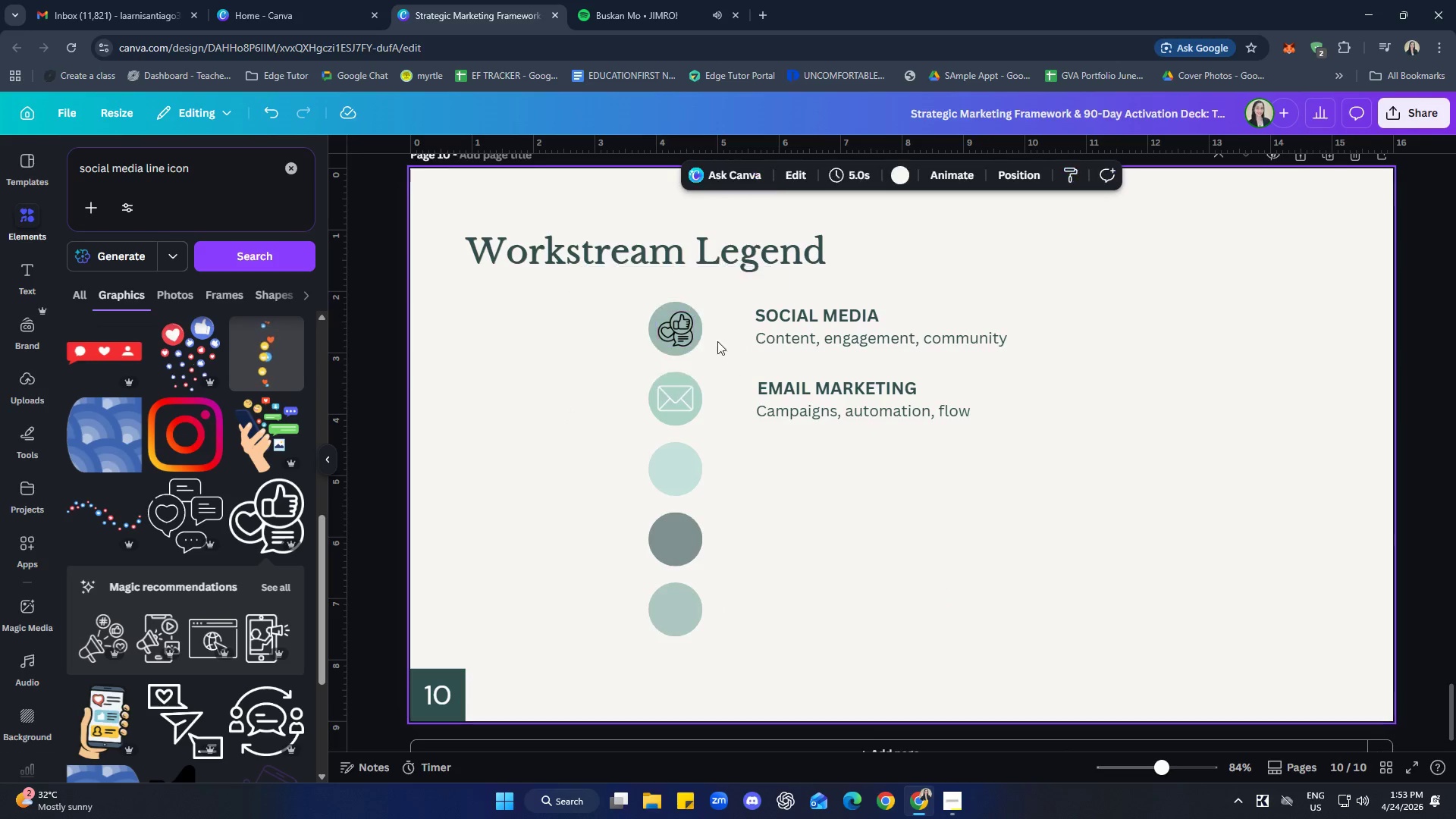 
hold_key(key=ShiftLeft, duration=1.2)
left_click([673, 333])
 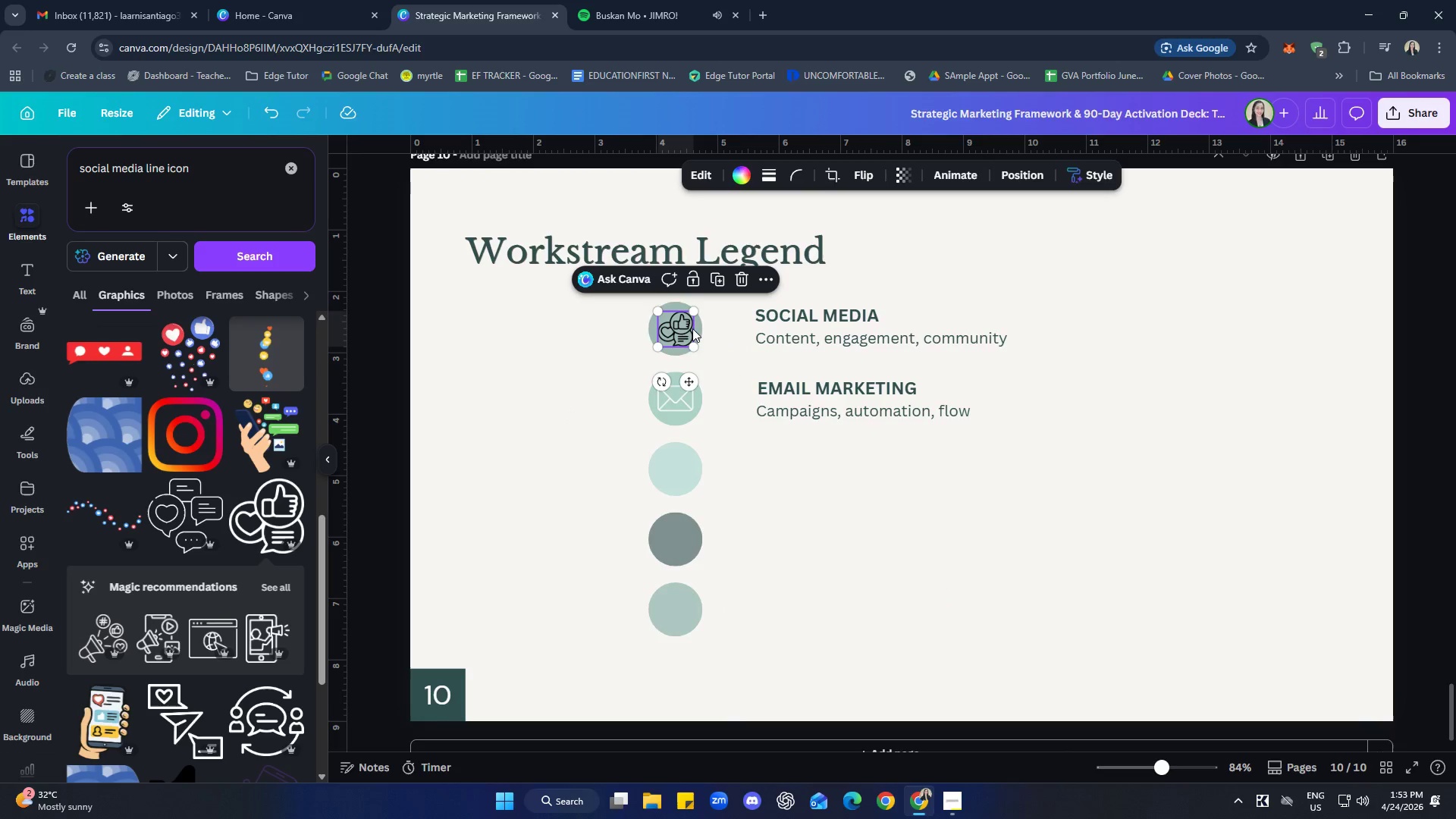 
left_click([697, 328])
 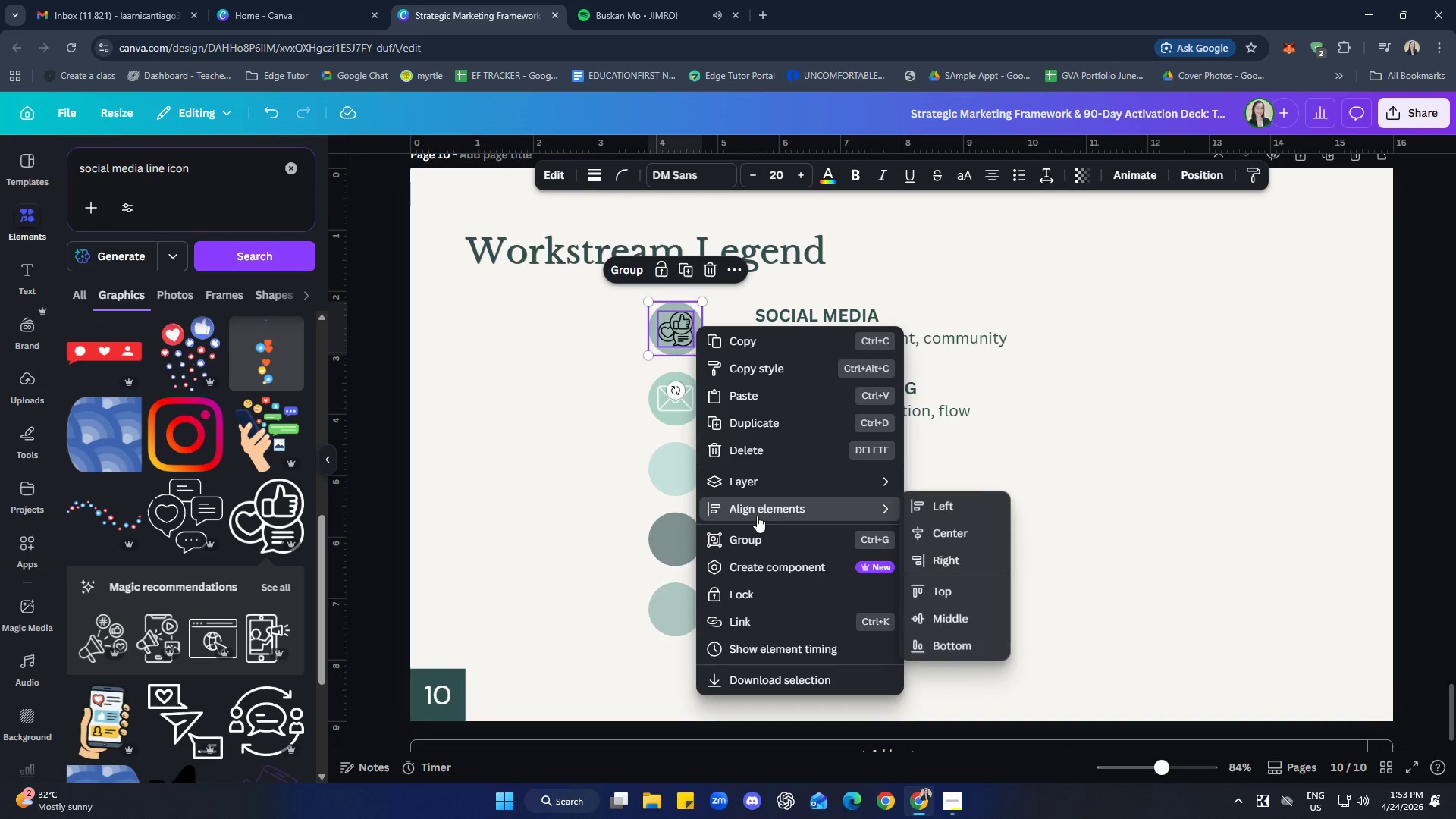 
left_click([935, 528])
 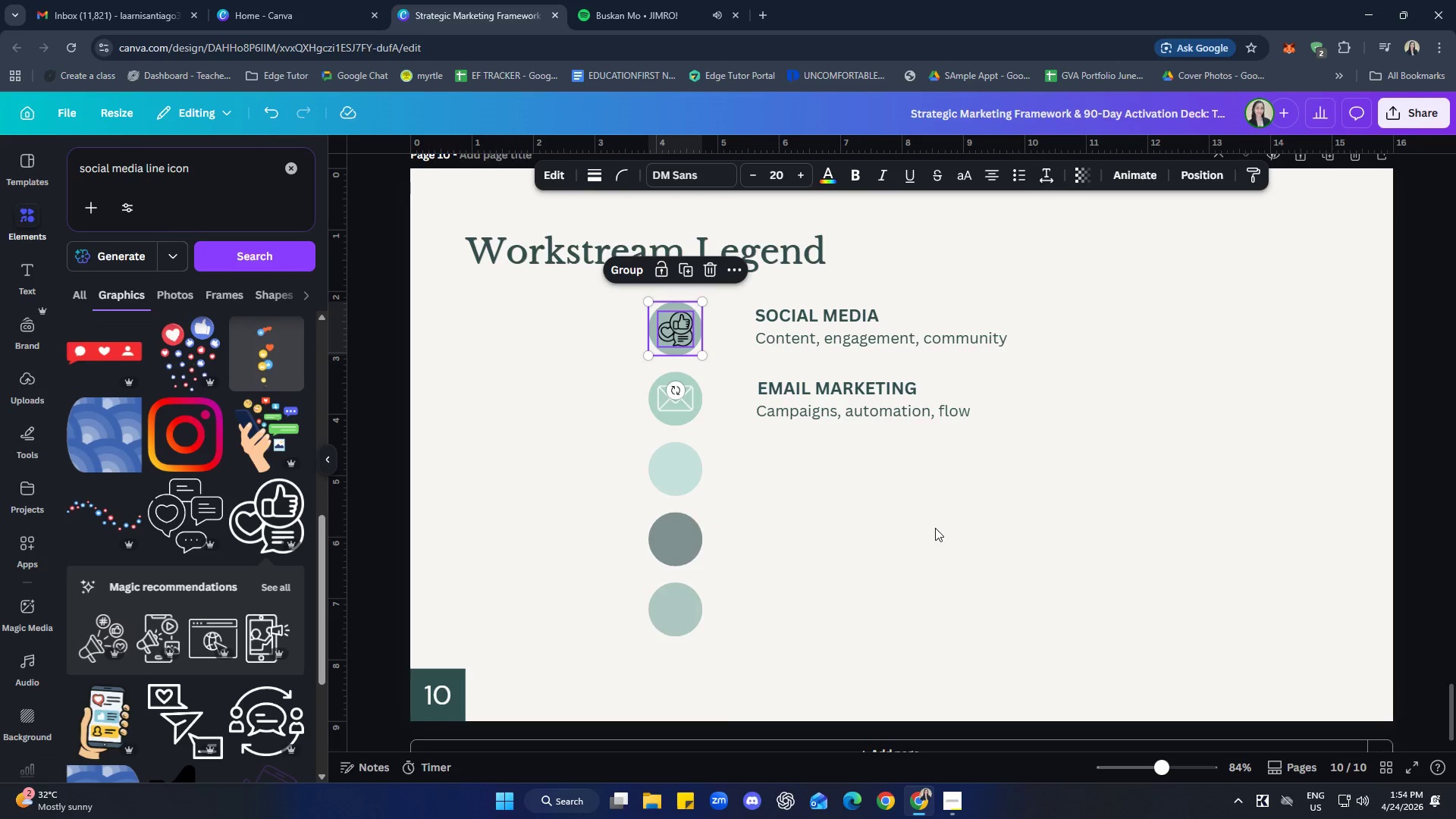 
left_click([941, 529])
 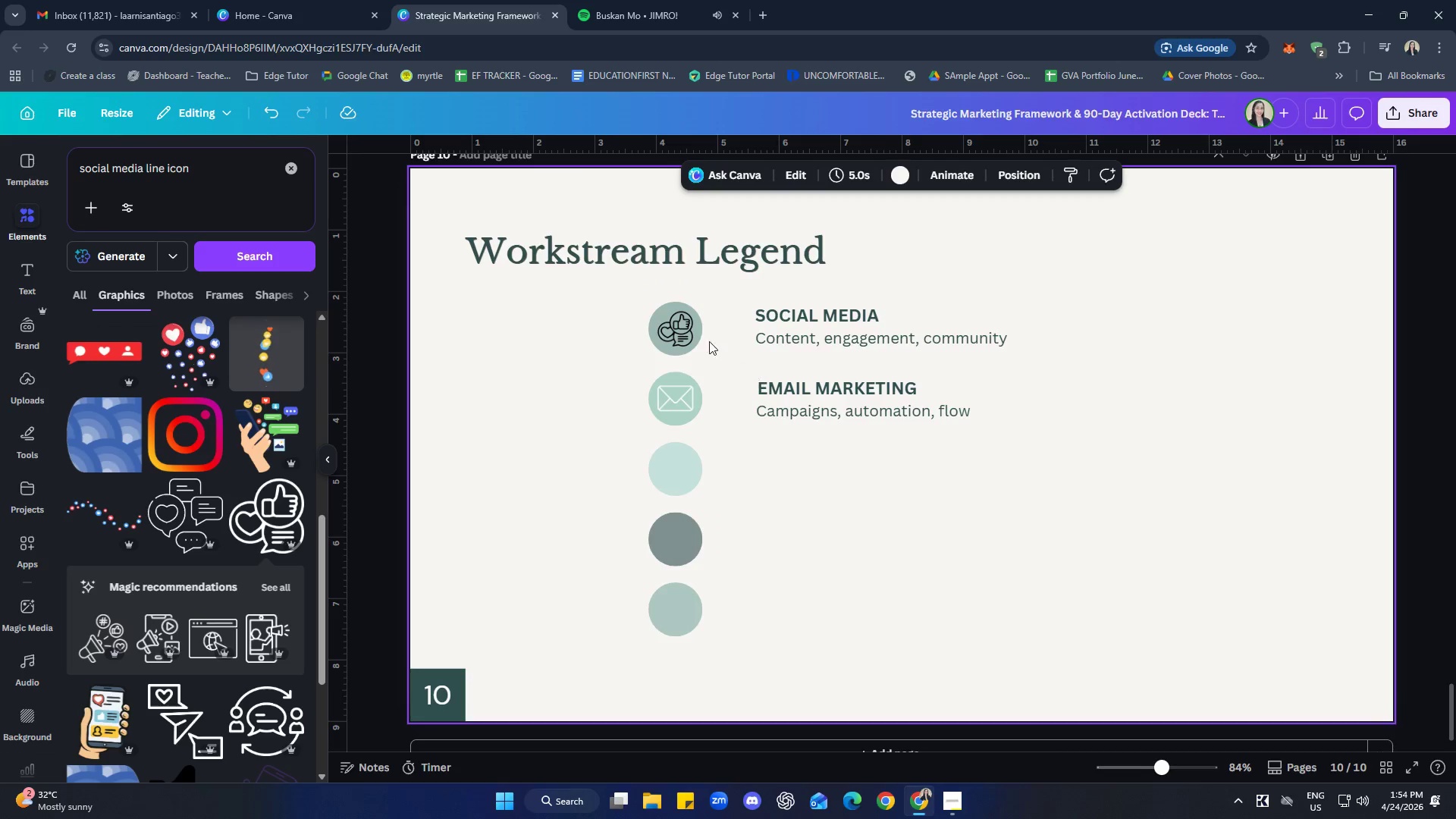 
left_click([679, 329])
 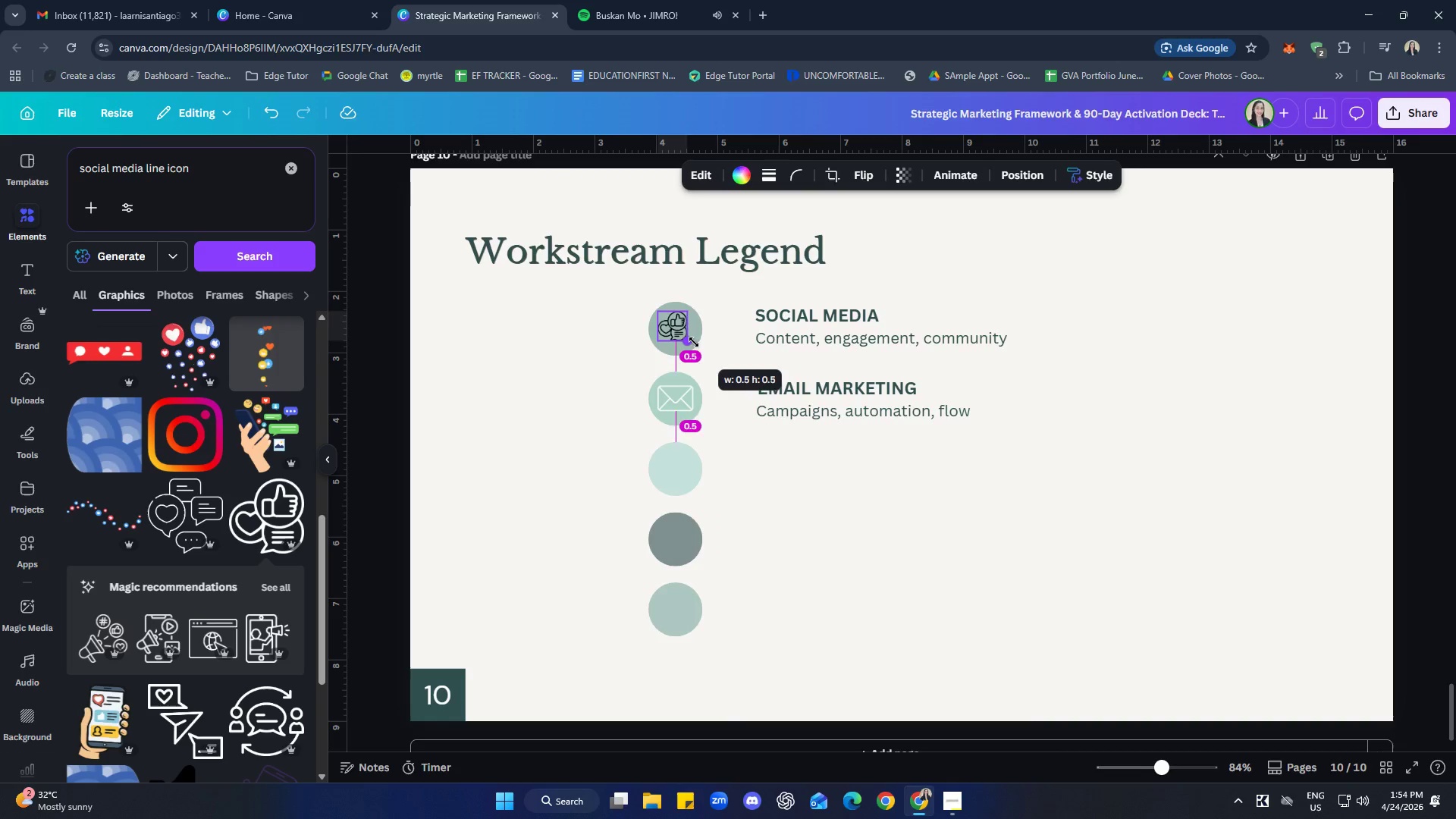 
left_click([718, 348])
 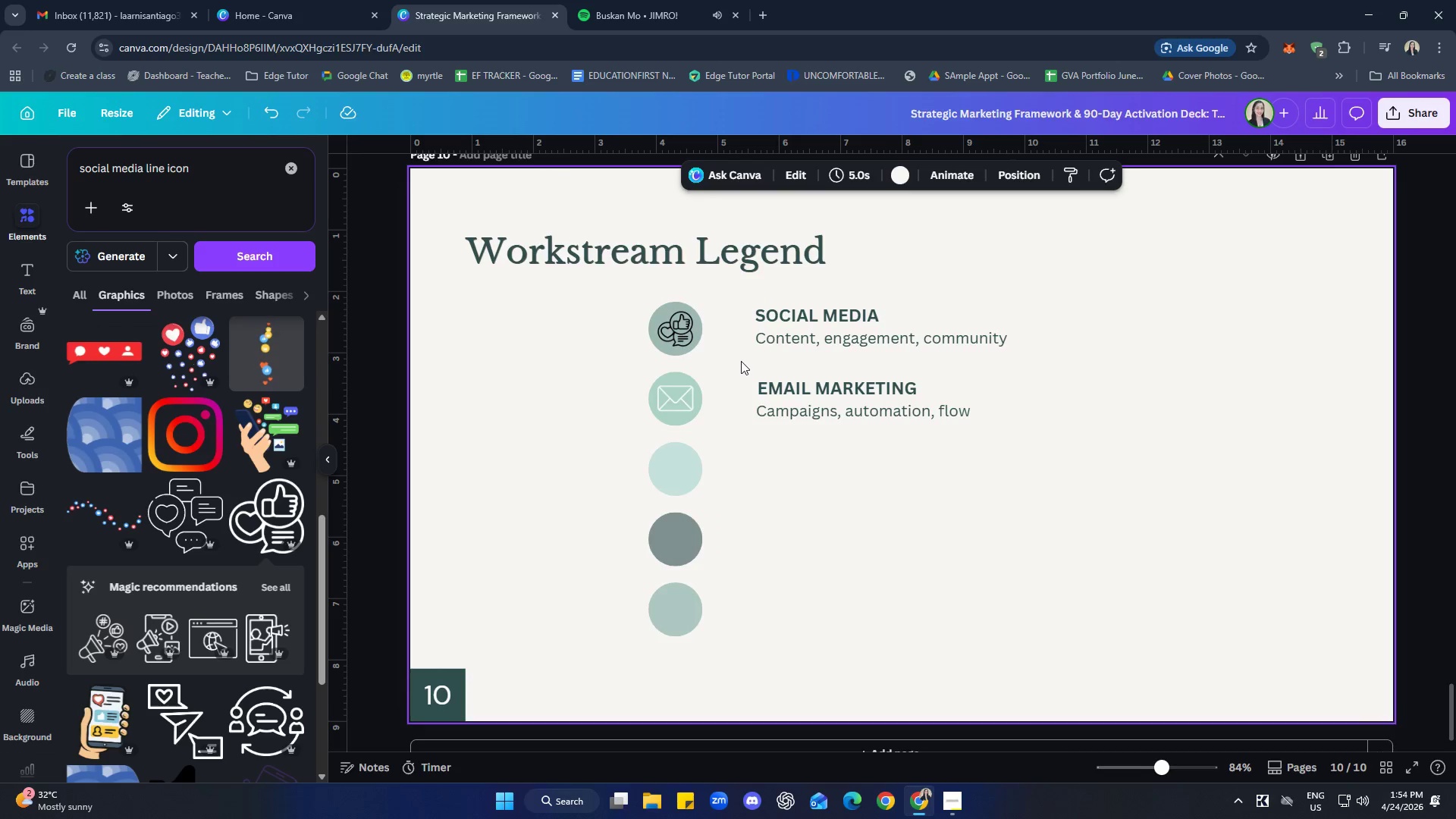 
left_click([673, 325])
 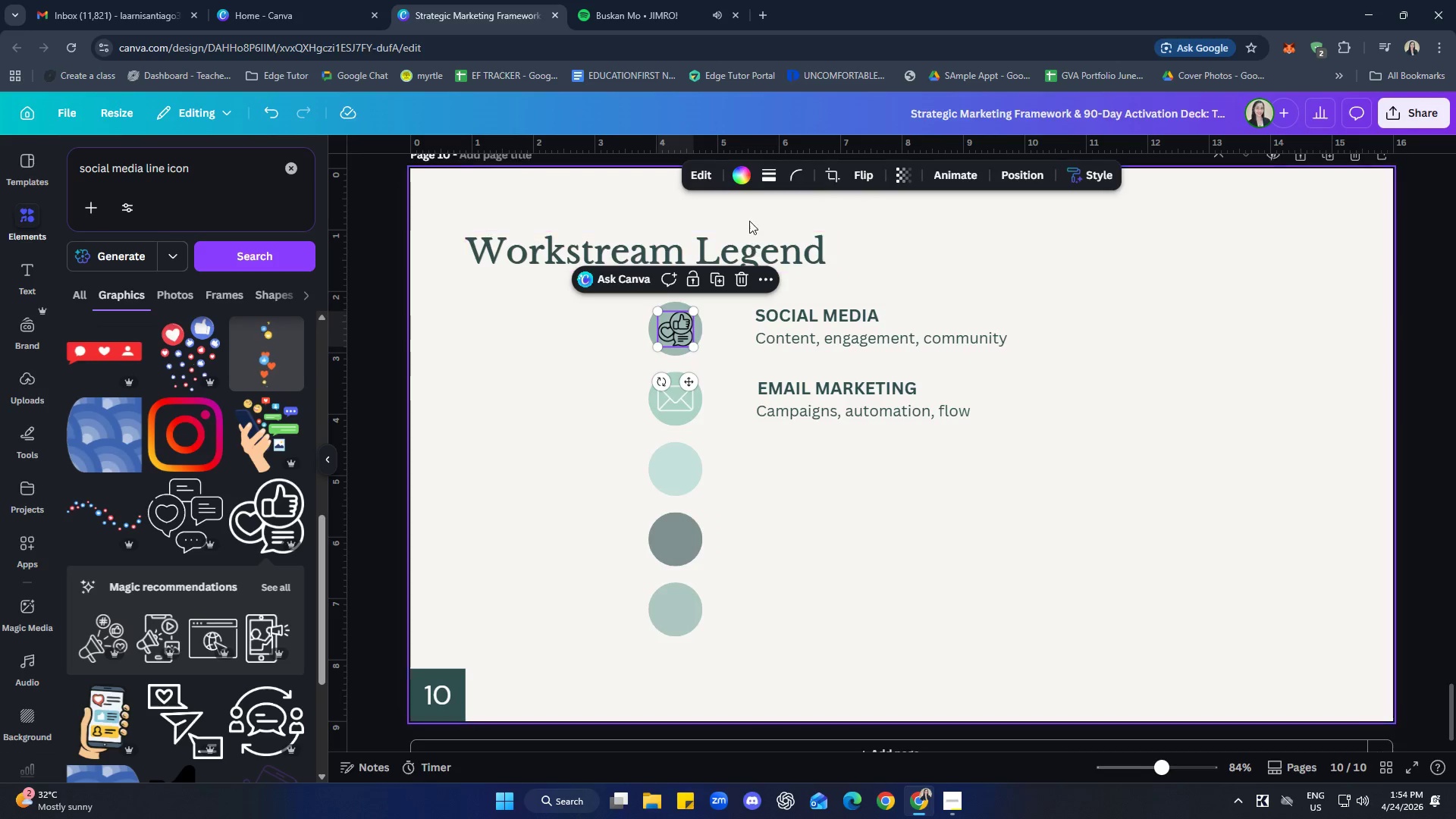 
left_click([745, 174])
 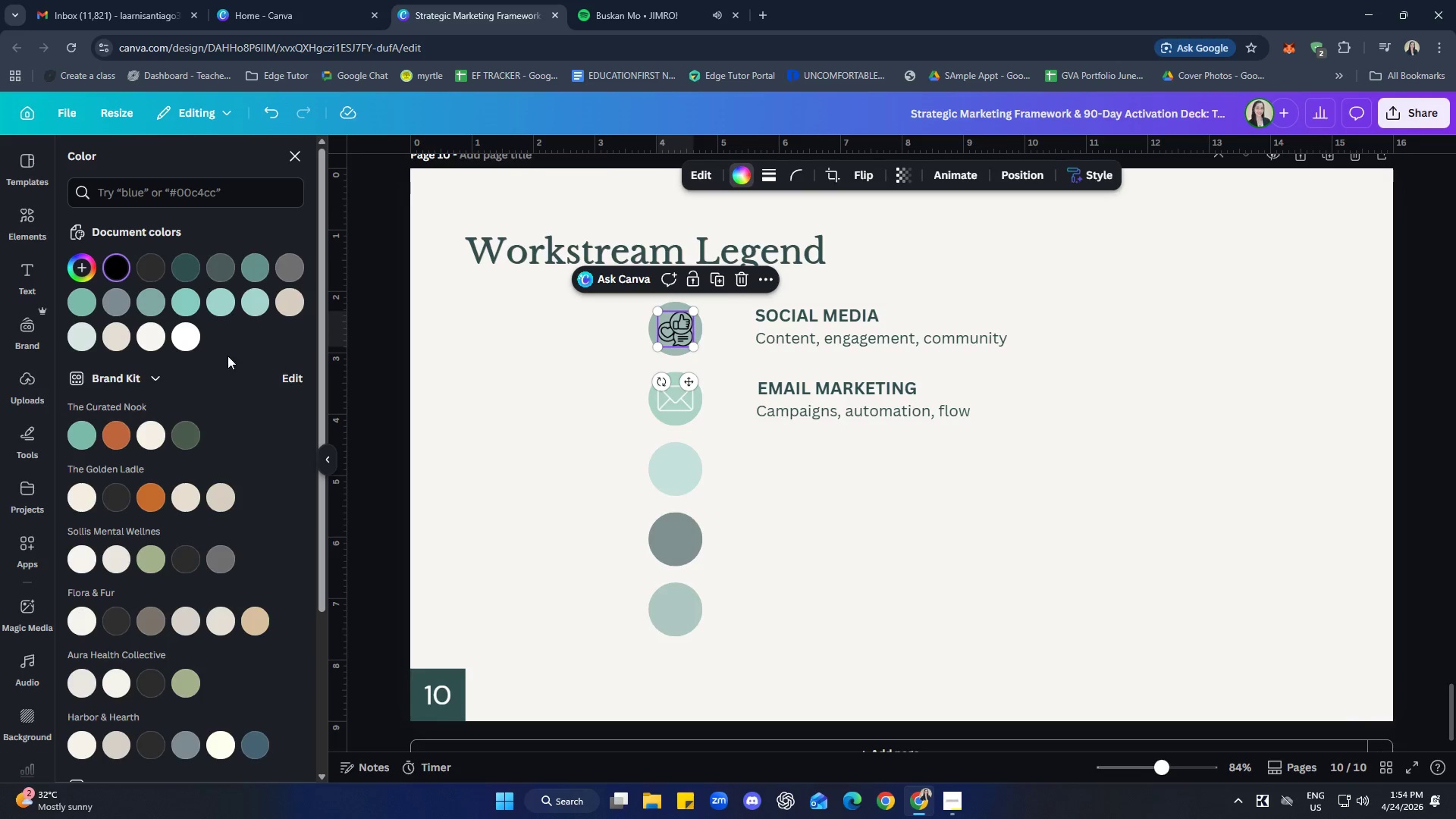 
left_click([191, 337])
 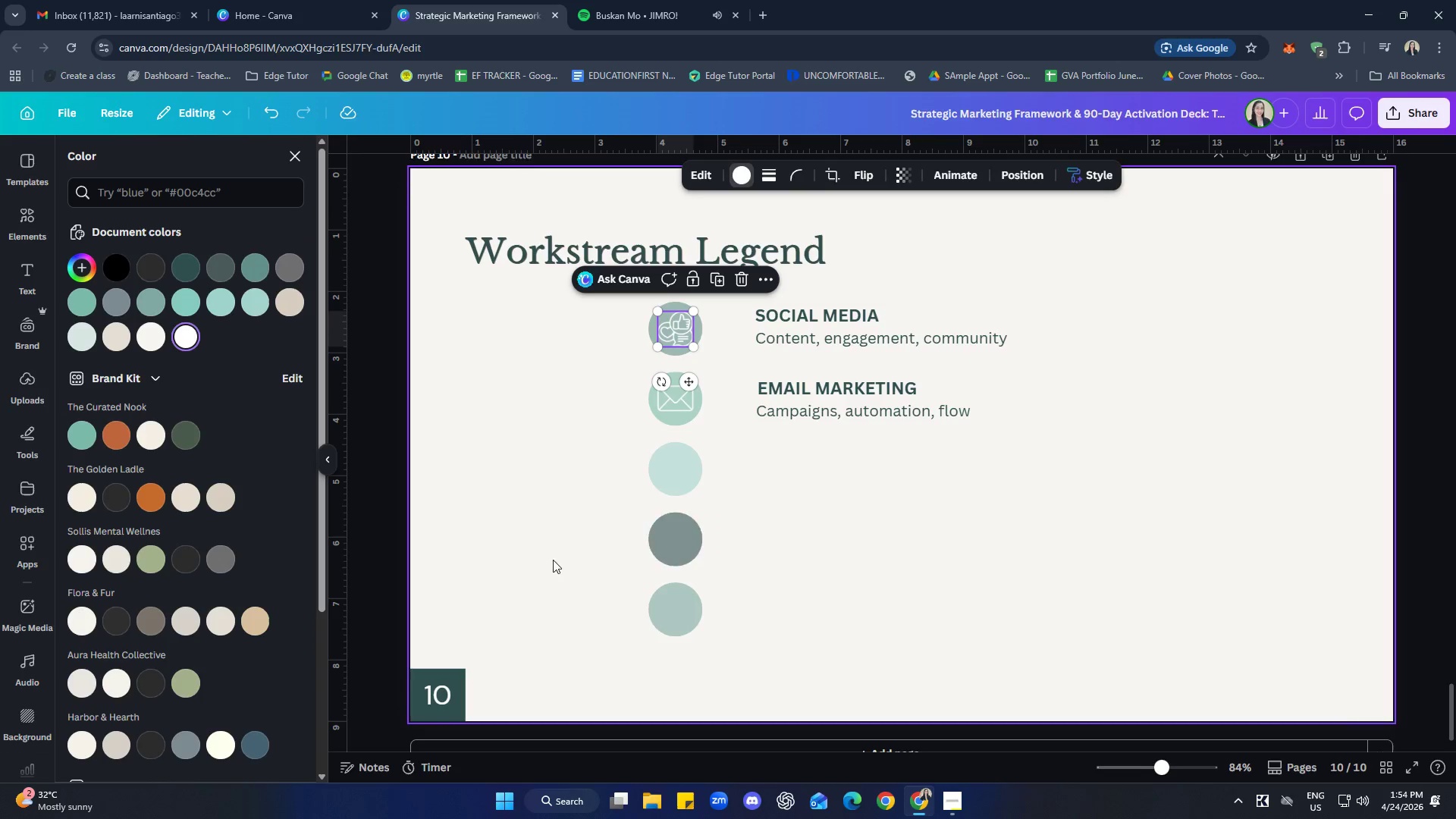 
left_click([860, 536])
 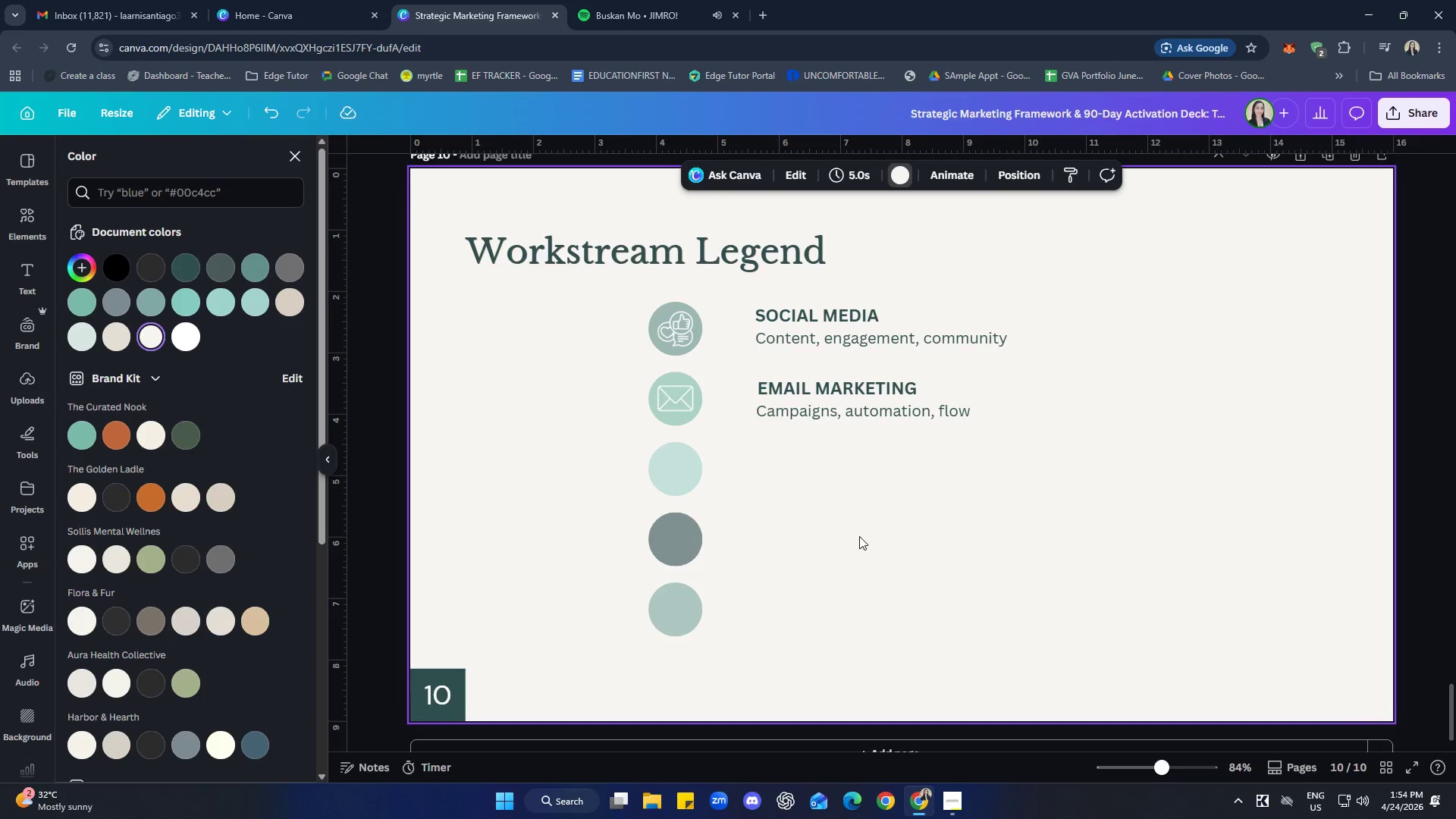 
left_click([680, 324])
 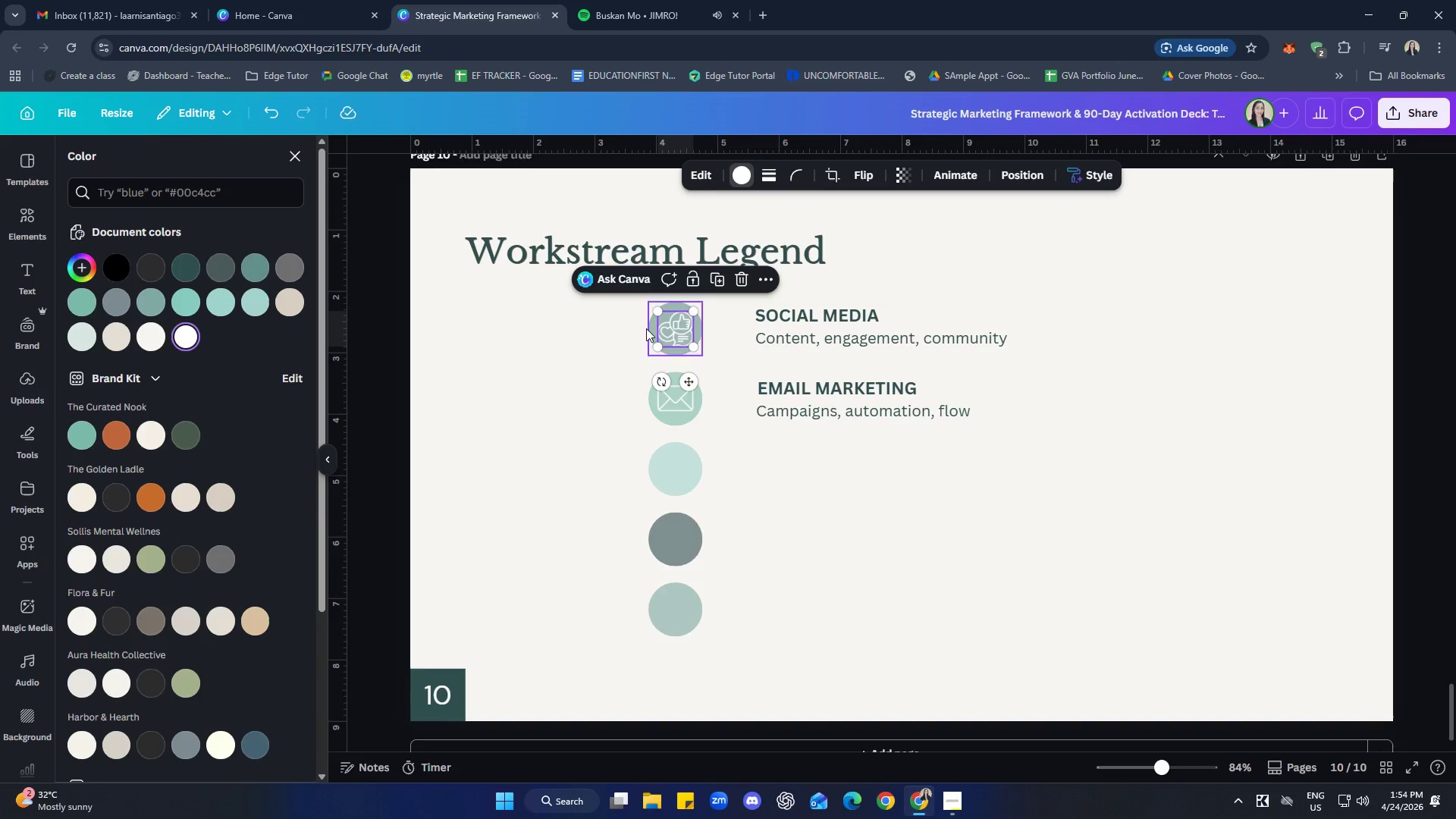 
hold_key(key=ShiftLeft, duration=0.75)
left_click([651, 328])
 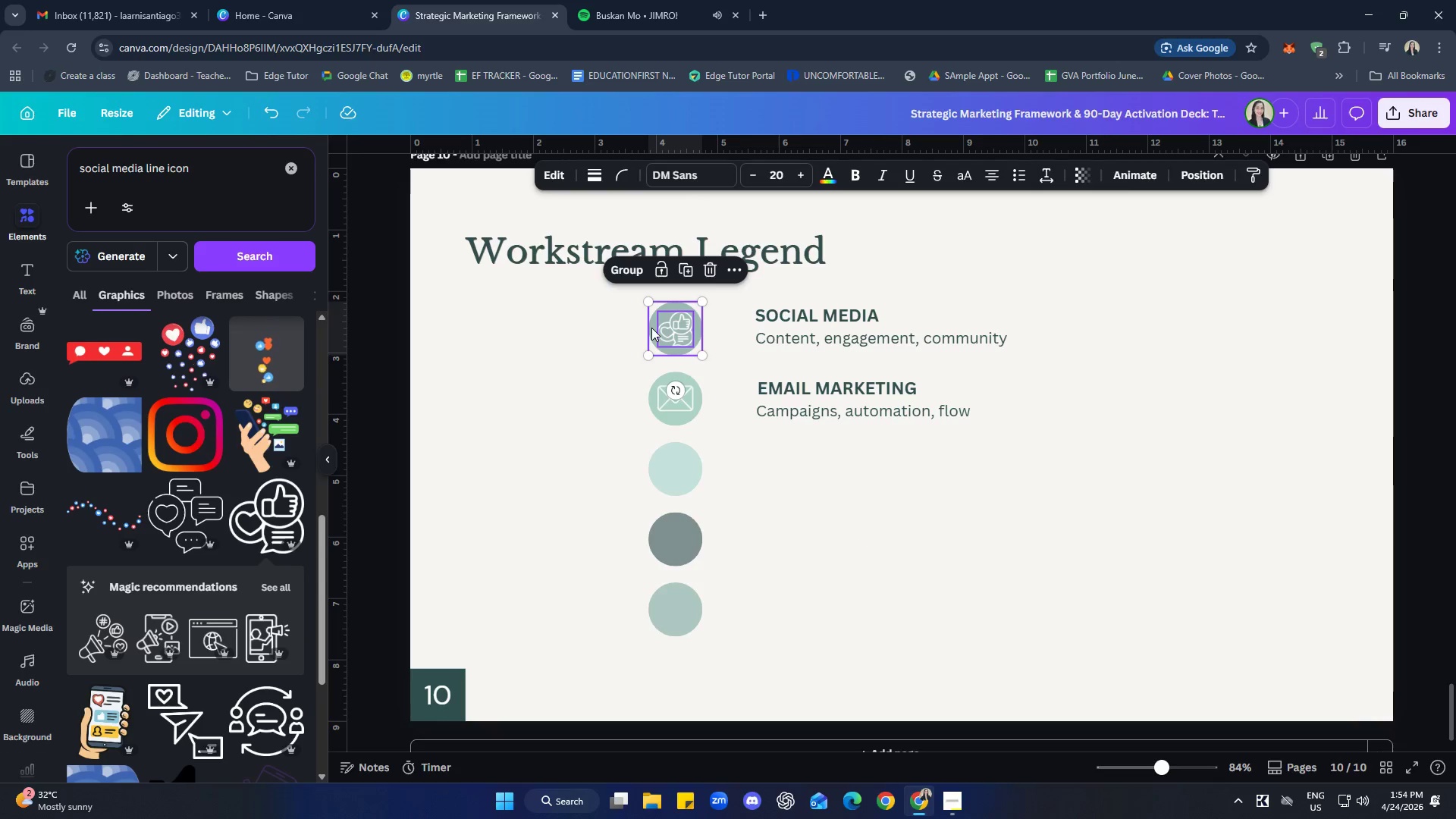 
right_click([651, 328])
 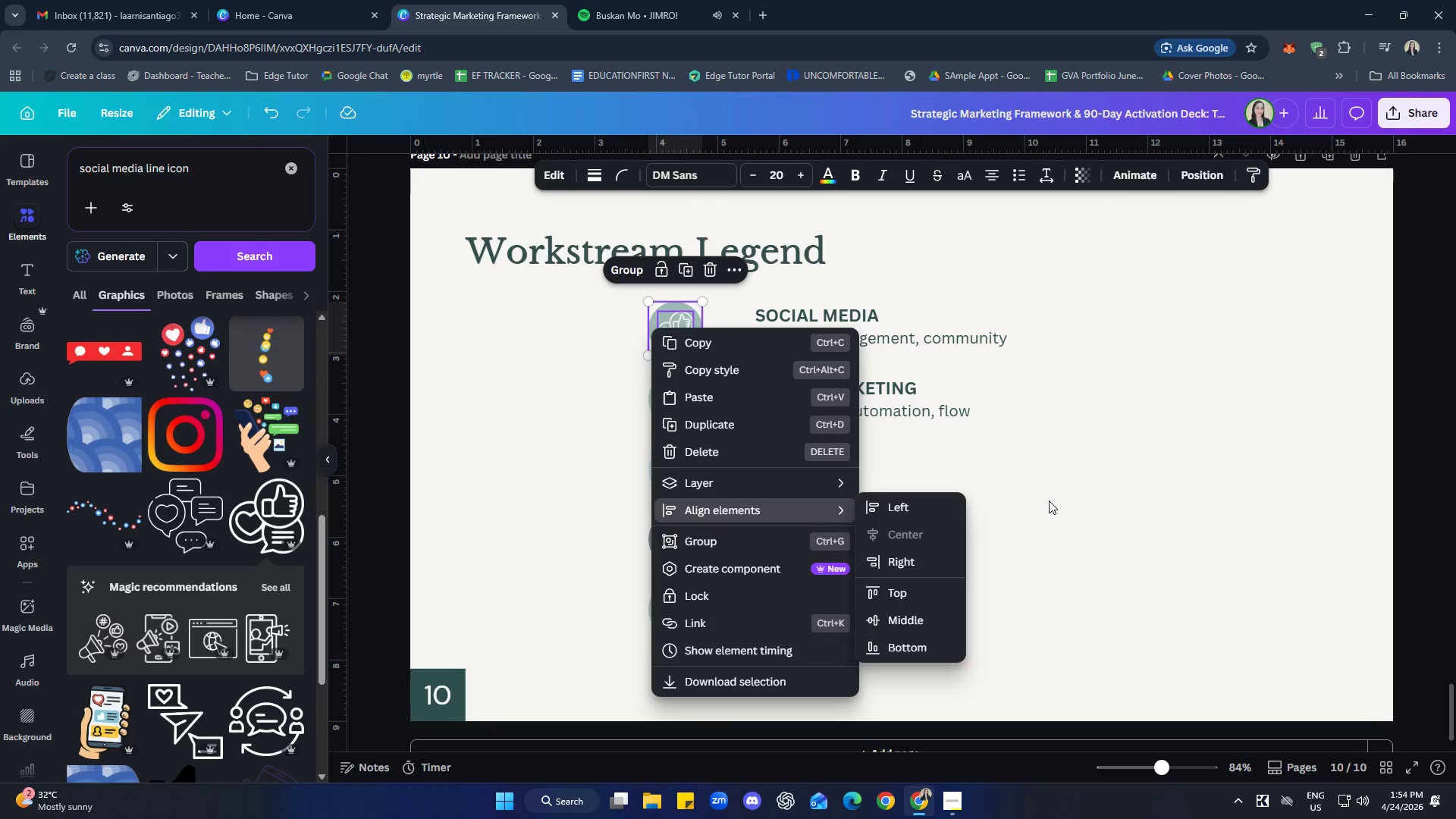 
left_click([913, 612])
 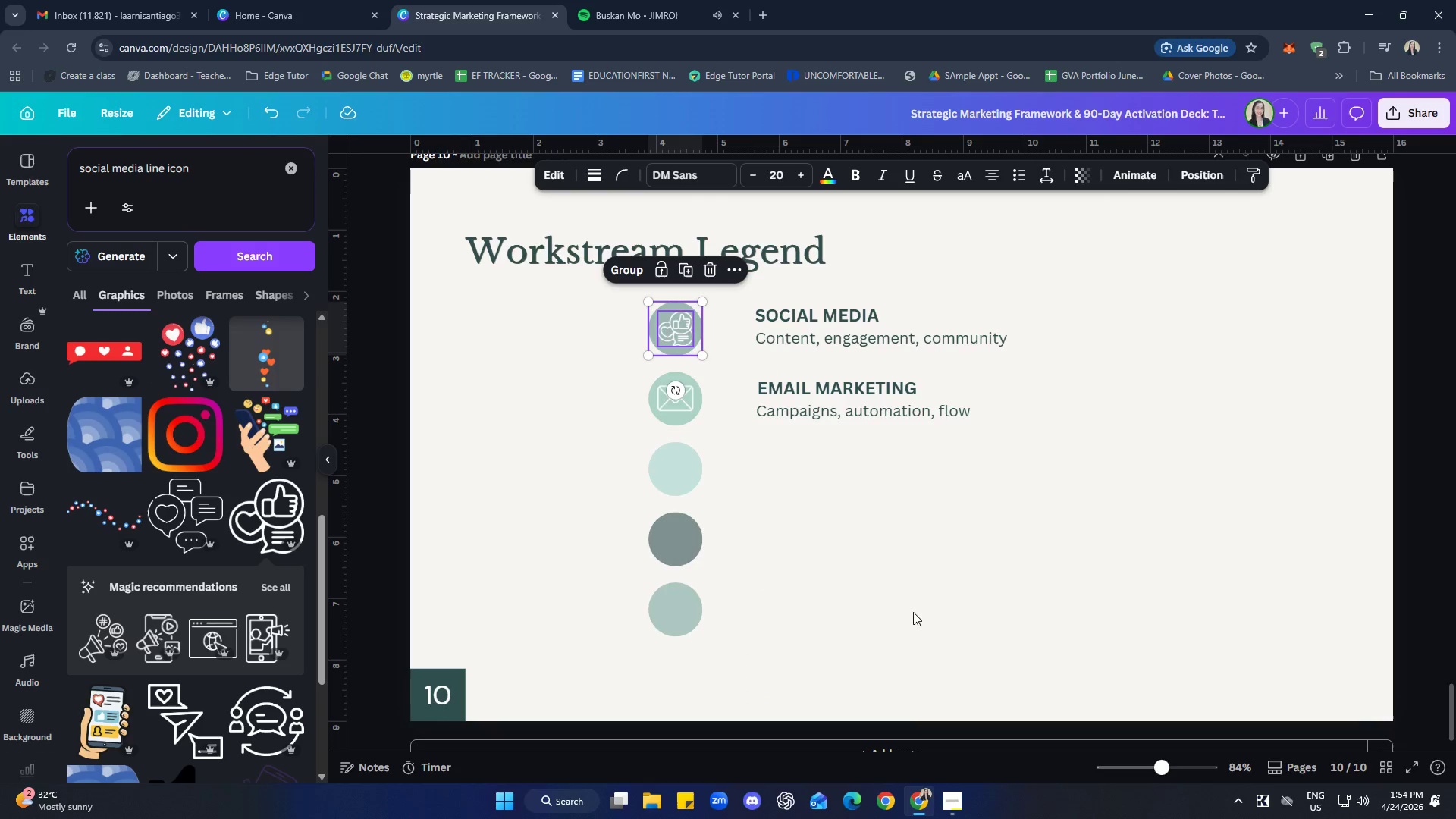 
left_click([906, 576])
 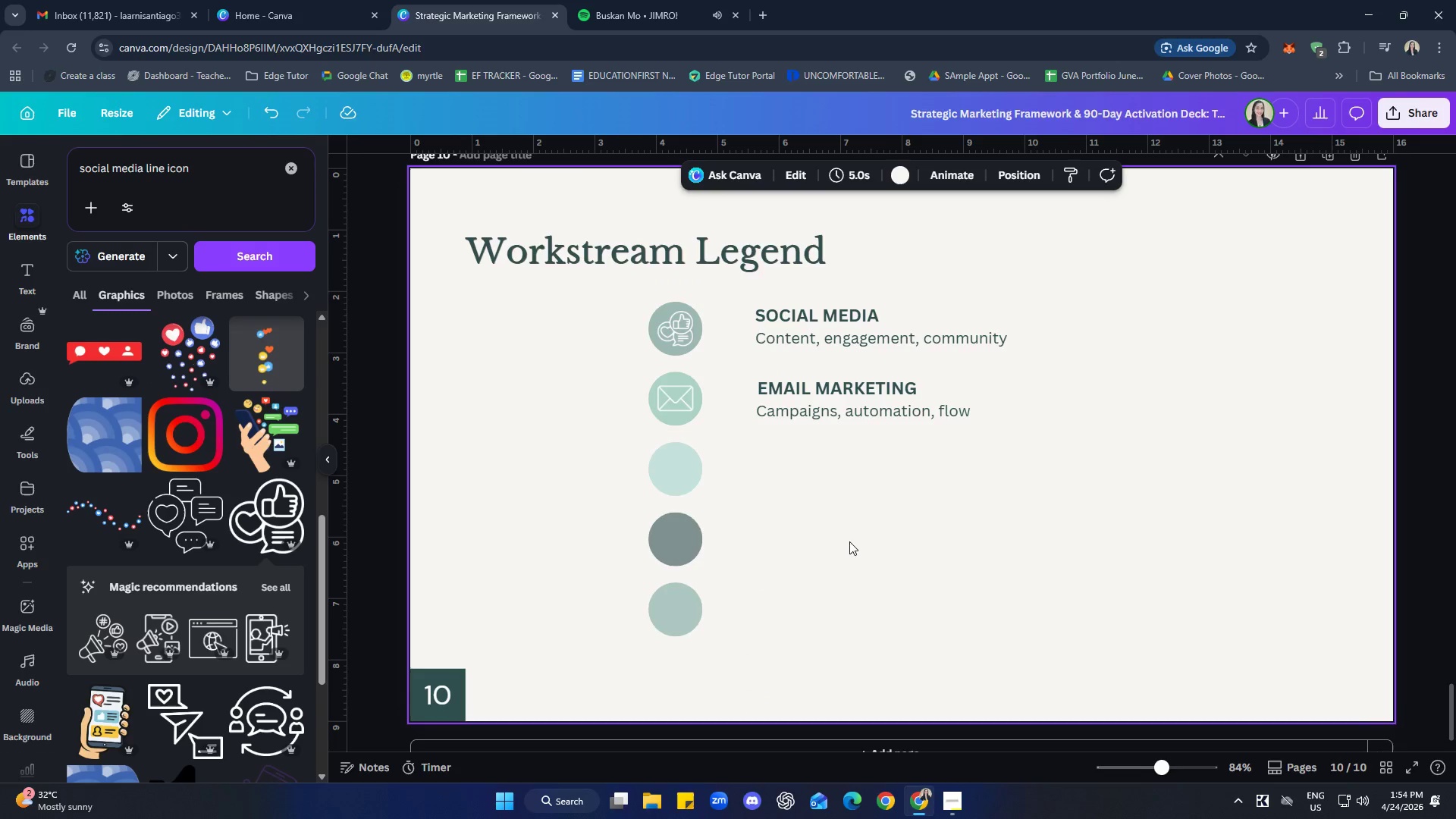 
left_click([685, 409])
 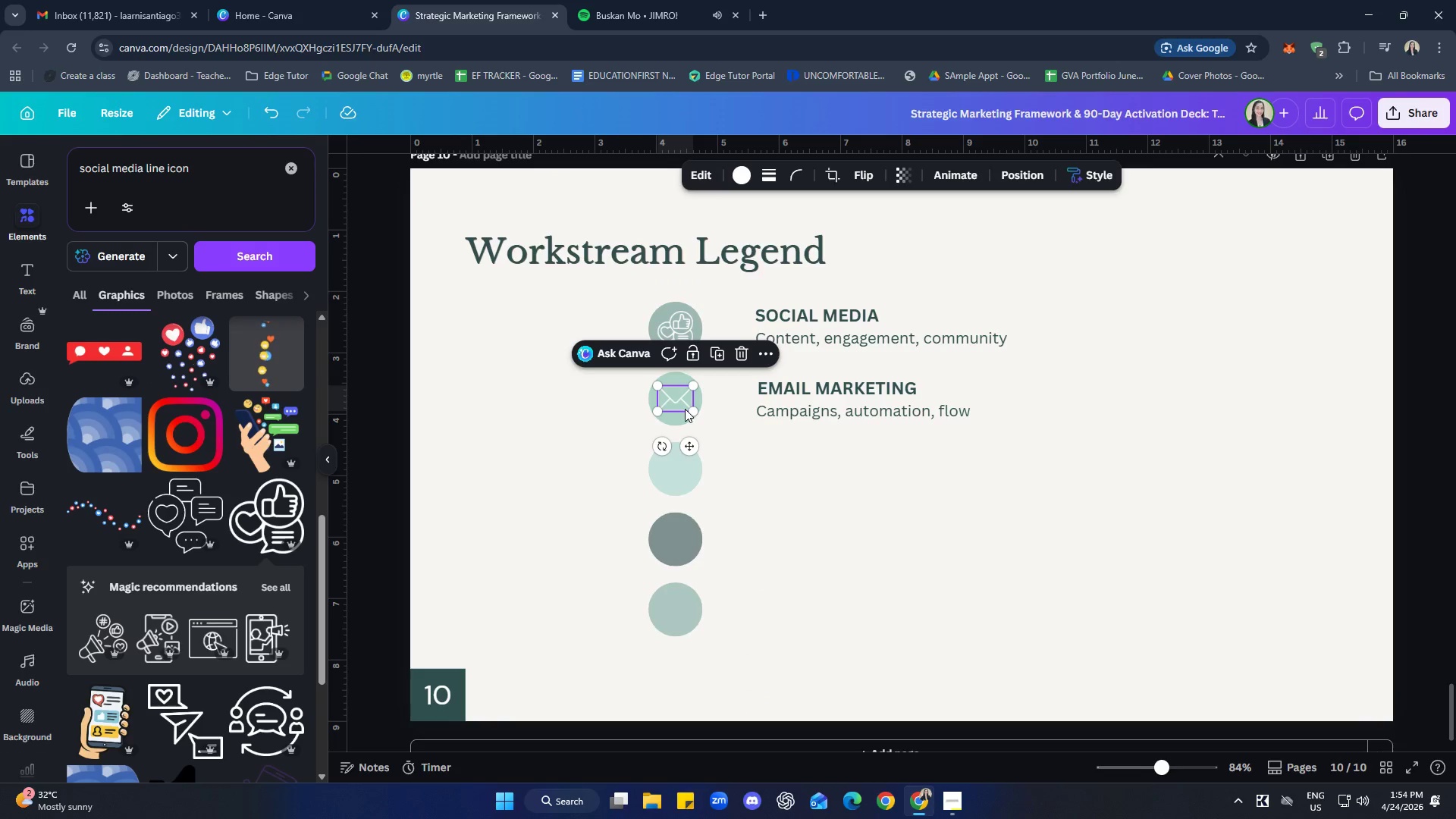 
hold_key(key=ShiftLeft, duration=0.48)
left_click([675, 419])
 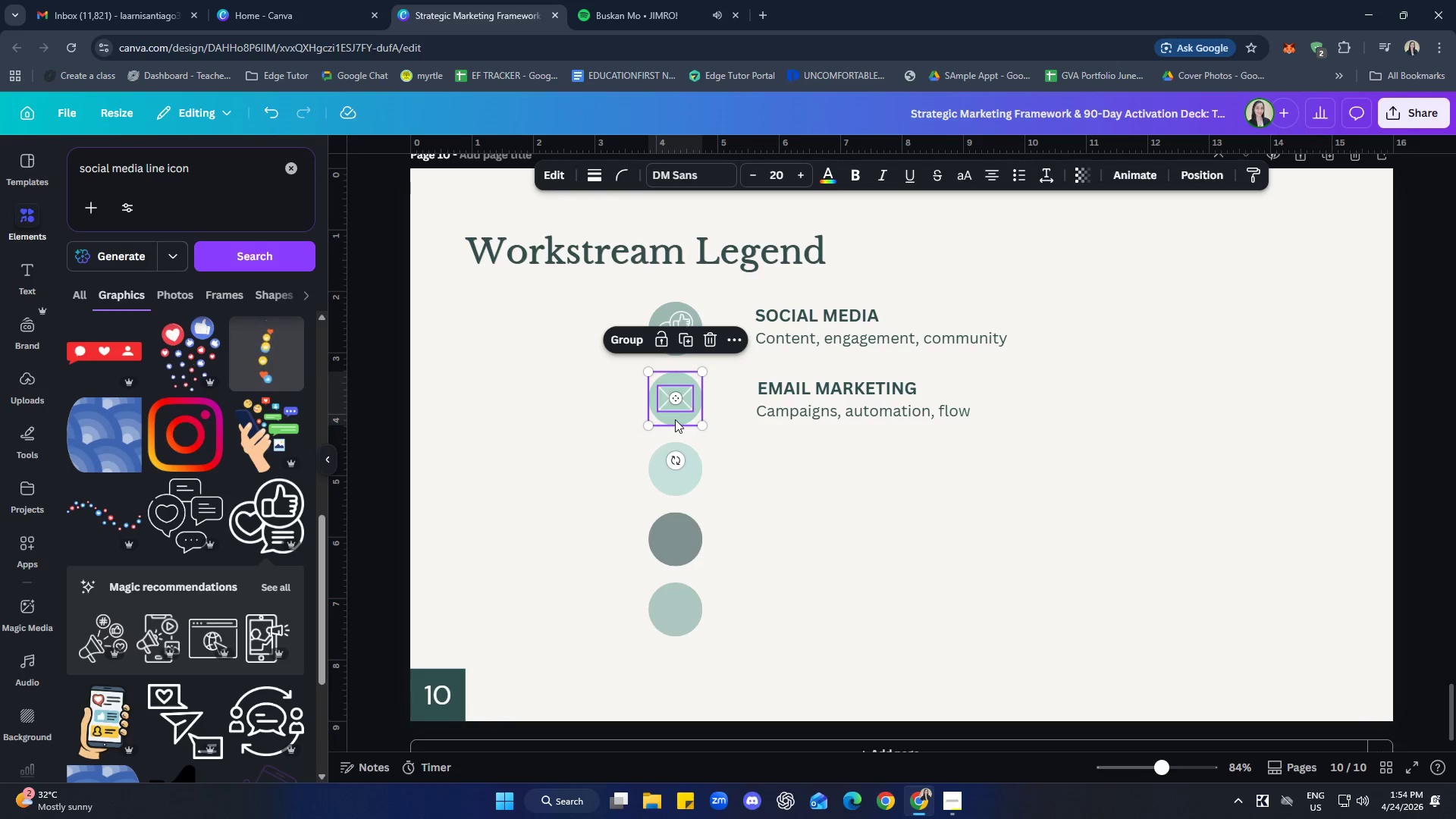 
right_click([675, 419])
 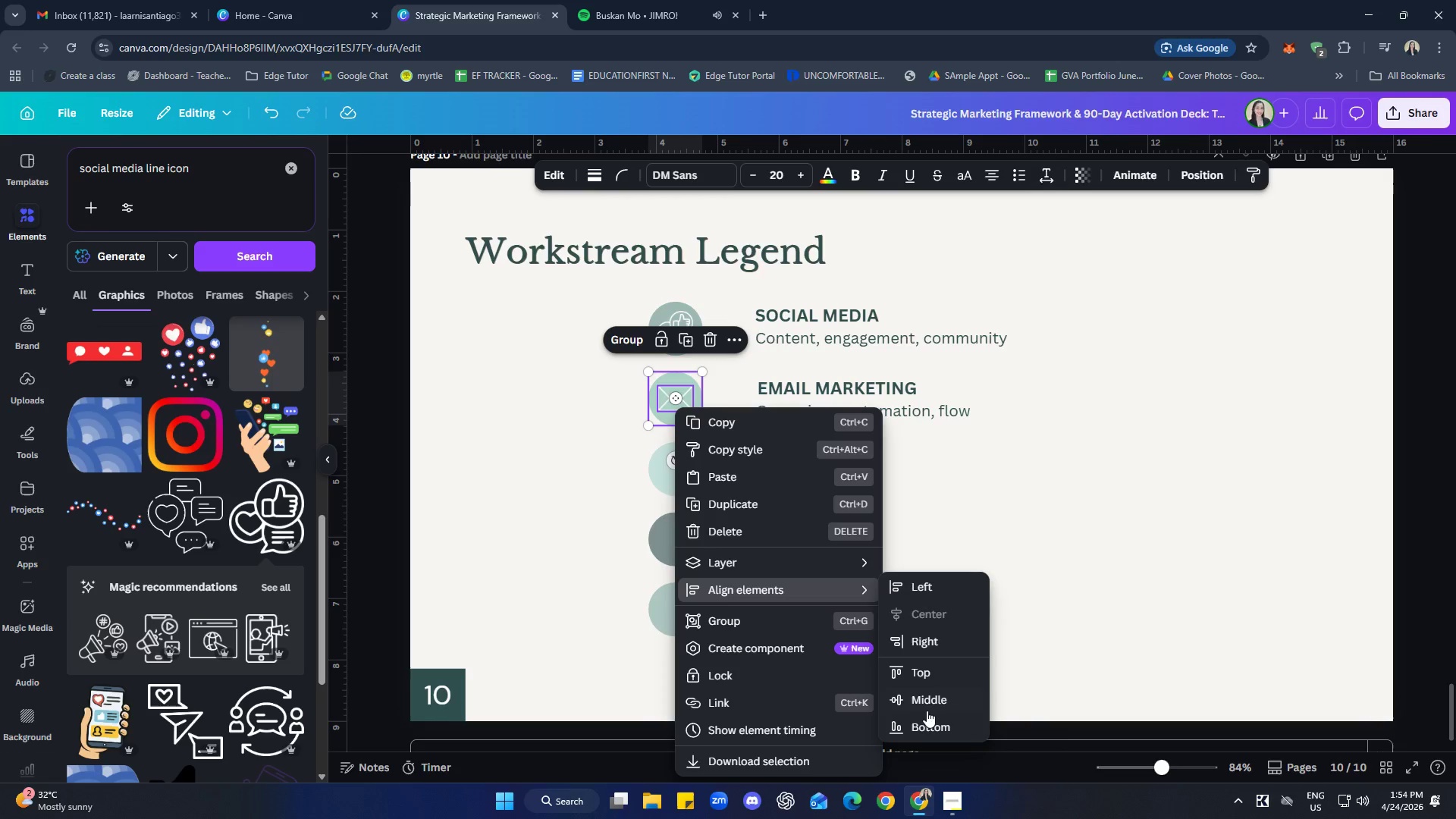 
left_click([928, 701])
 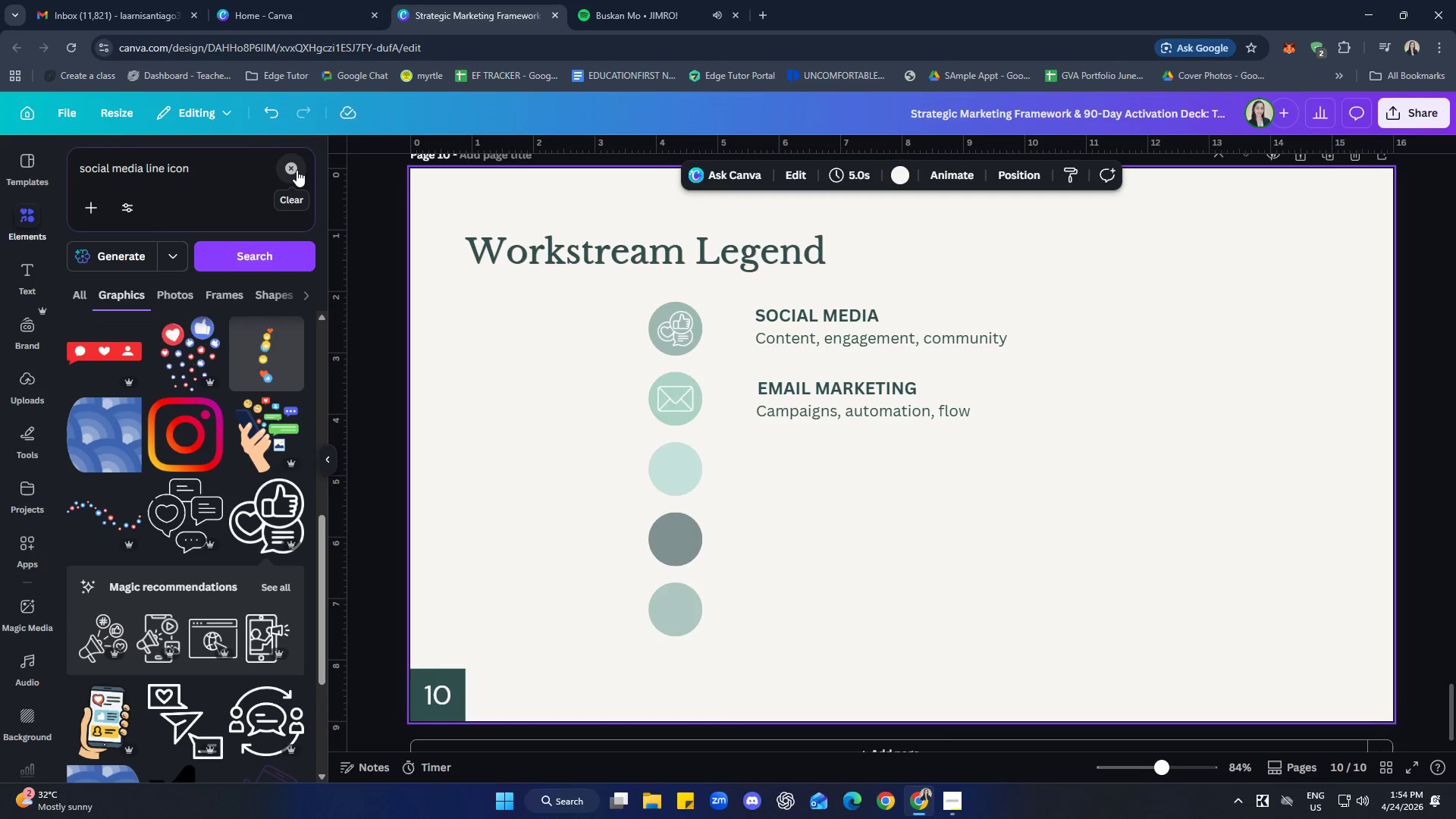 
left_click([297, 170])
 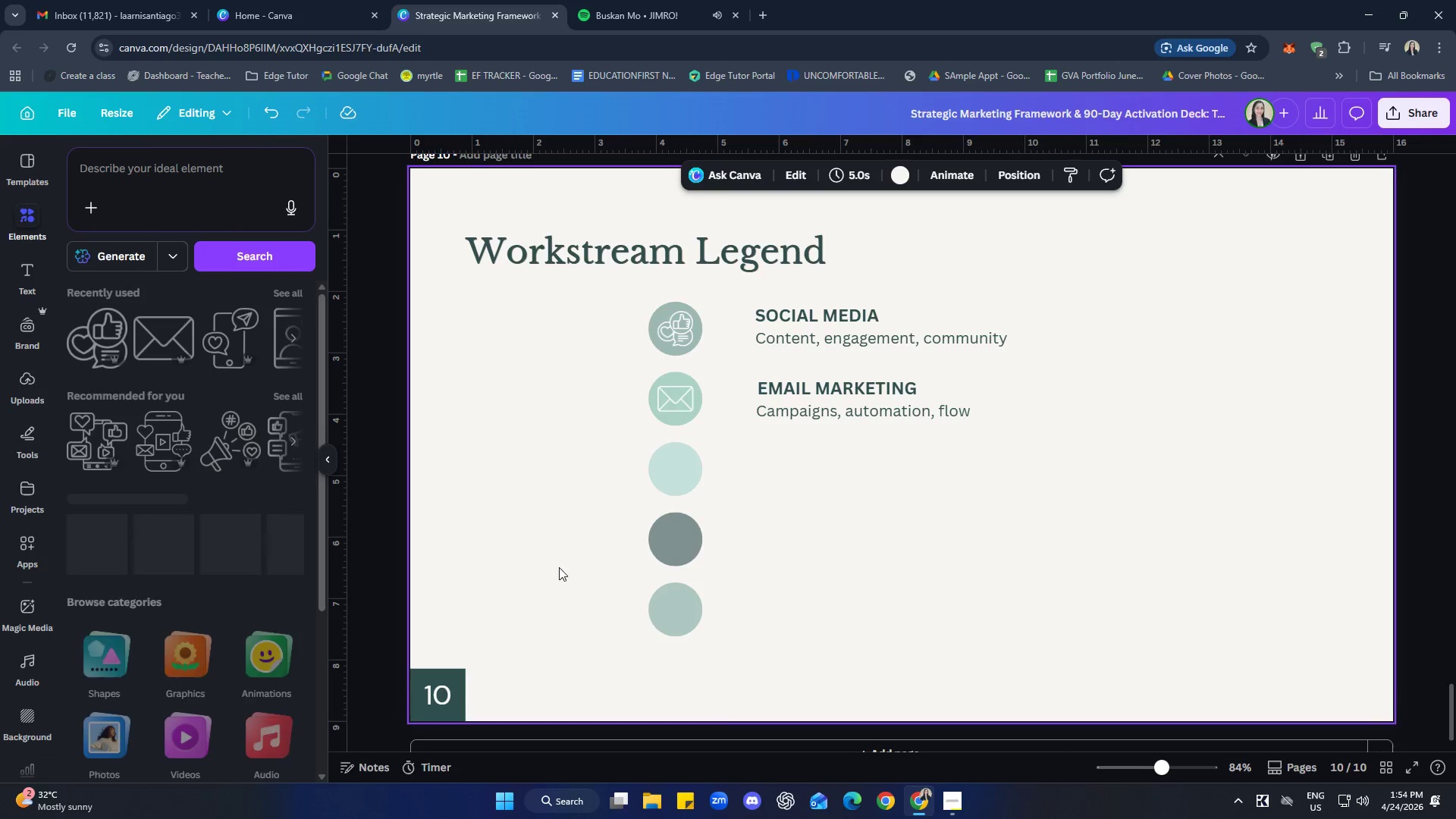 
left_click([852, 557])
 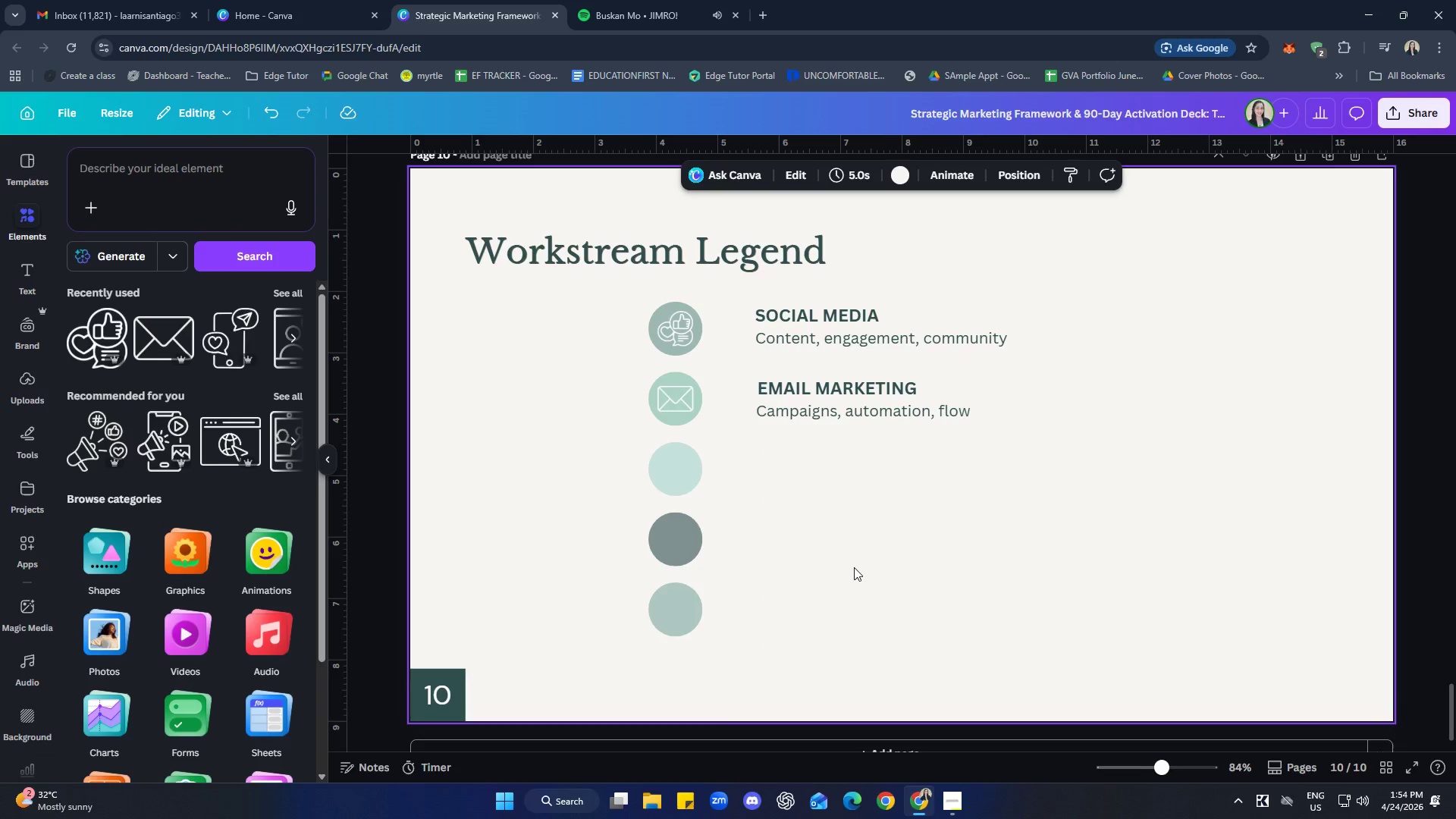 
left_click([854, 567])
 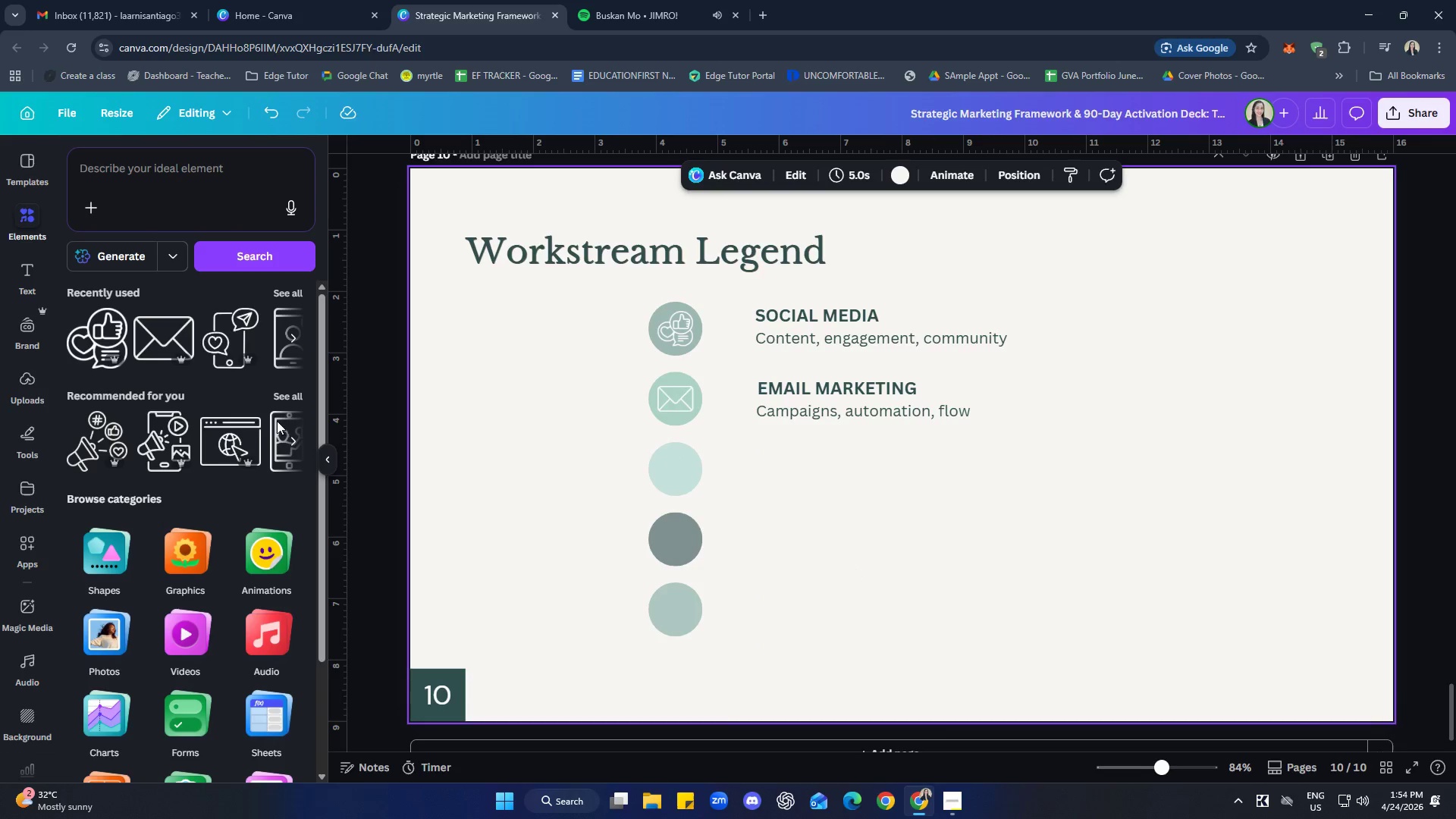 
left_click([297, 393])
 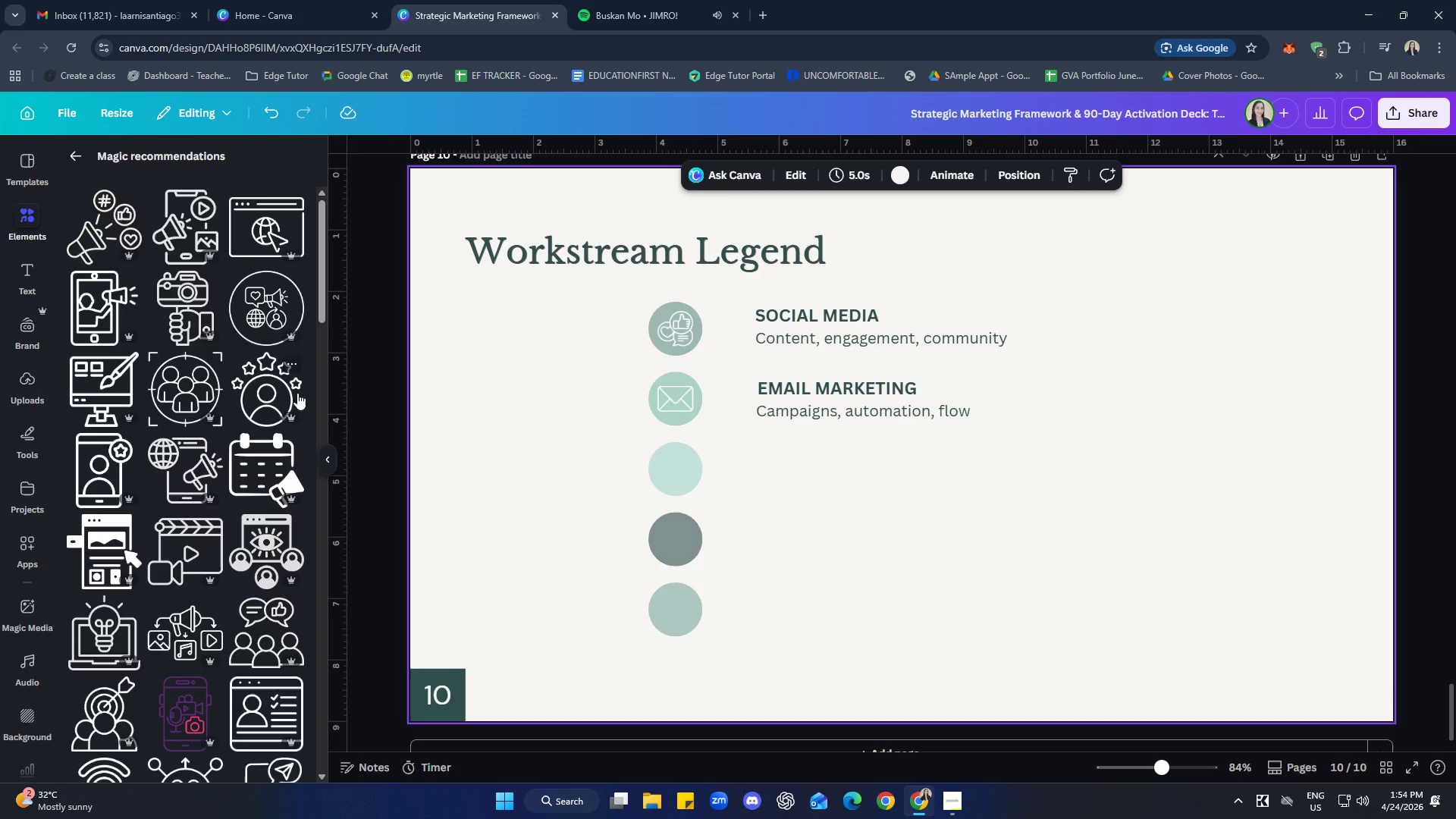 
scroll: coordinate [205, 410], scroll_direction: down, amount: 7.0
 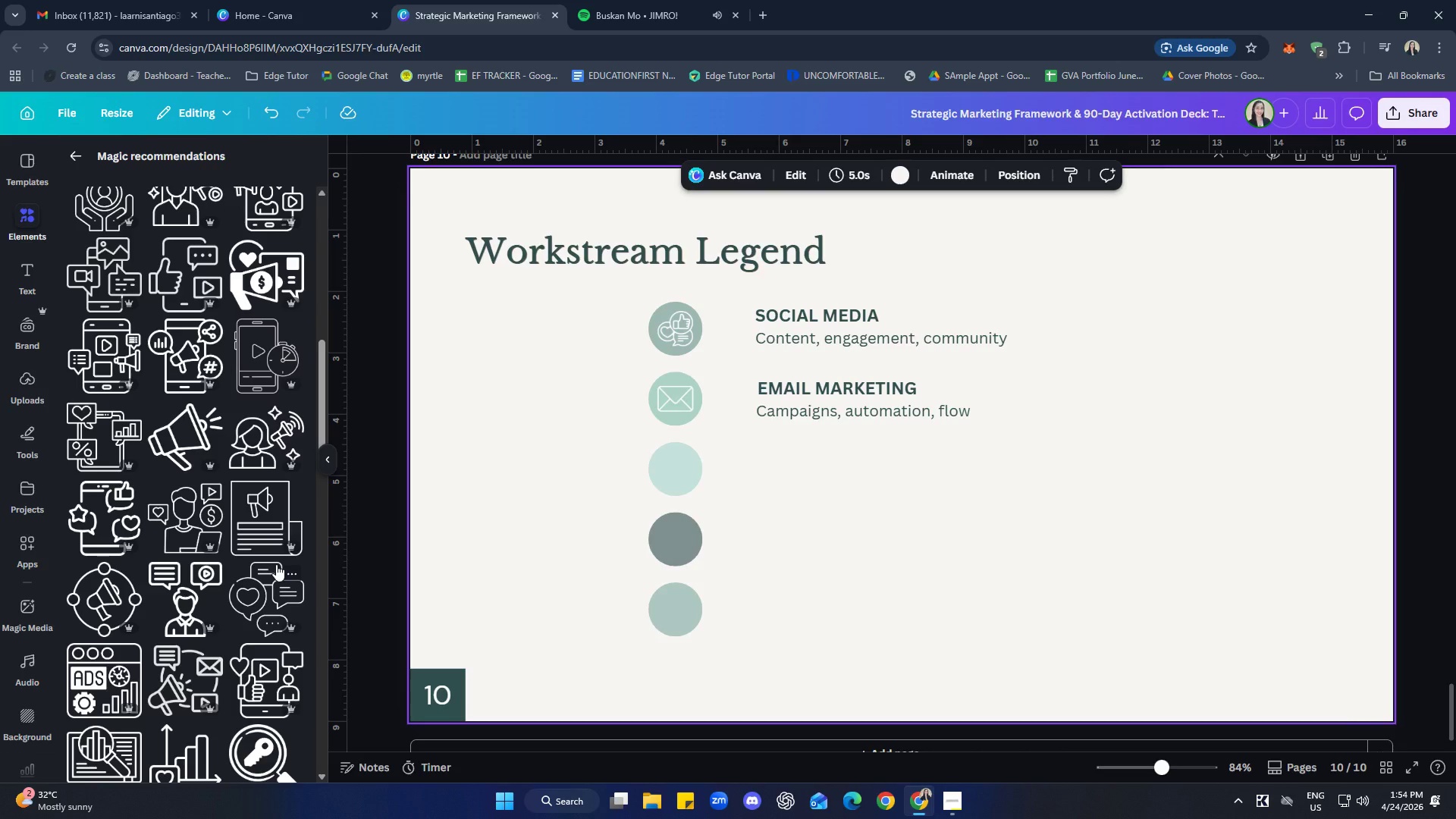 
left_click([673, 343])
 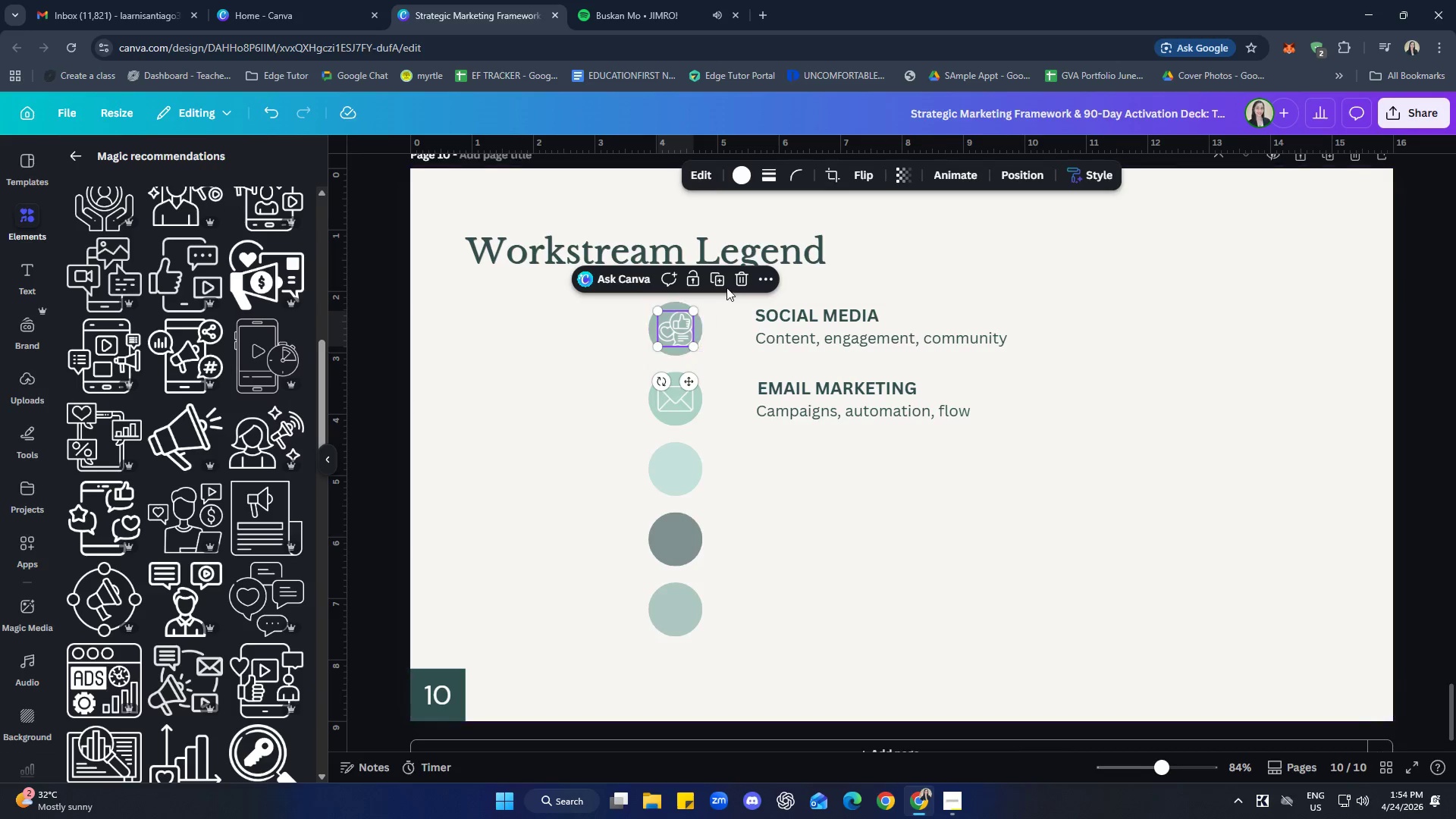 
left_click([739, 280])
 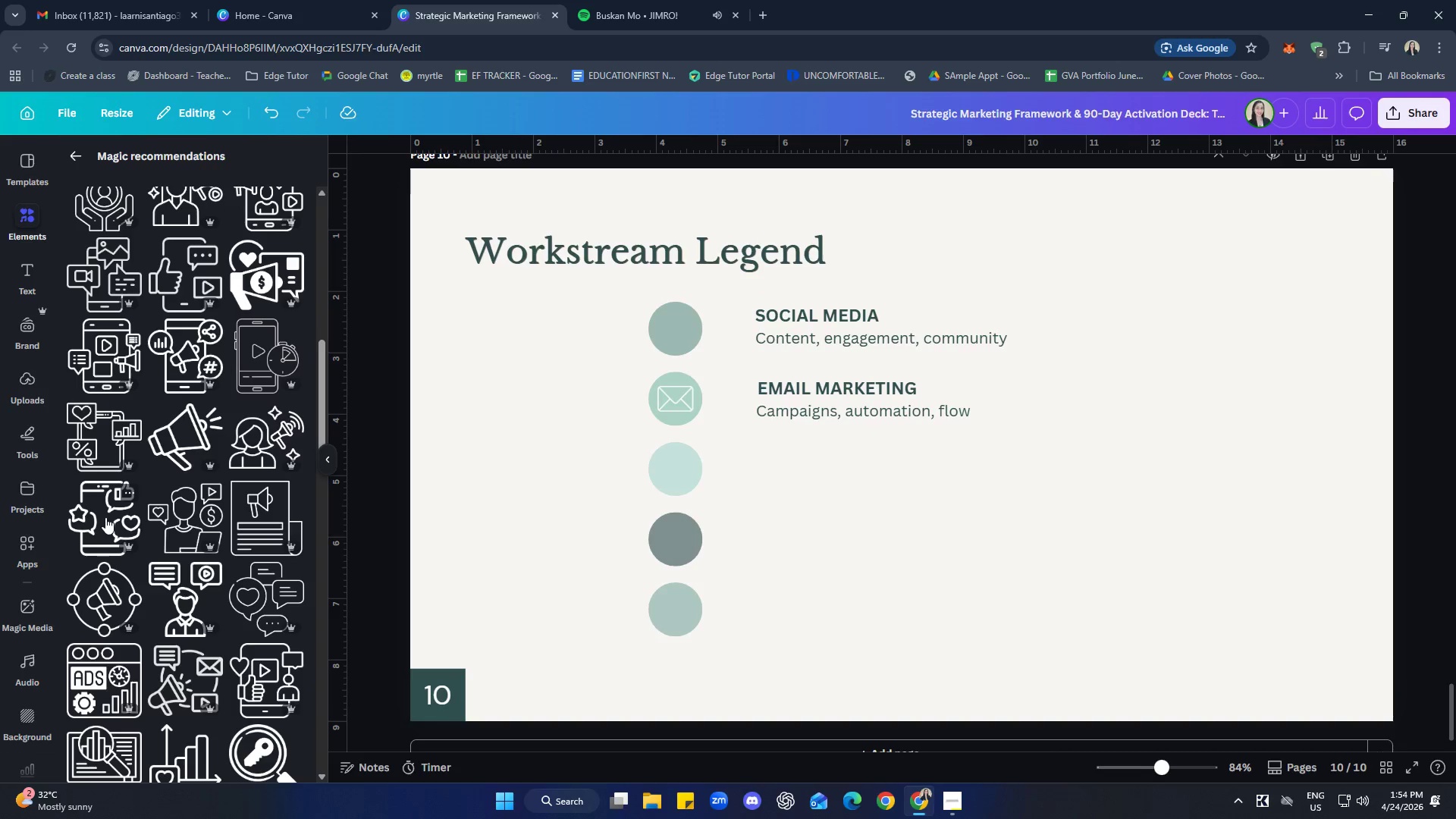 
left_click([105, 517])
 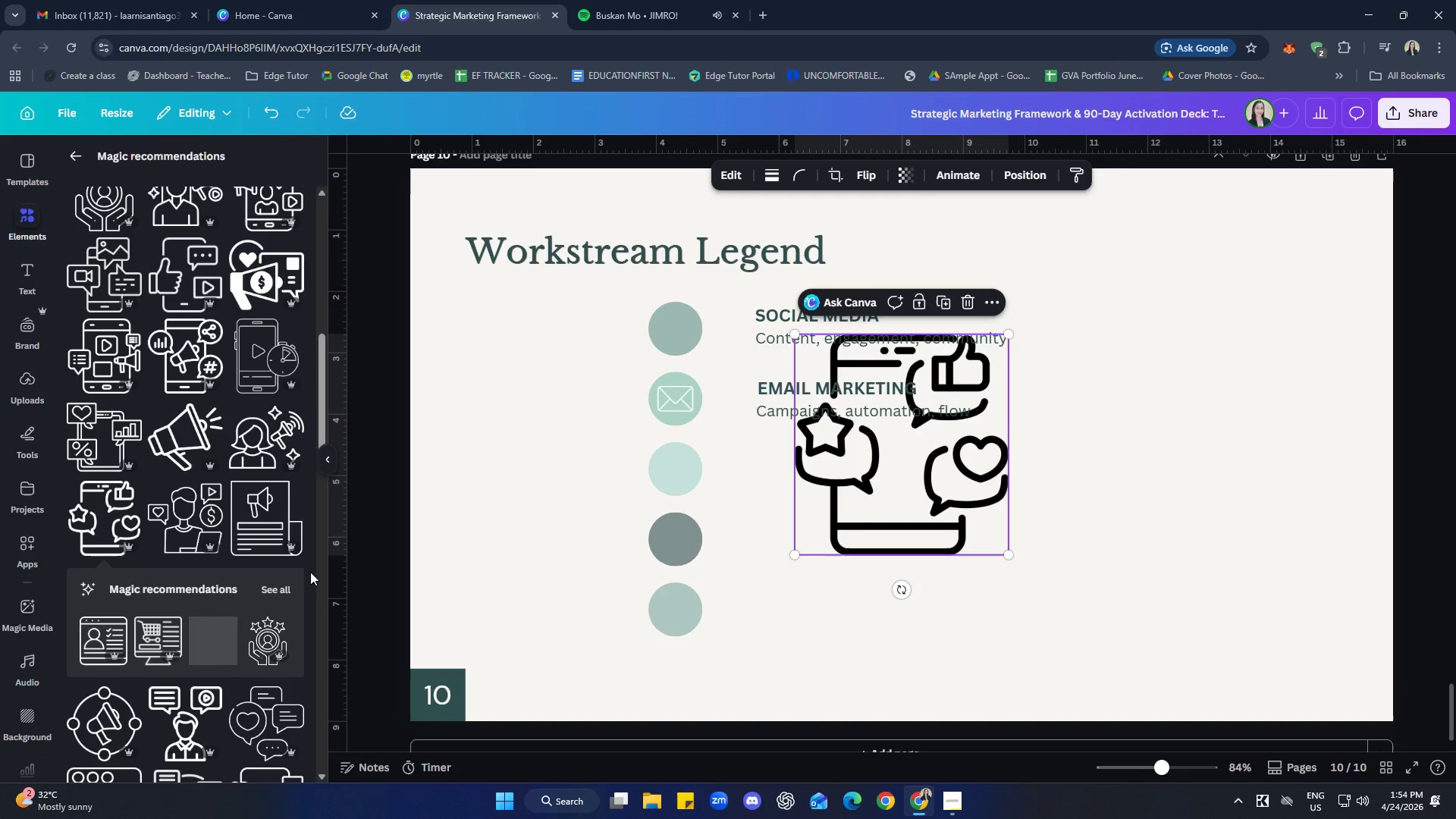 
scroll: coordinate [190, 544], scroll_direction: down, amount: 9.0
 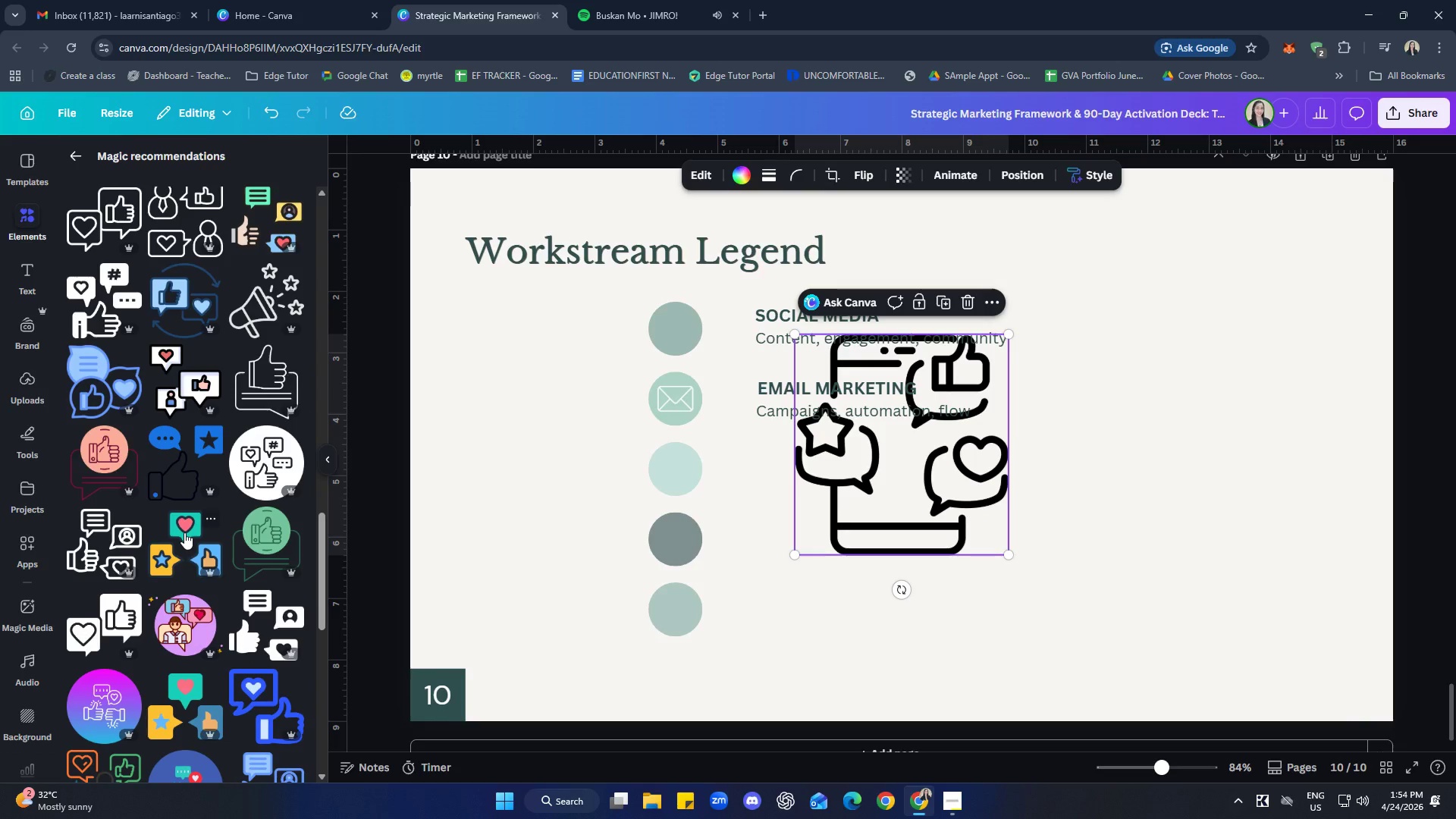 
scroll: coordinate [184, 532], scroll_direction: down, amount: 2.0
 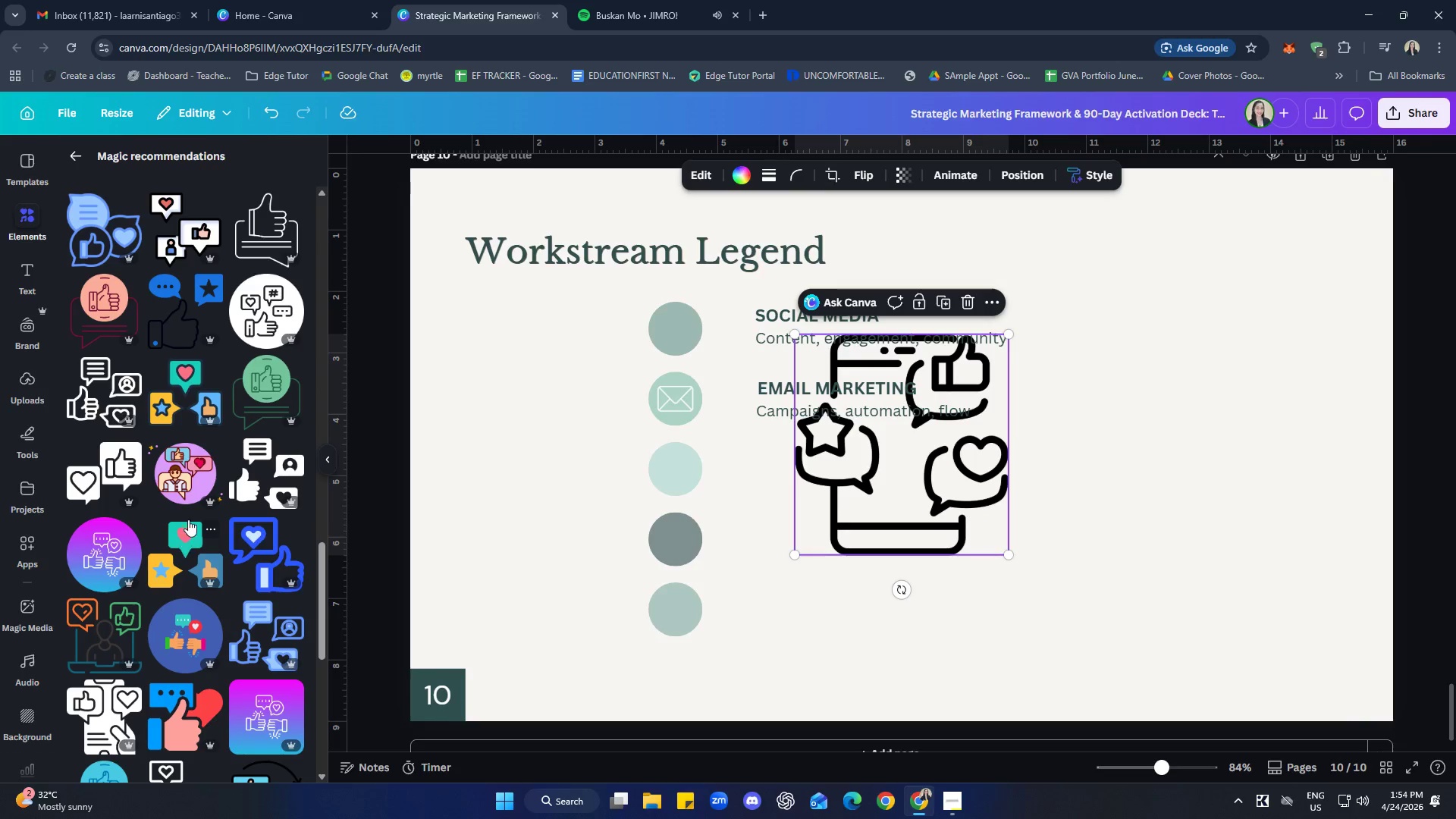 
scroll: coordinate [171, 532], scroll_direction: up, amount: 16.0
 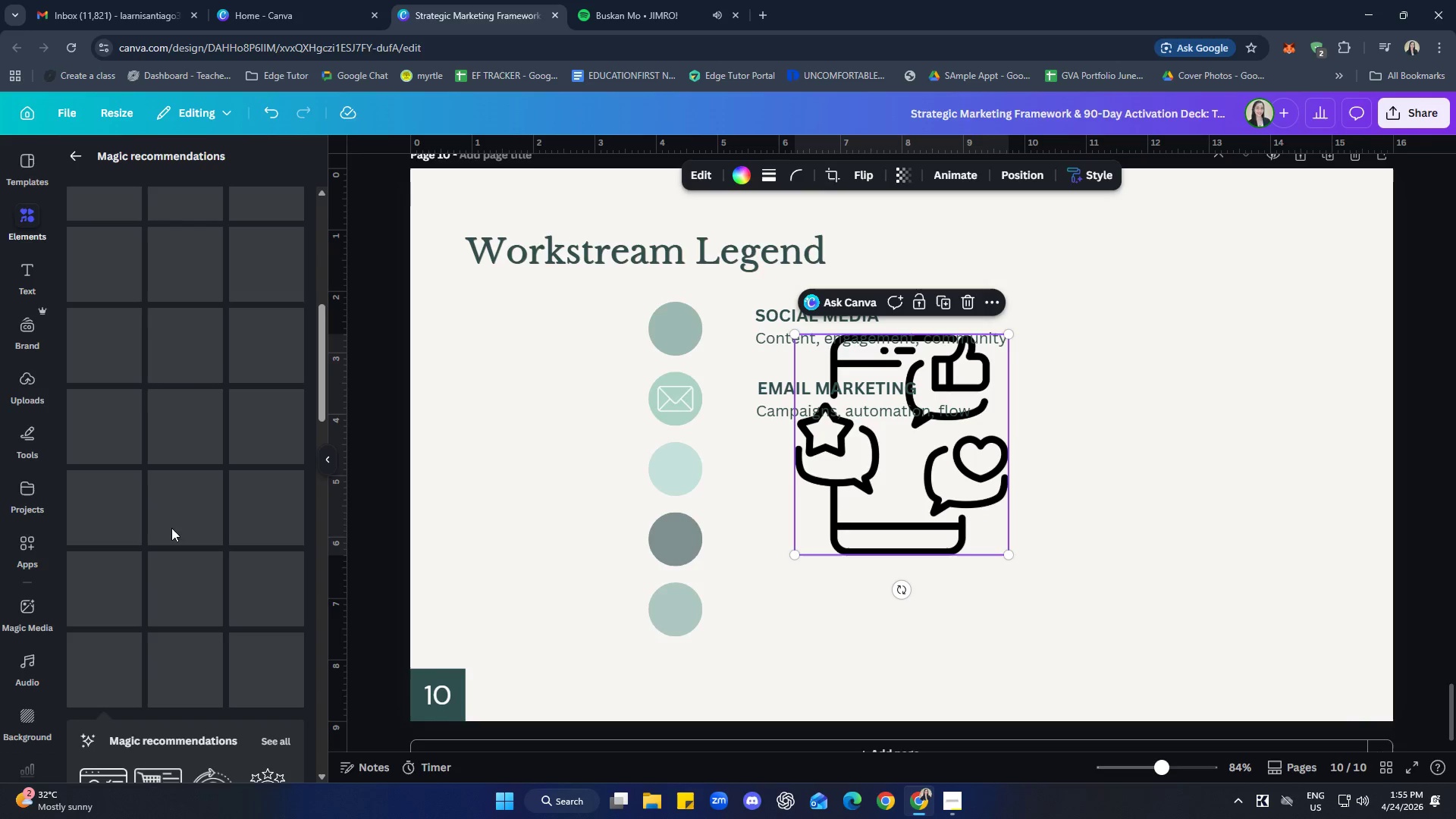 
scroll: coordinate [171, 535], scroll_direction: down, amount: 2.0
 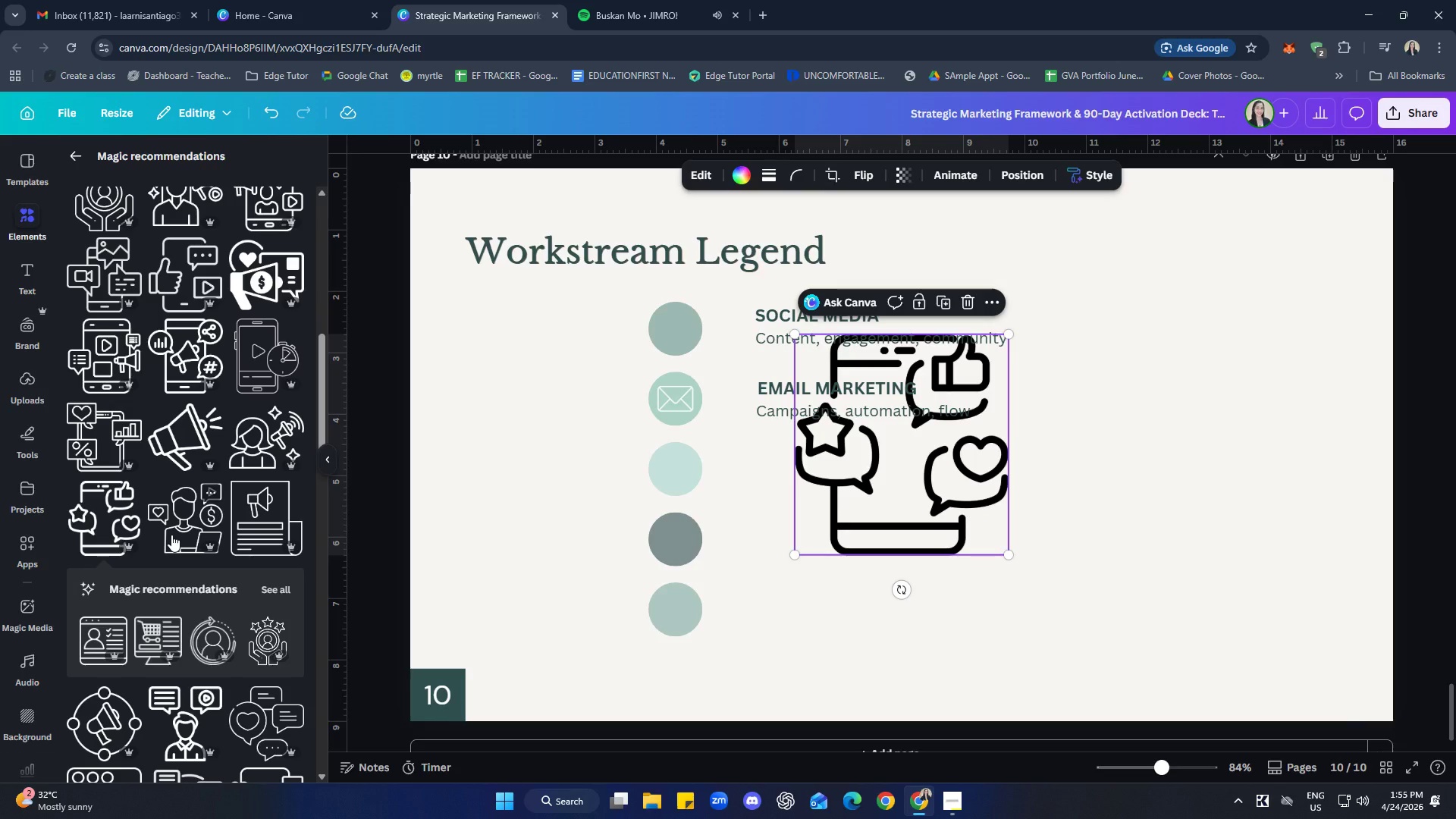 
scroll: coordinate [202, 532], scroll_direction: up, amount: 5.0
 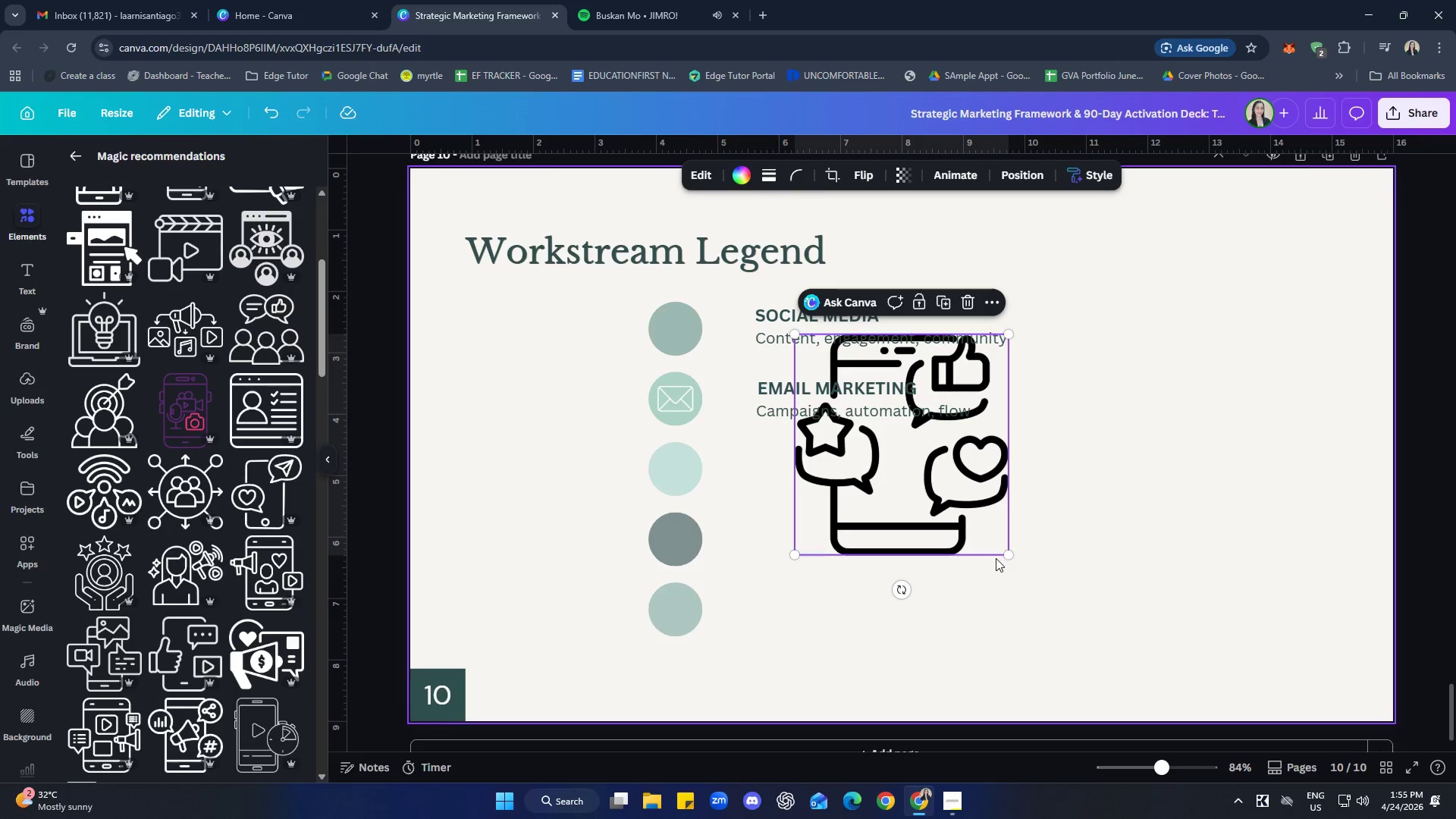 
left_click_drag(start_coordinate=[1009, 554], to_coordinate=[941, 521])
 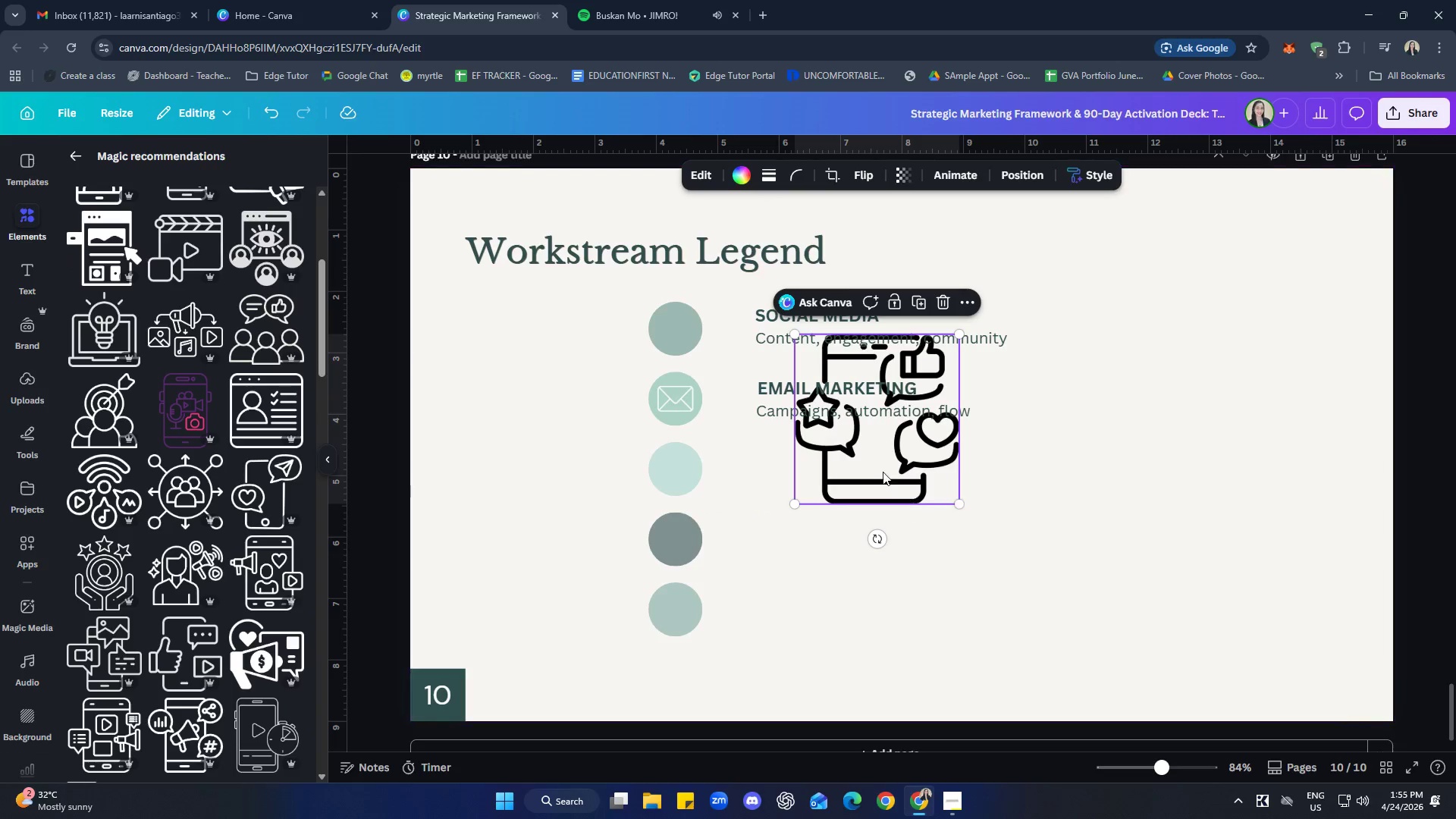 
left_click_drag(start_coordinate=[882, 472], to_coordinate=[750, 478])
 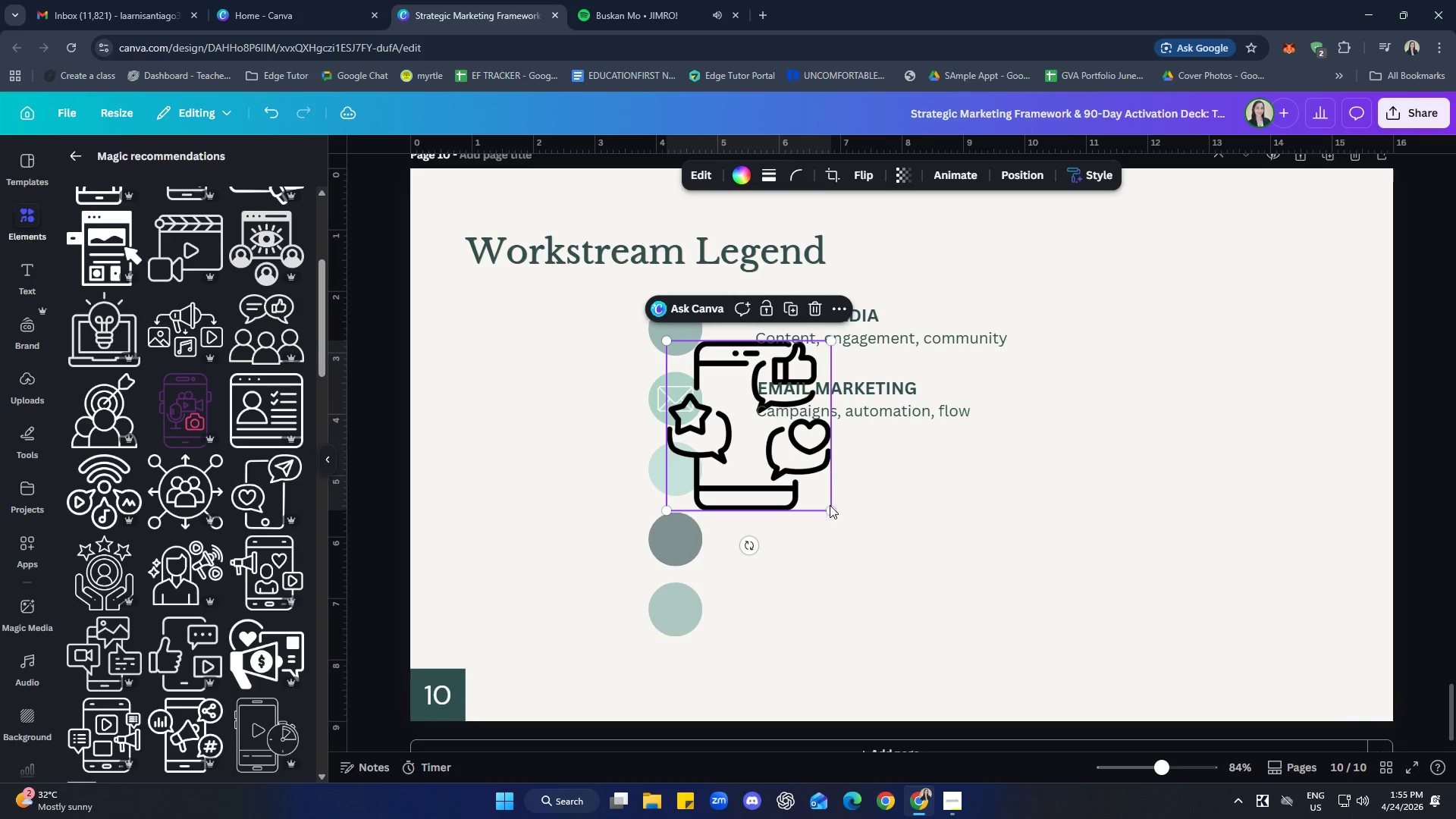 
left_click_drag(start_coordinate=[830, 507], to_coordinate=[708, 390])
 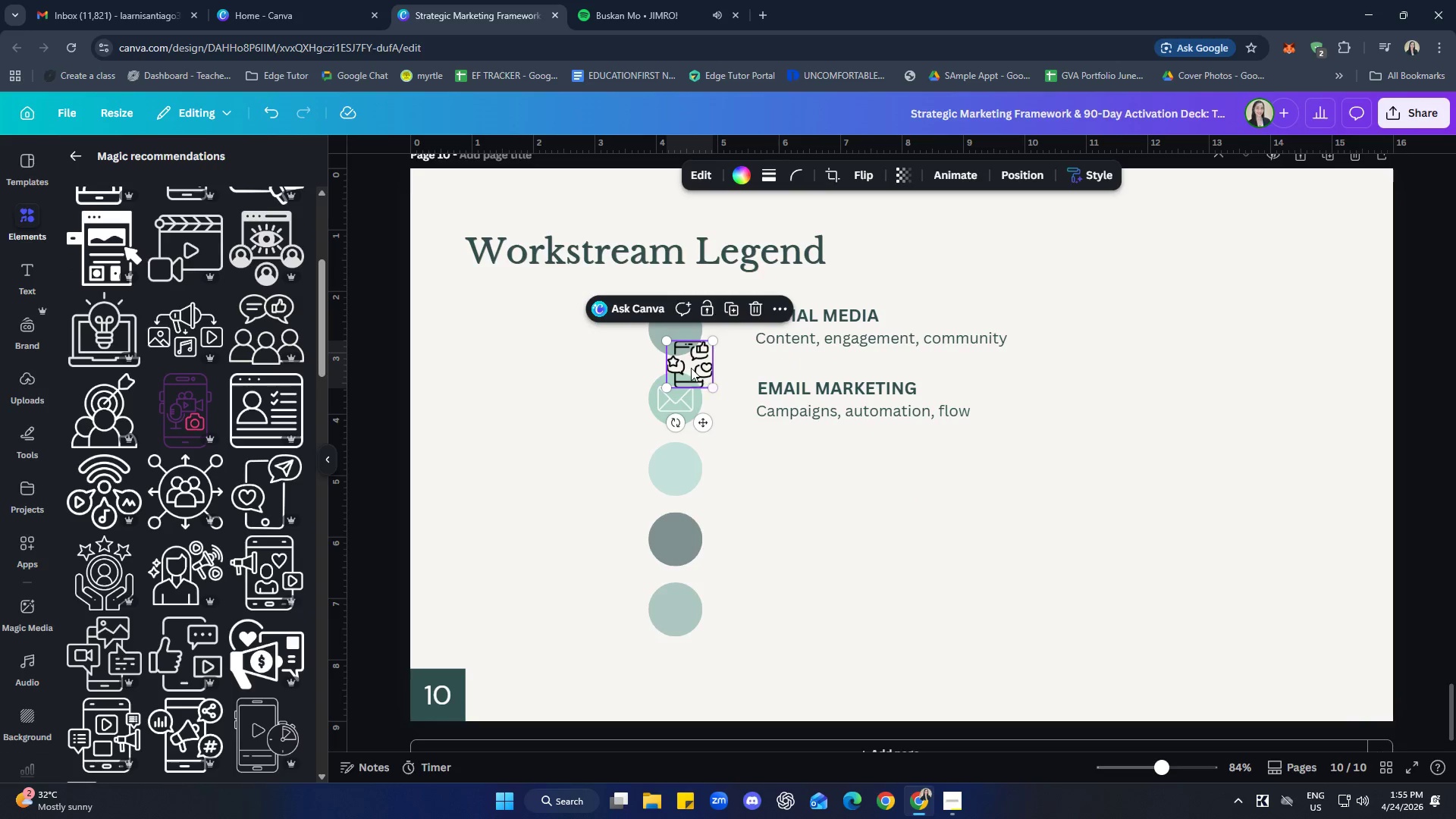 
left_click_drag(start_coordinate=[689, 367], to_coordinate=[674, 332])
 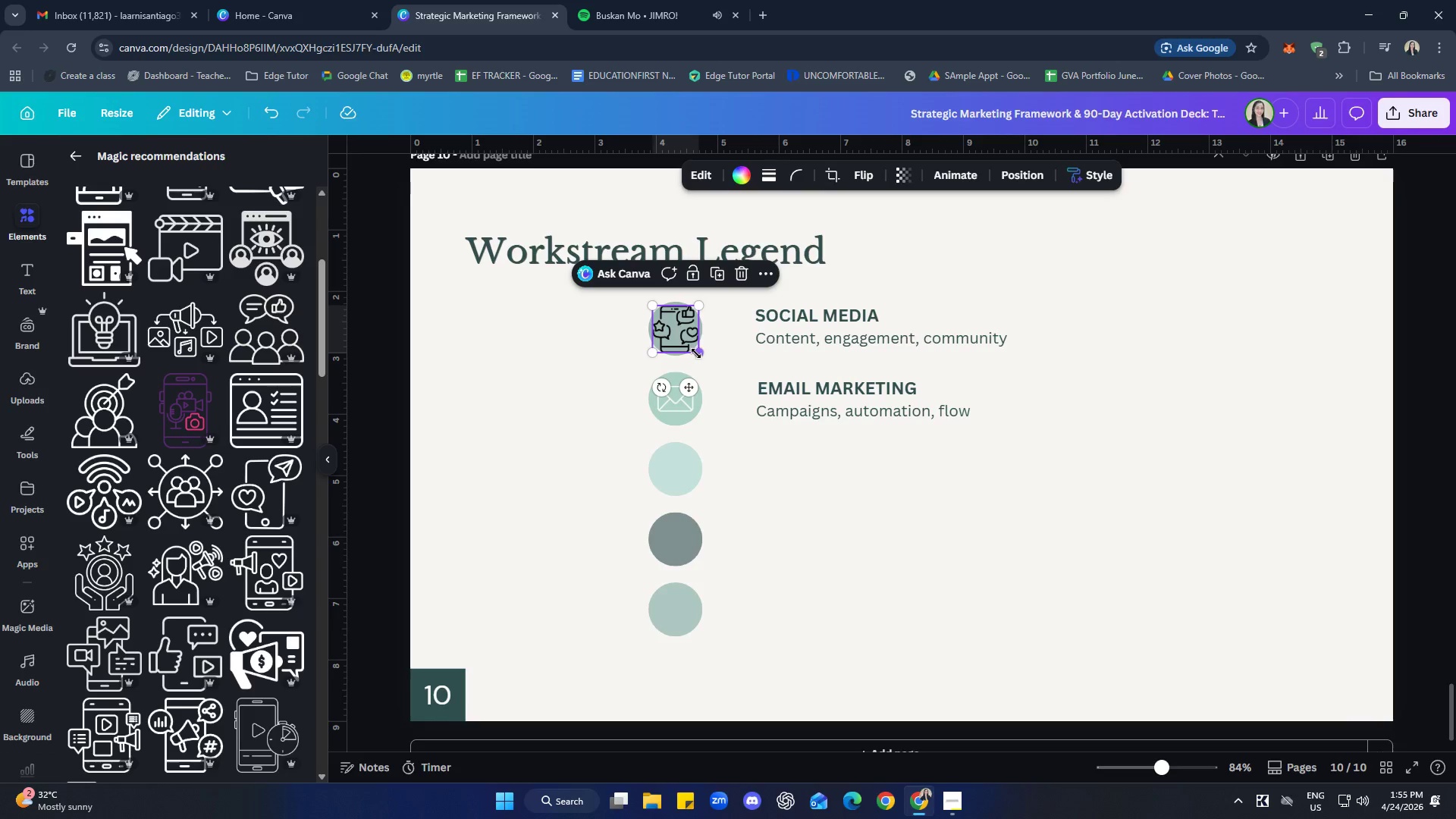 
left_click_drag(start_coordinate=[696, 353], to_coordinate=[693, 347])
 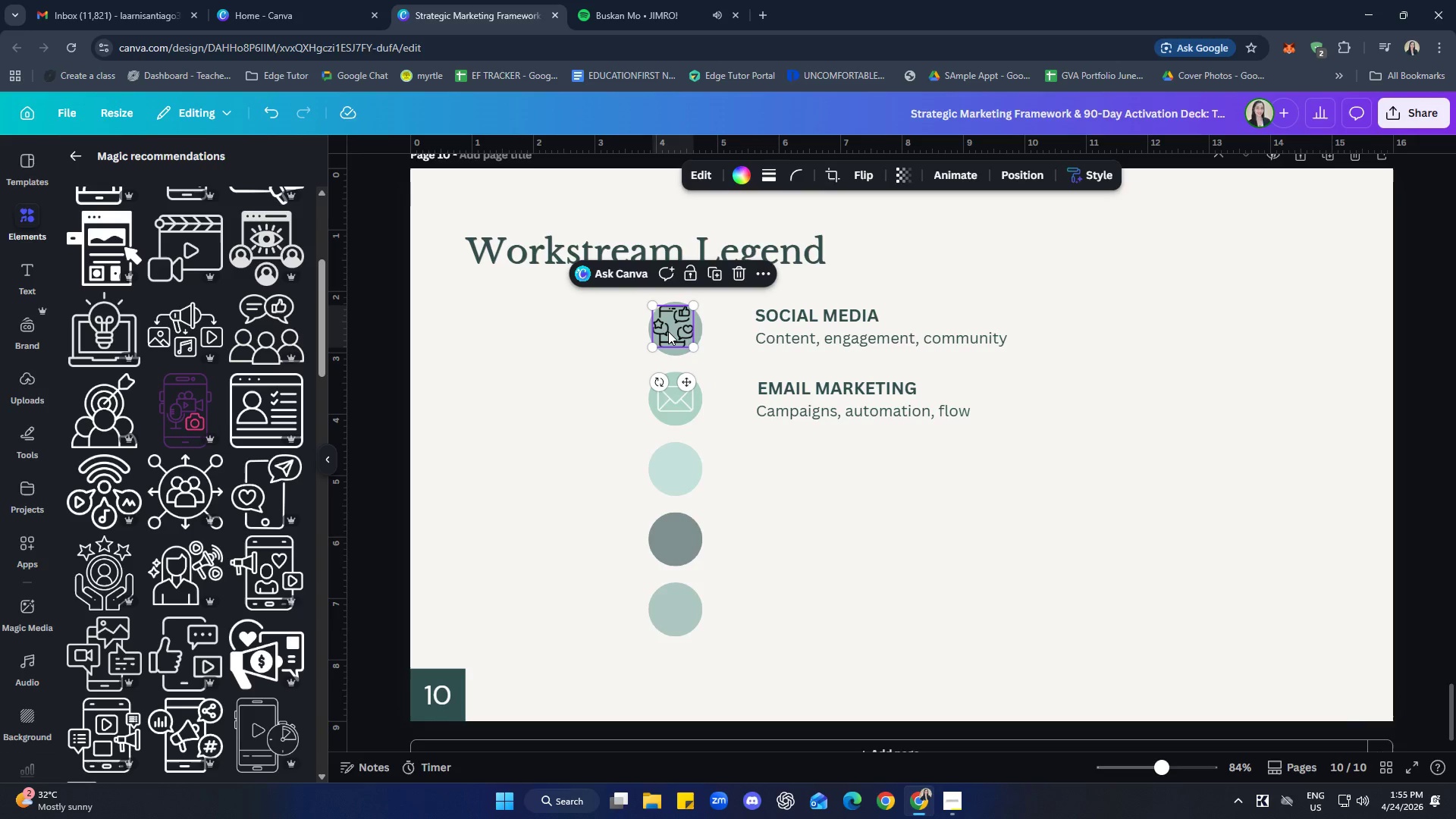 
left_click_drag(start_coordinate=[668, 331], to_coordinate=[673, 334])
 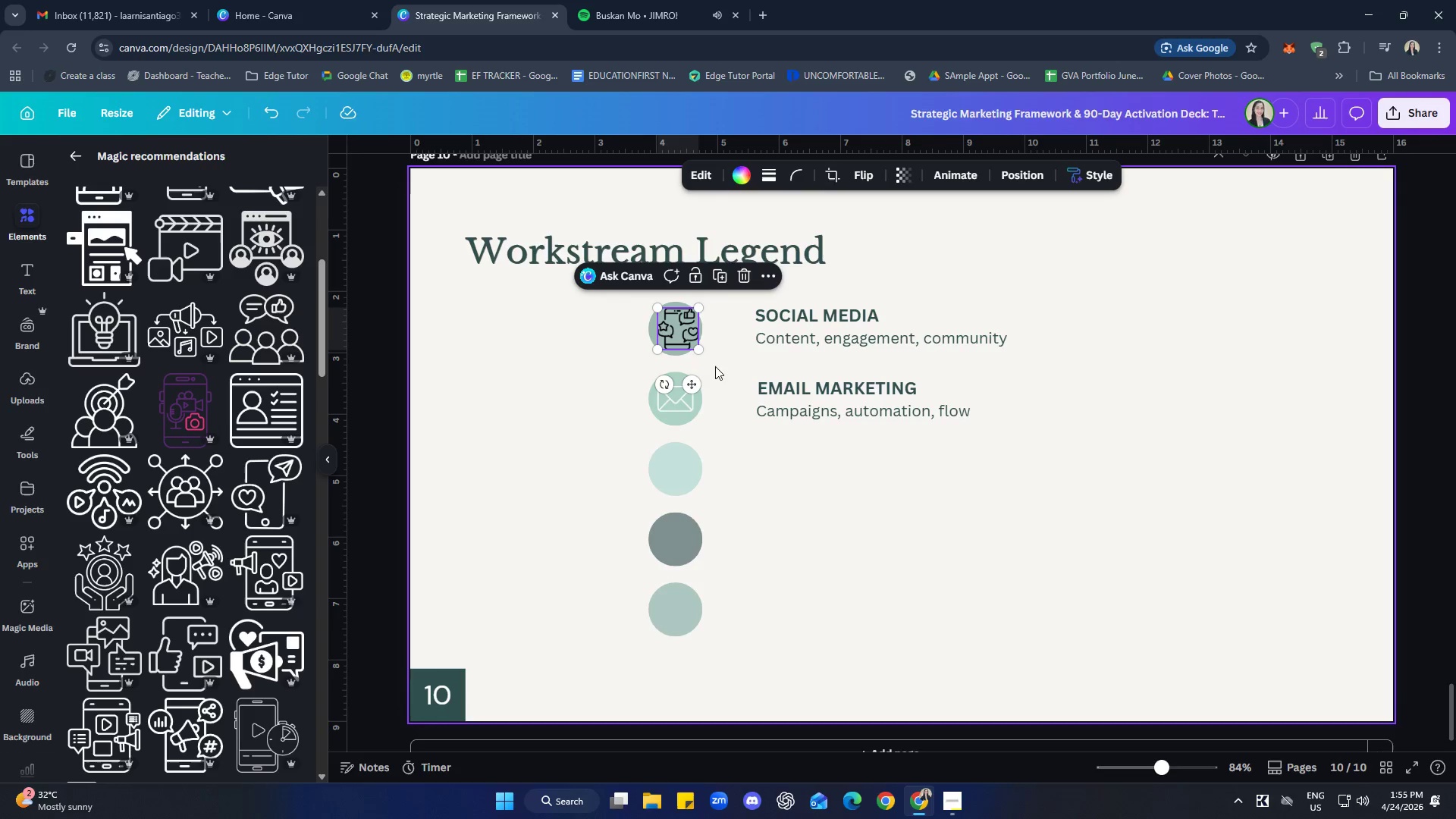 
left_click([716, 366])
 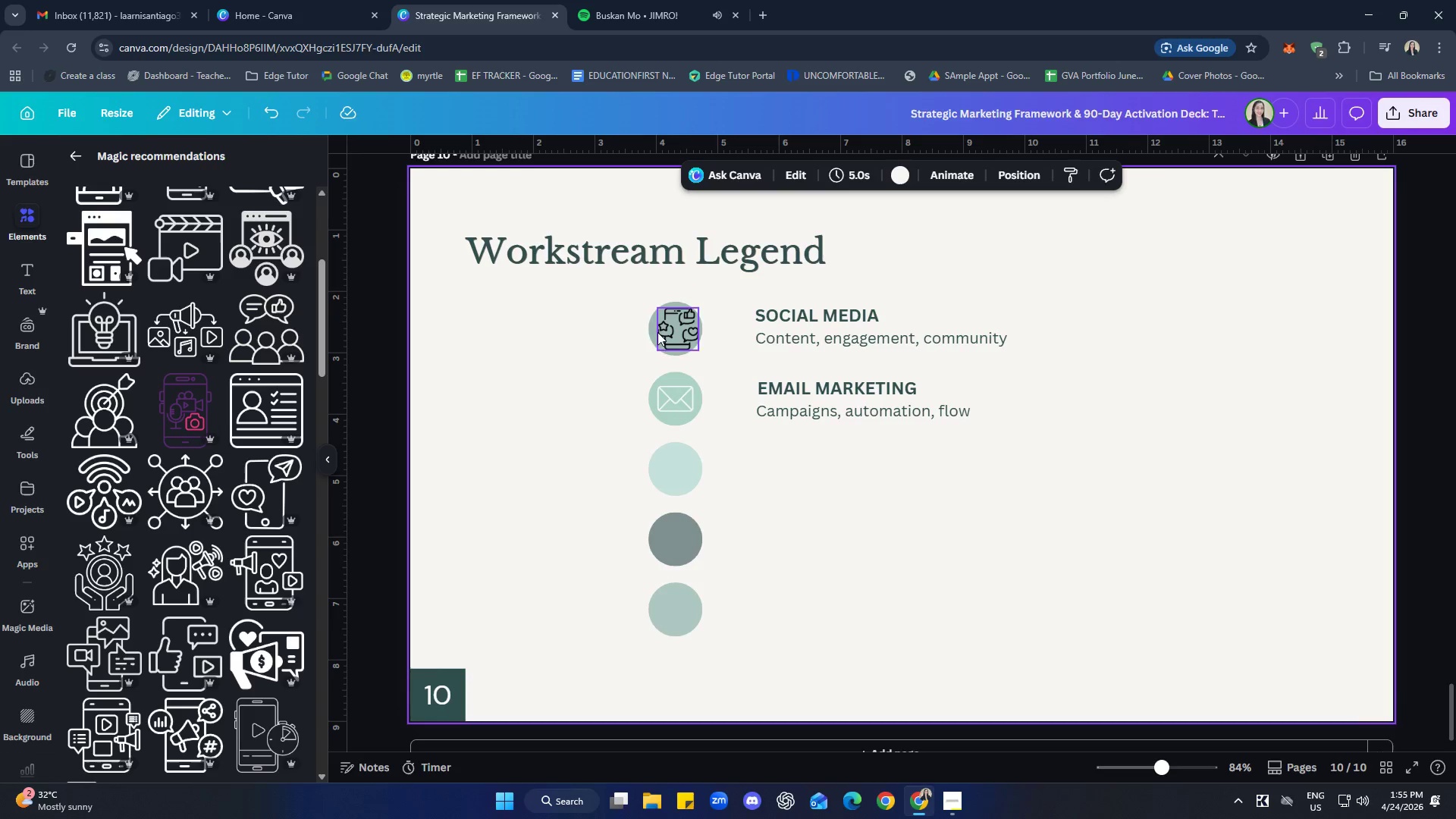 
hold_key(key=ShiftLeft, duration=0.67)
left_click([653, 333])
 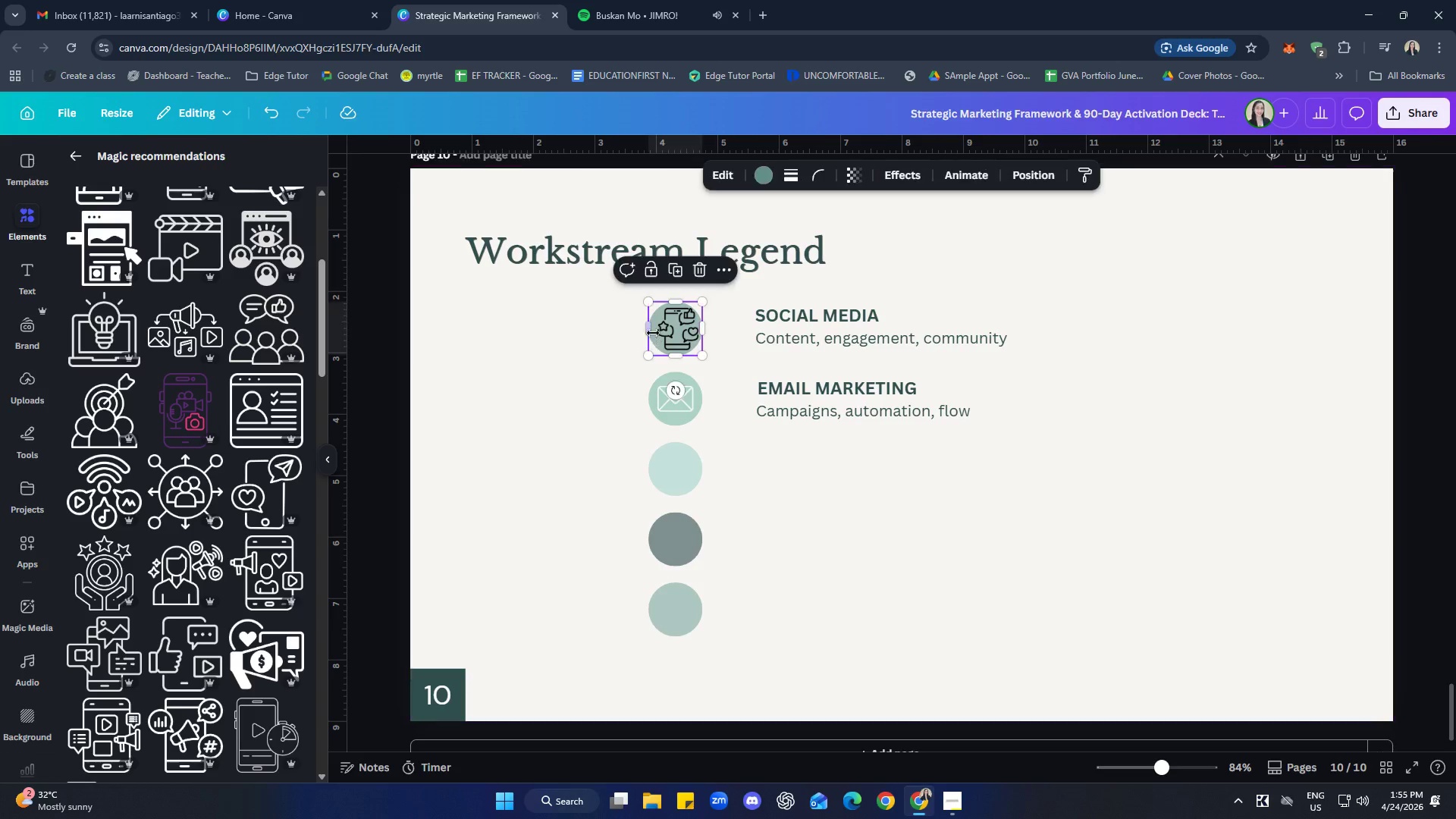 
double_click([676, 328])
 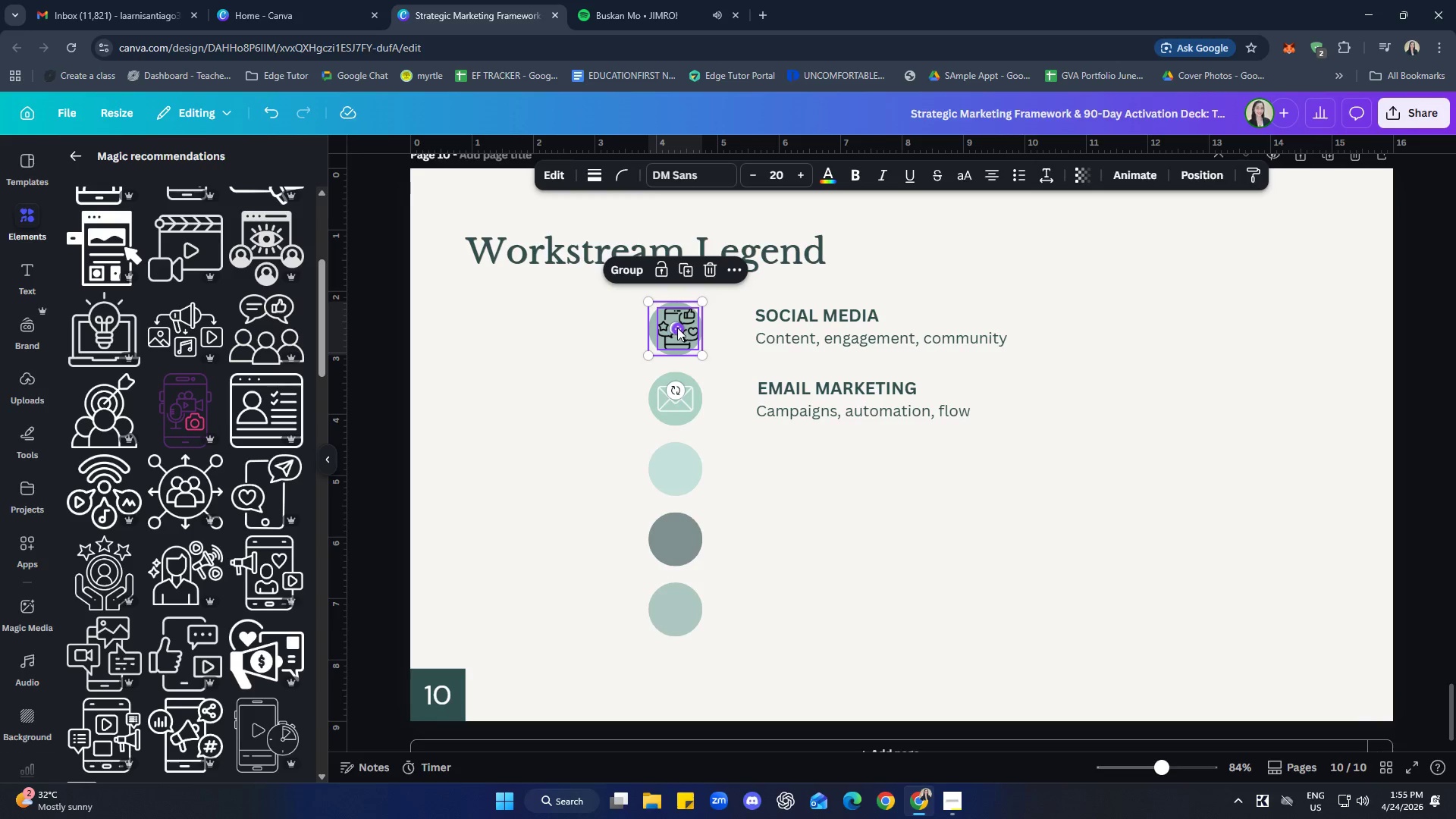 
right_click([677, 328])
 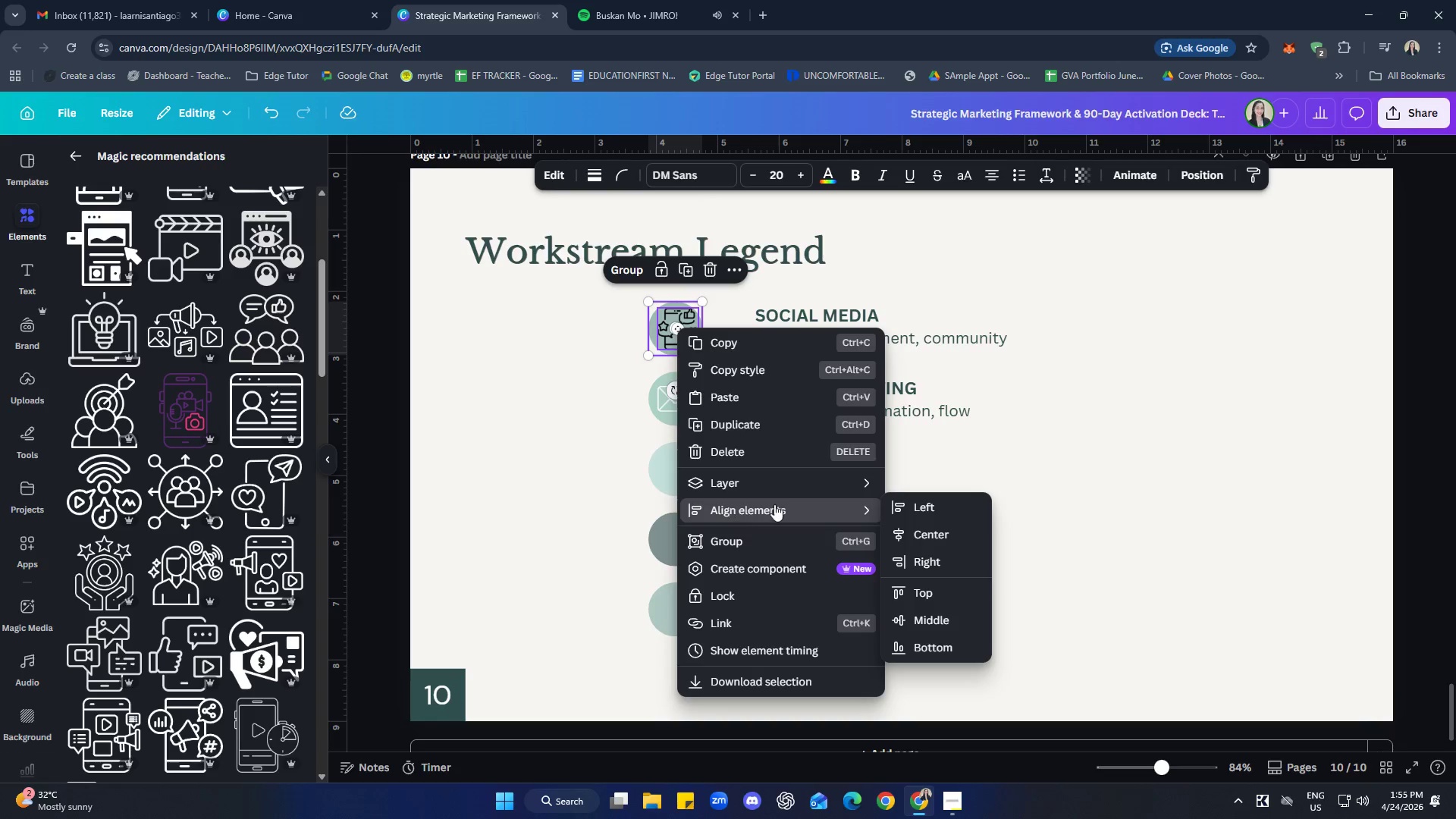 
left_click([921, 533])
 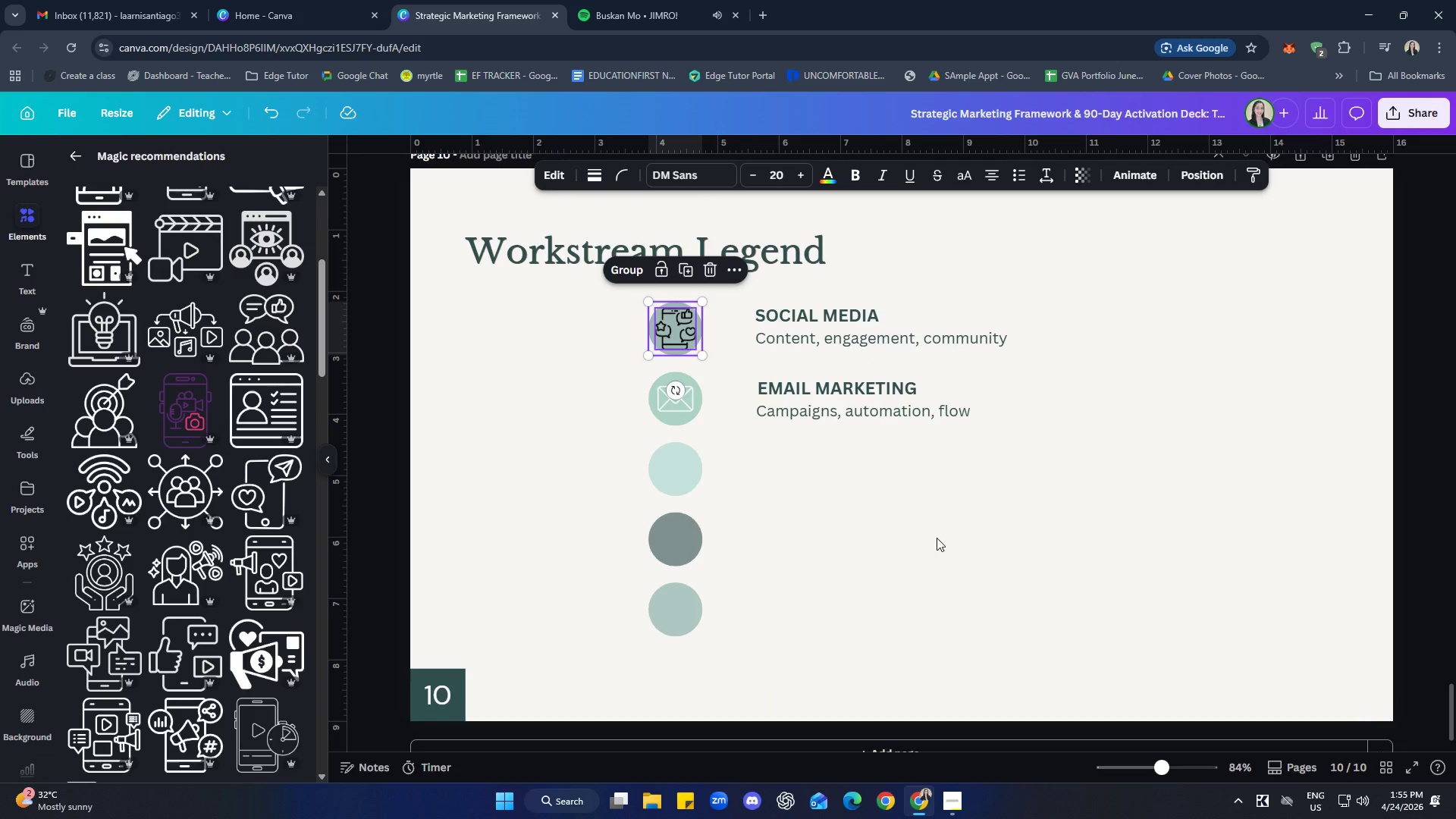 
left_click([946, 538])
 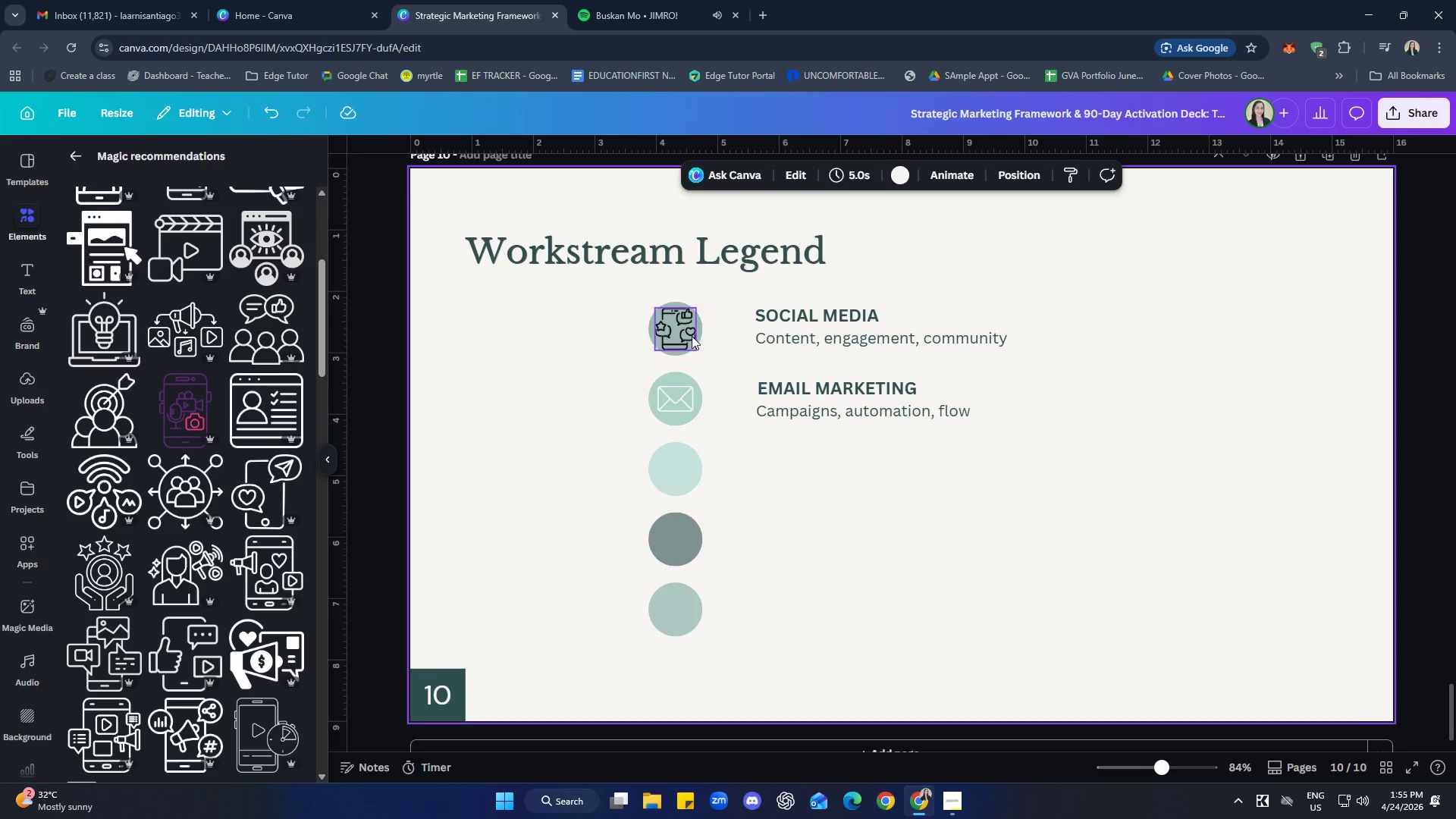 
left_click([691, 336])
 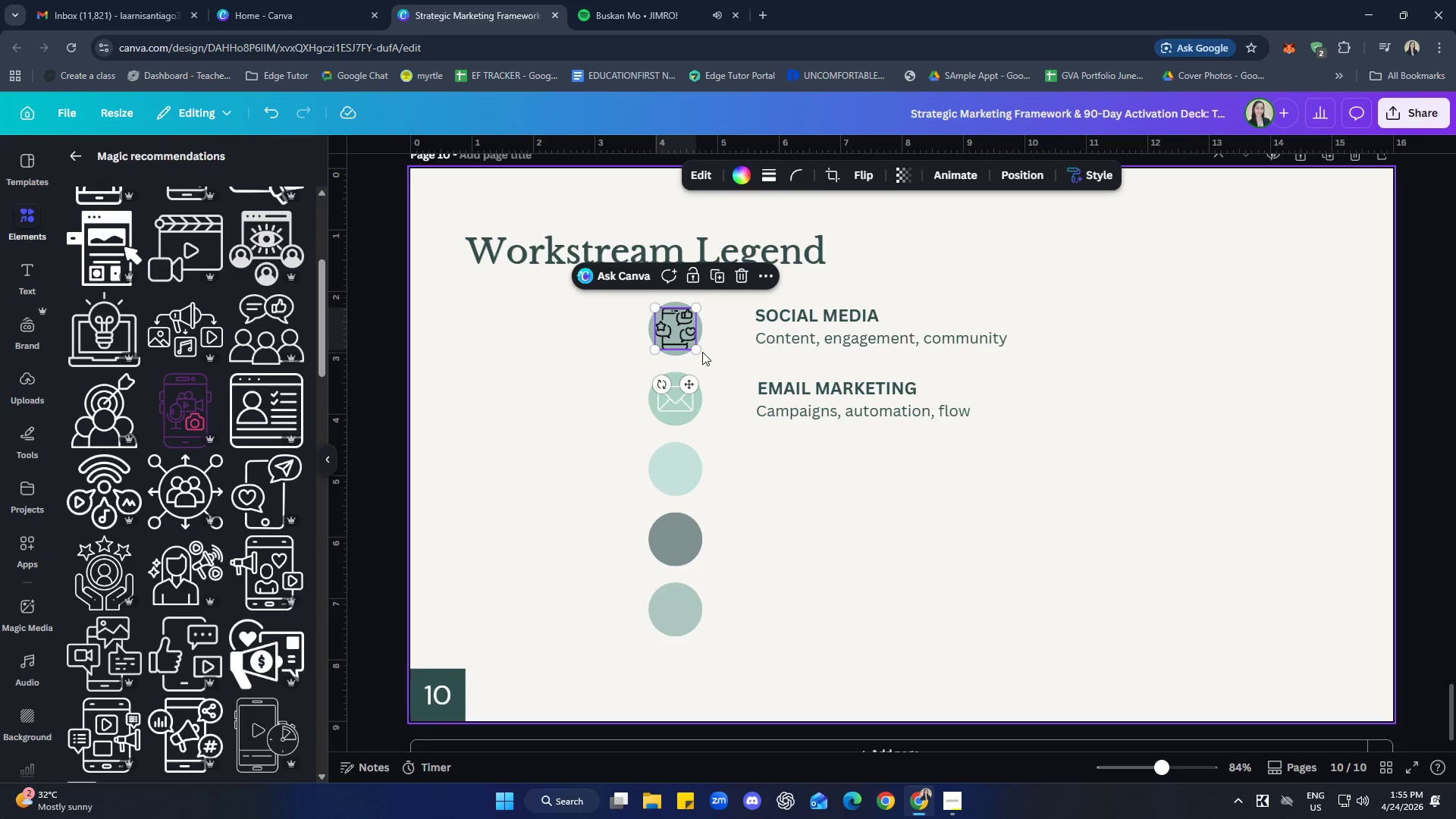 
left_click_drag(start_coordinate=[699, 347], to_coordinate=[692, 345])
 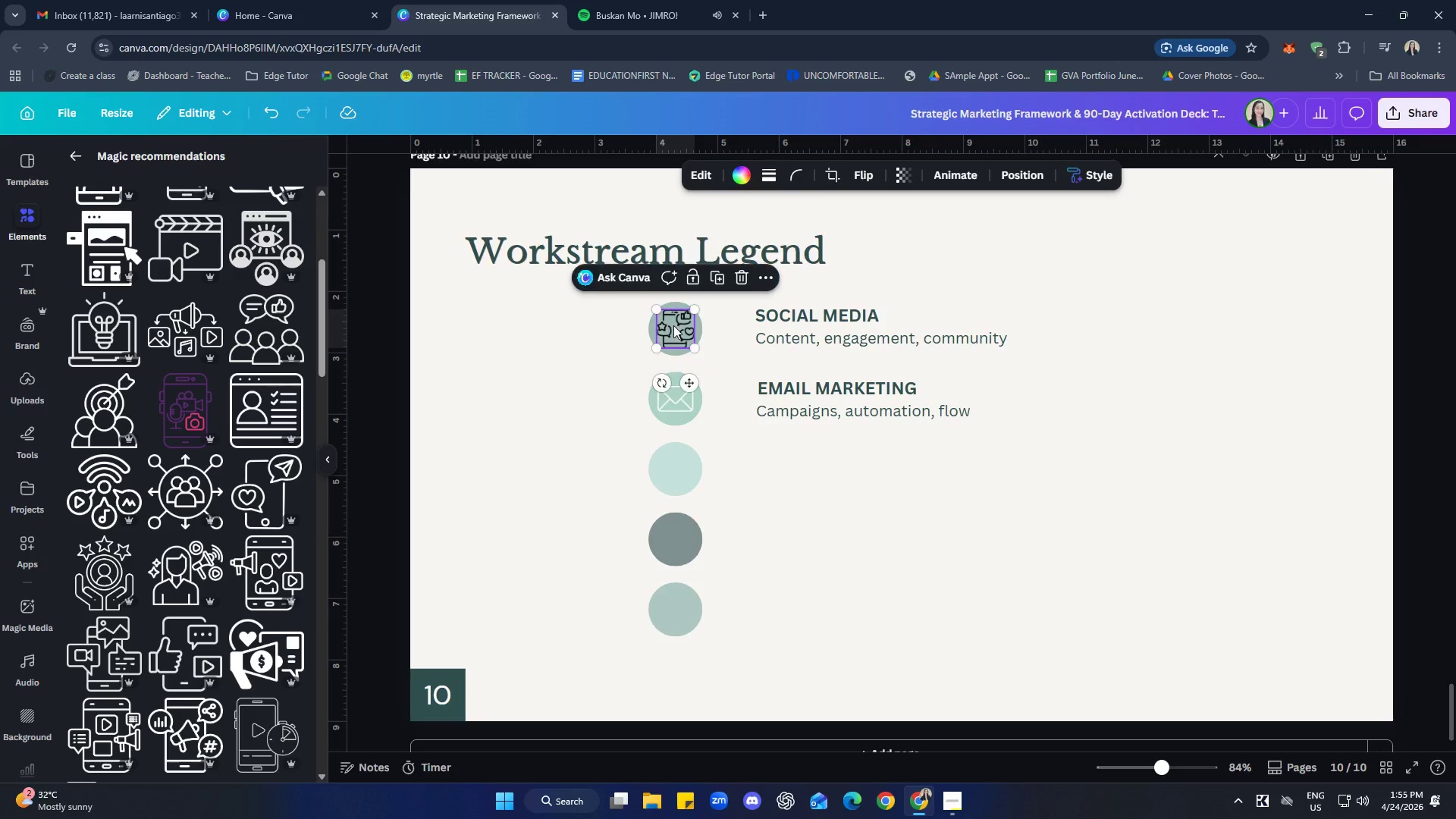 
left_click([711, 351])
 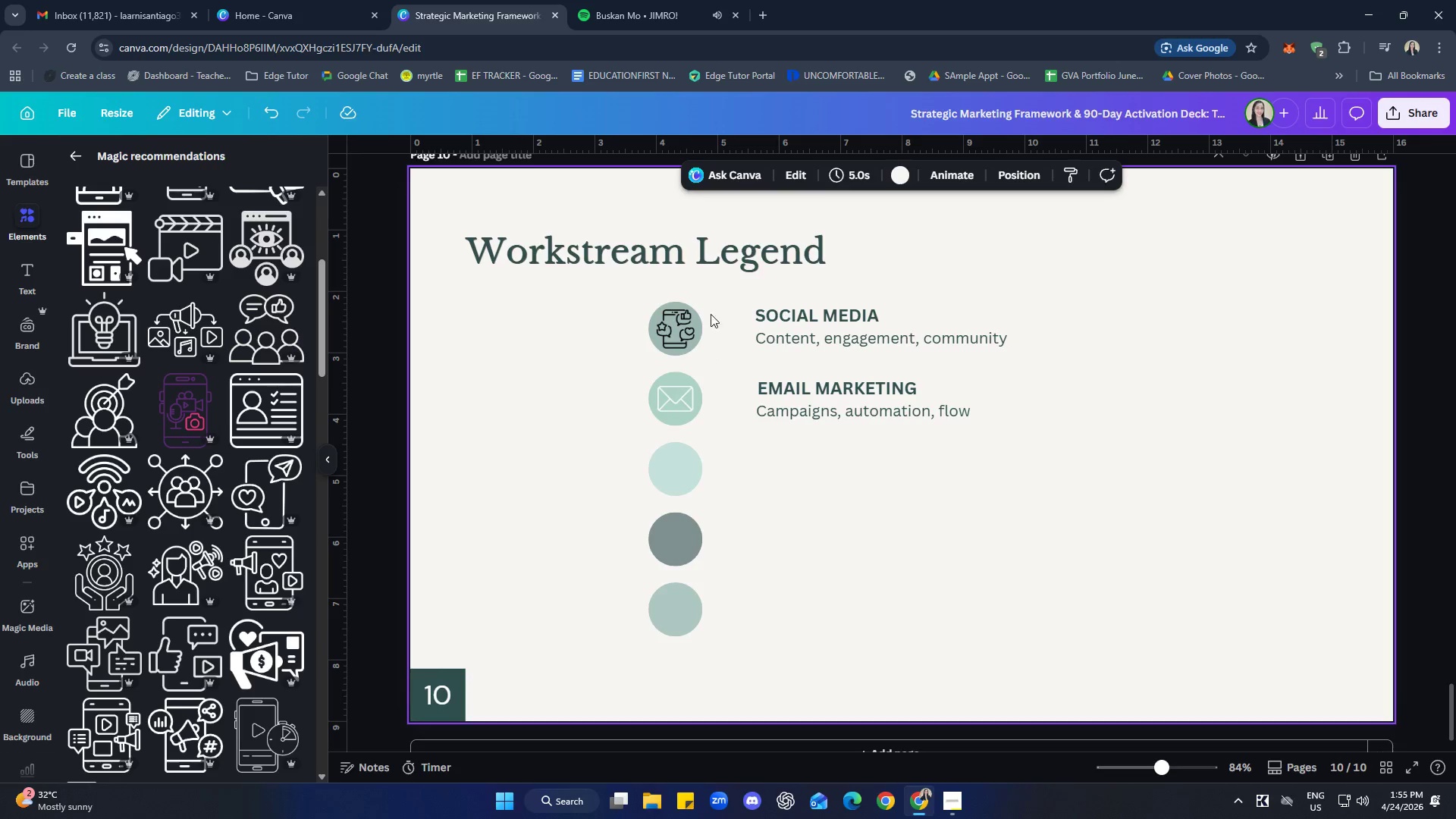 
left_click([675, 317])
 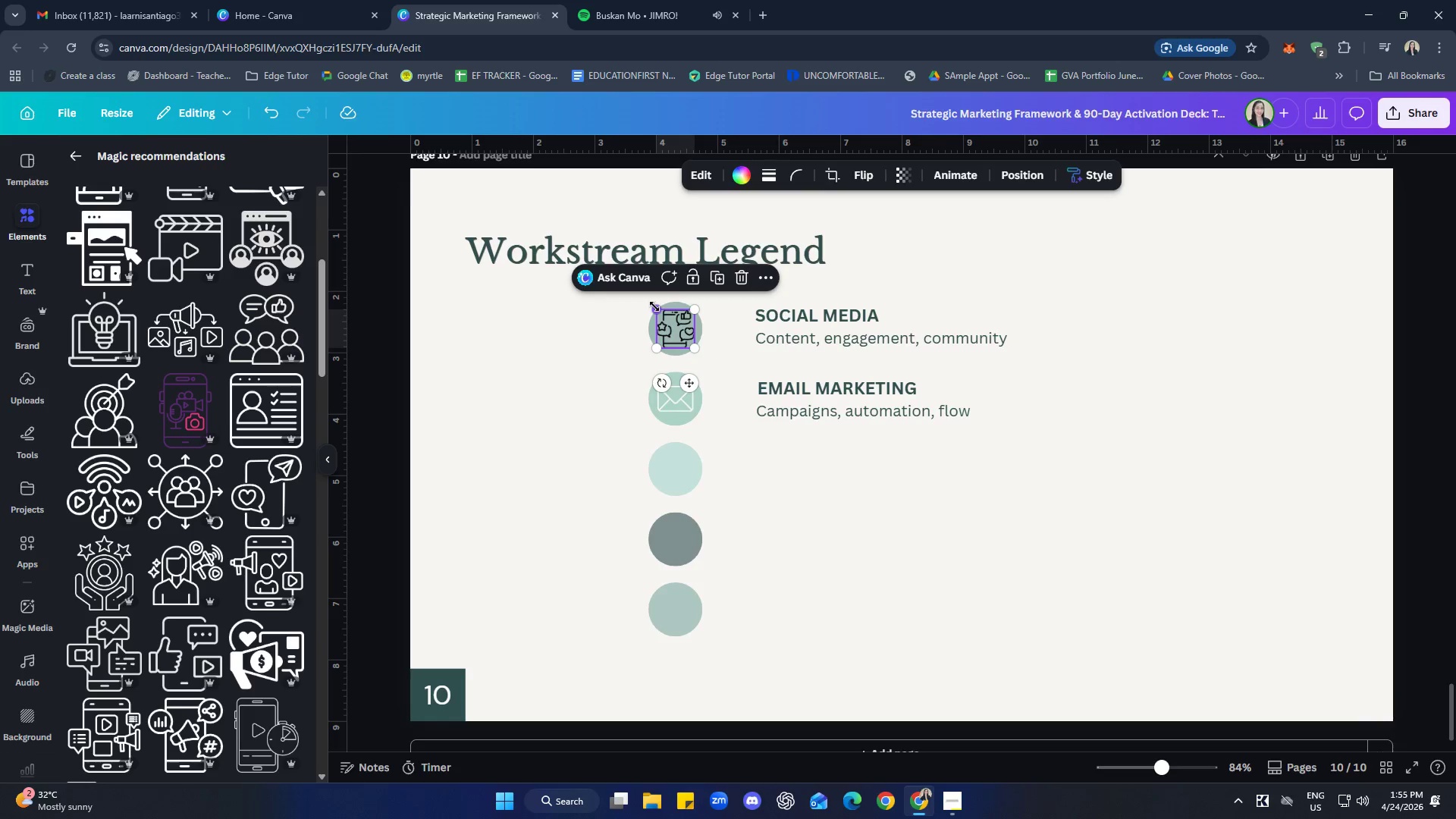 
left_click_drag(start_coordinate=[654, 306], to_coordinate=[661, 308])
 